 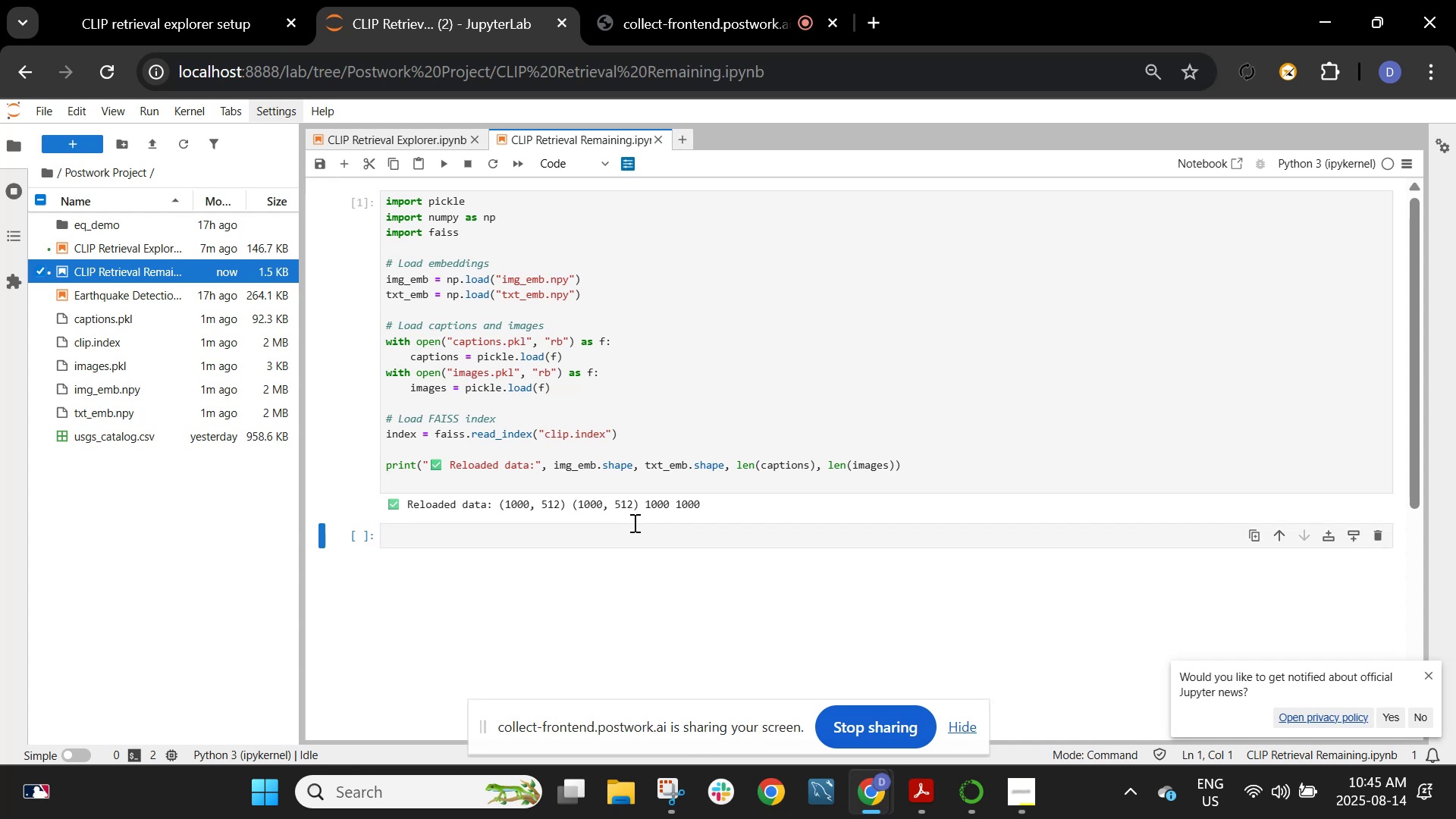 
left_click([633, 522])
 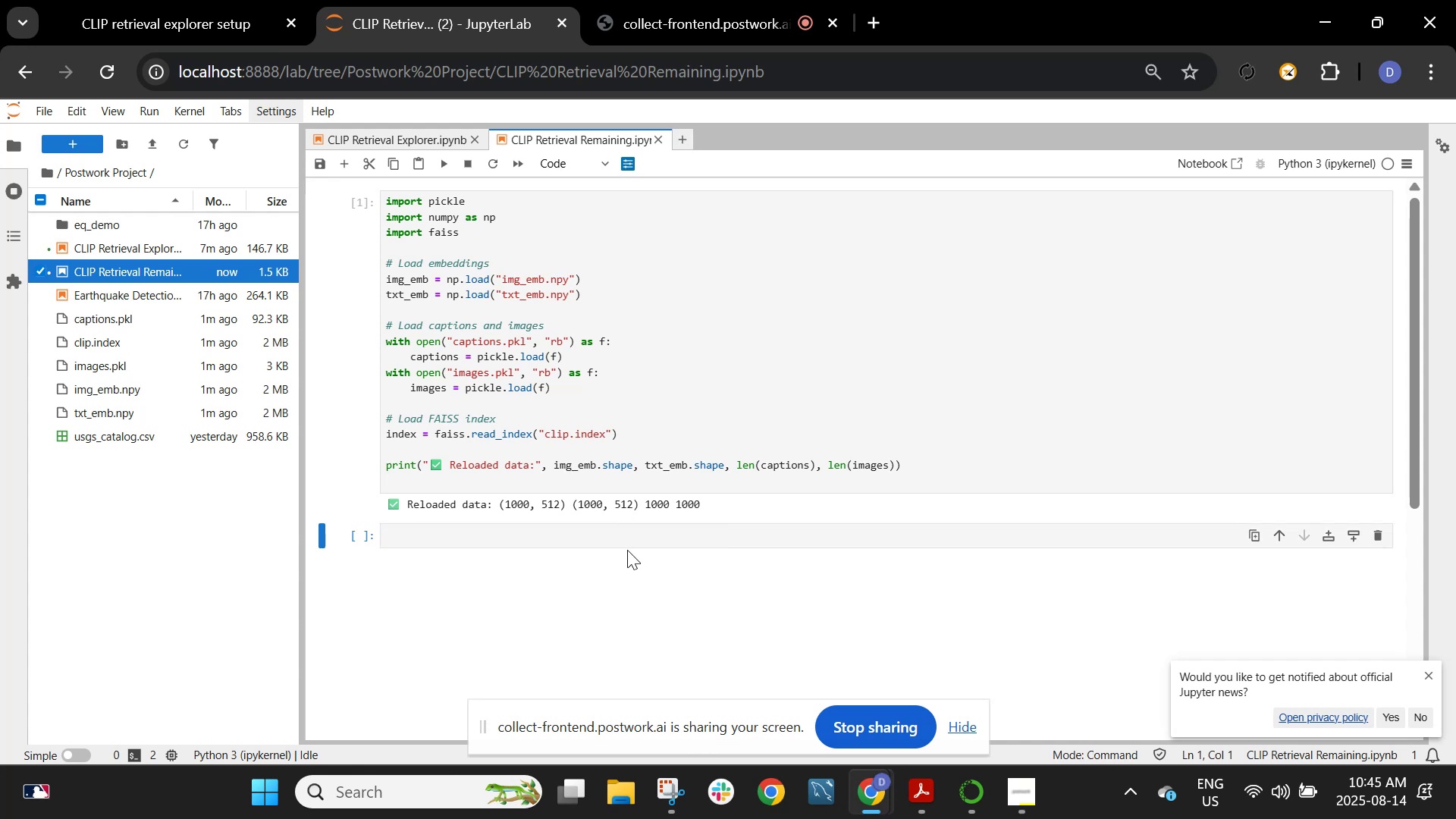 
left_click([627, 544])
 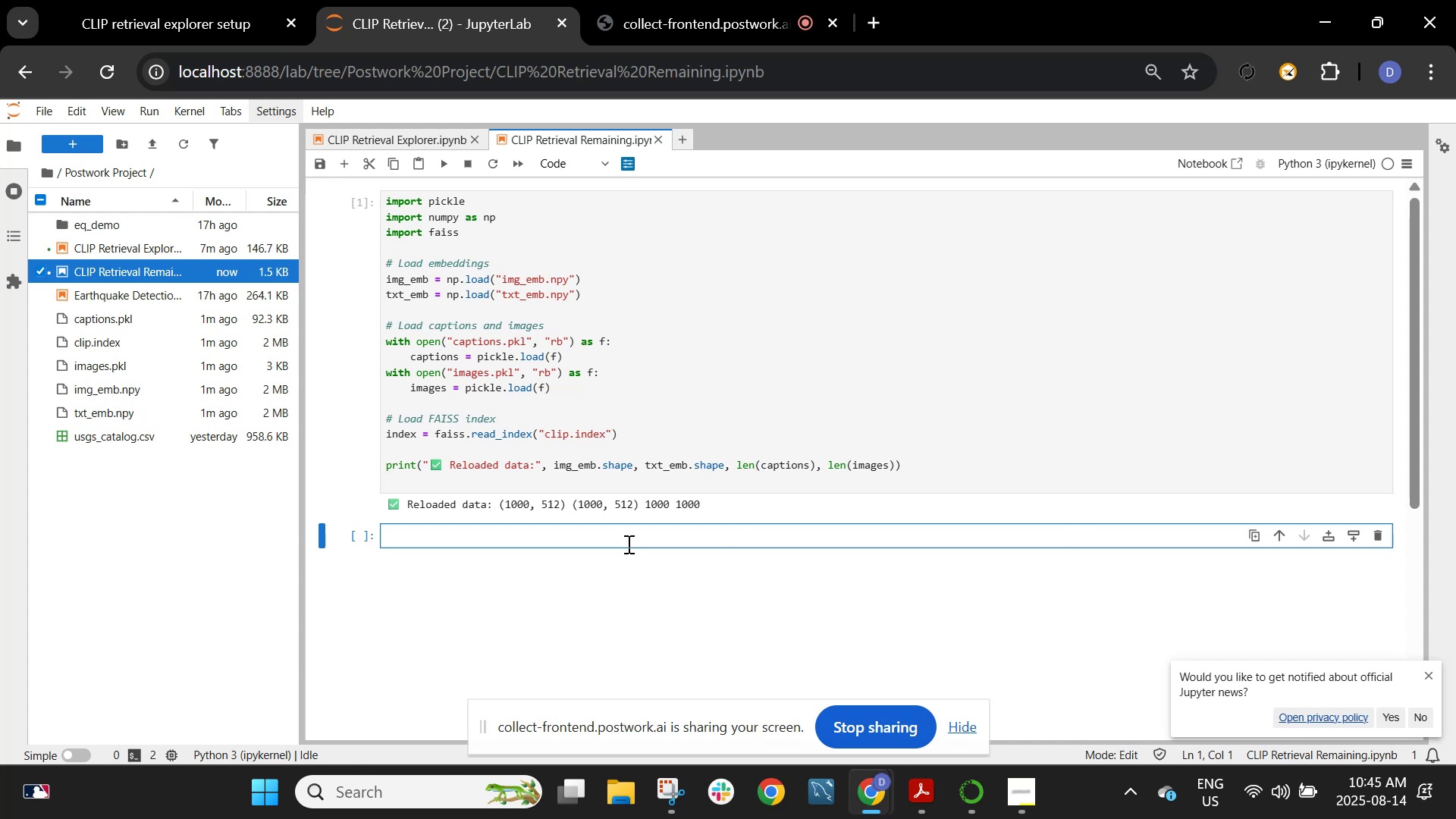 
type(defr)
key(Backspace)
type( recall_t_k_image_to_tec)
key(Backspace)
type(xt(k, txt_emb, img,emb):)
 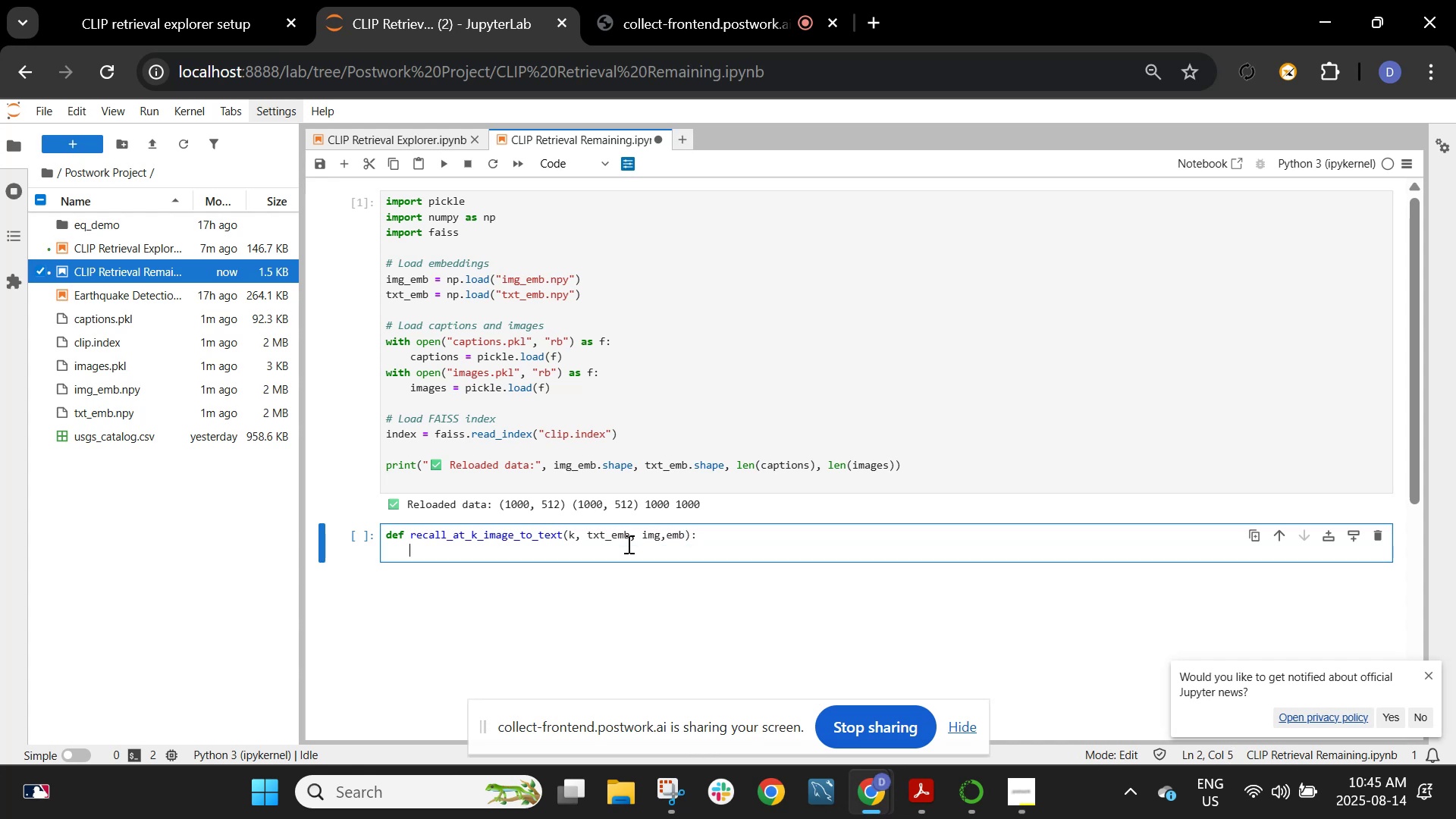 
 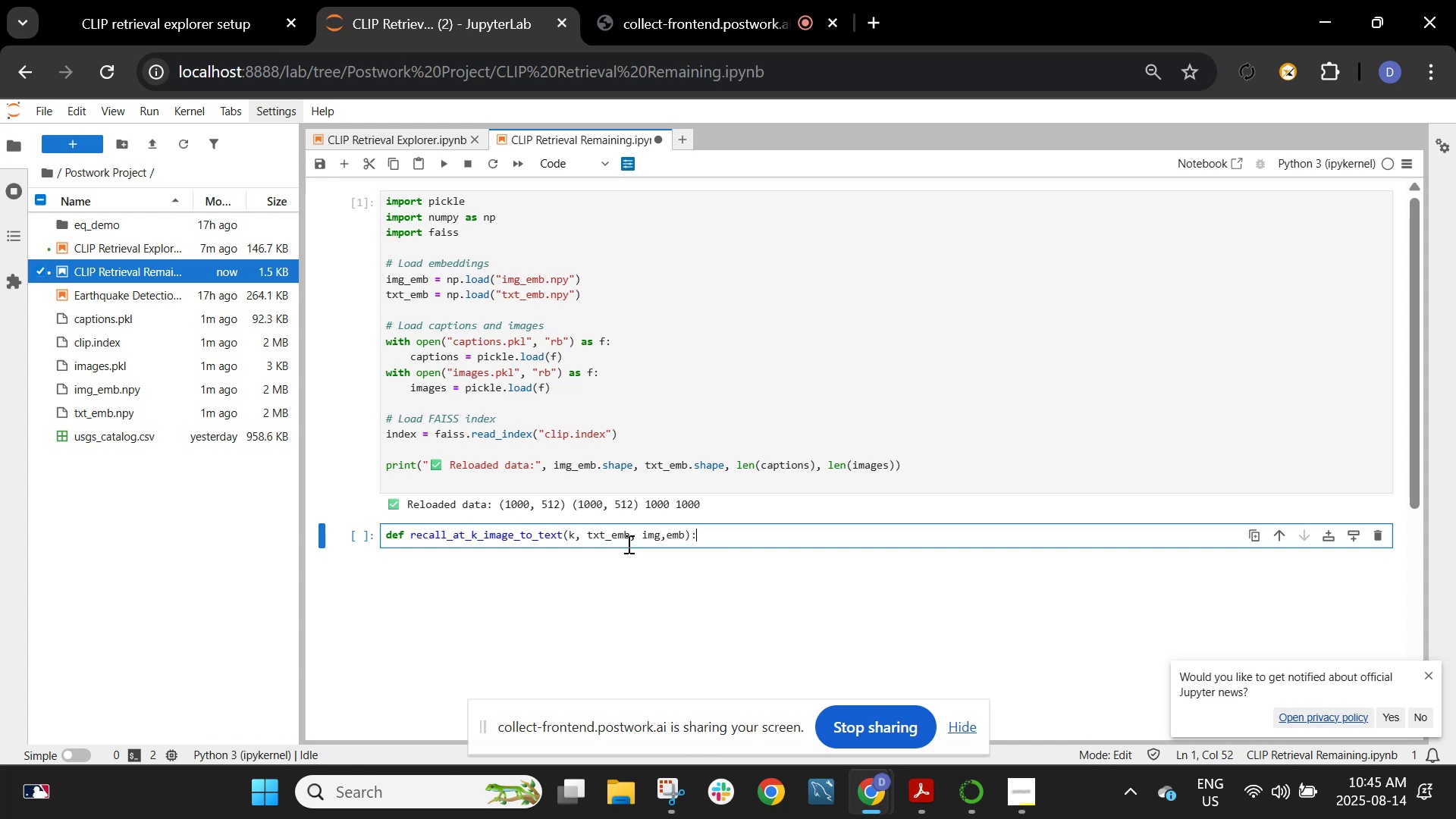 
key(Enter)
 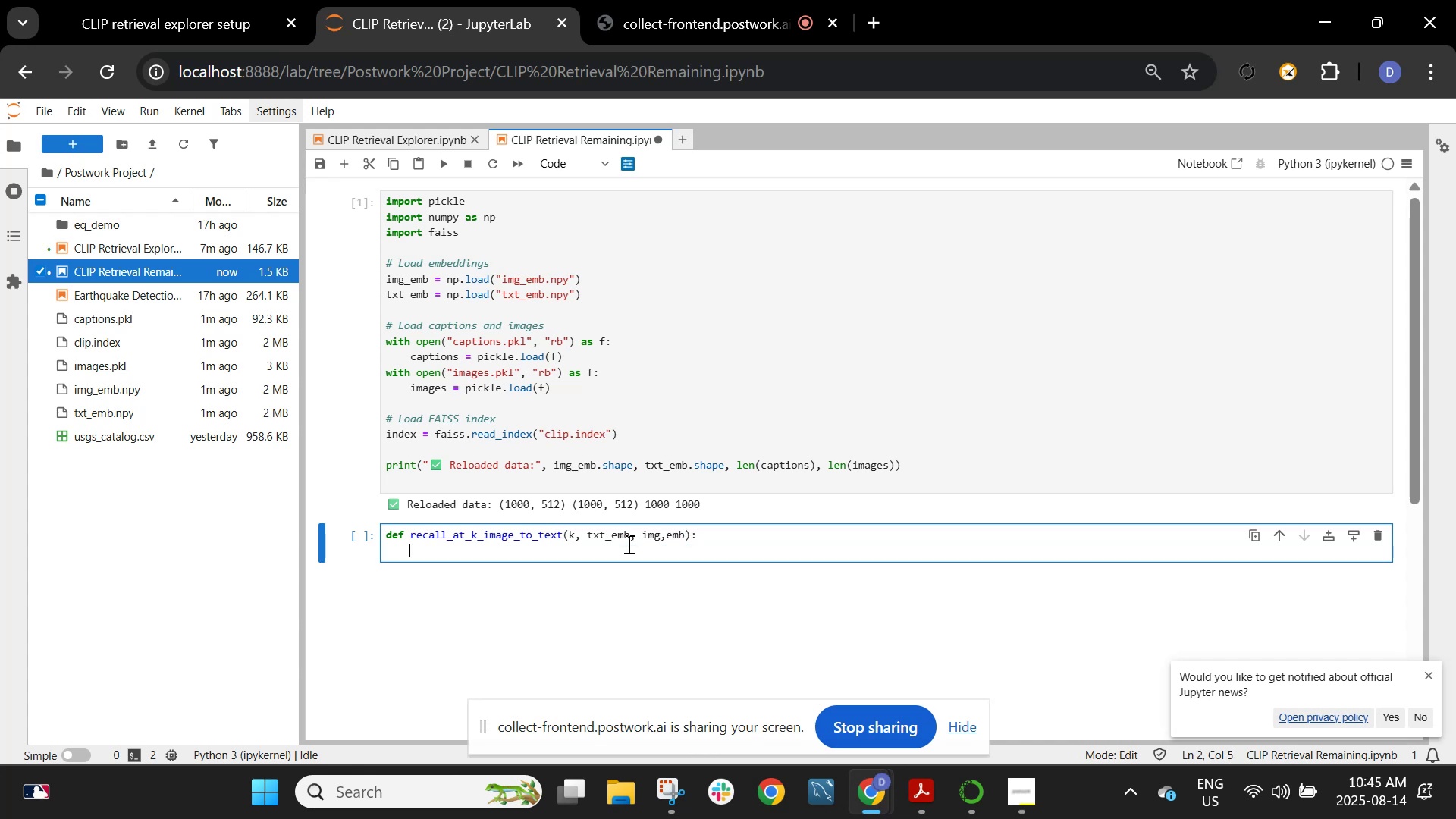 
key(Enter)
 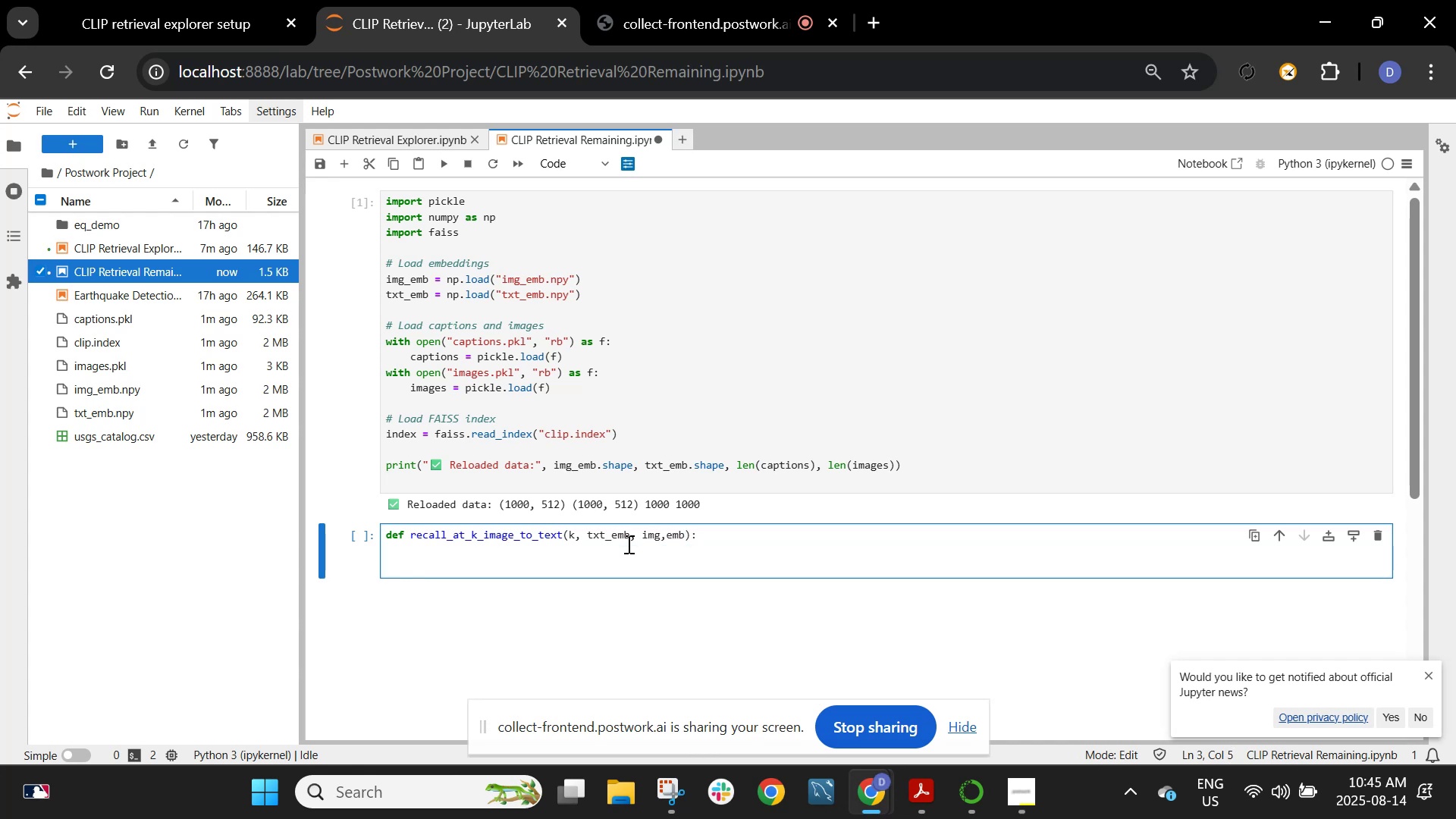 
type(index_txt = faiss.IndexFlat)
 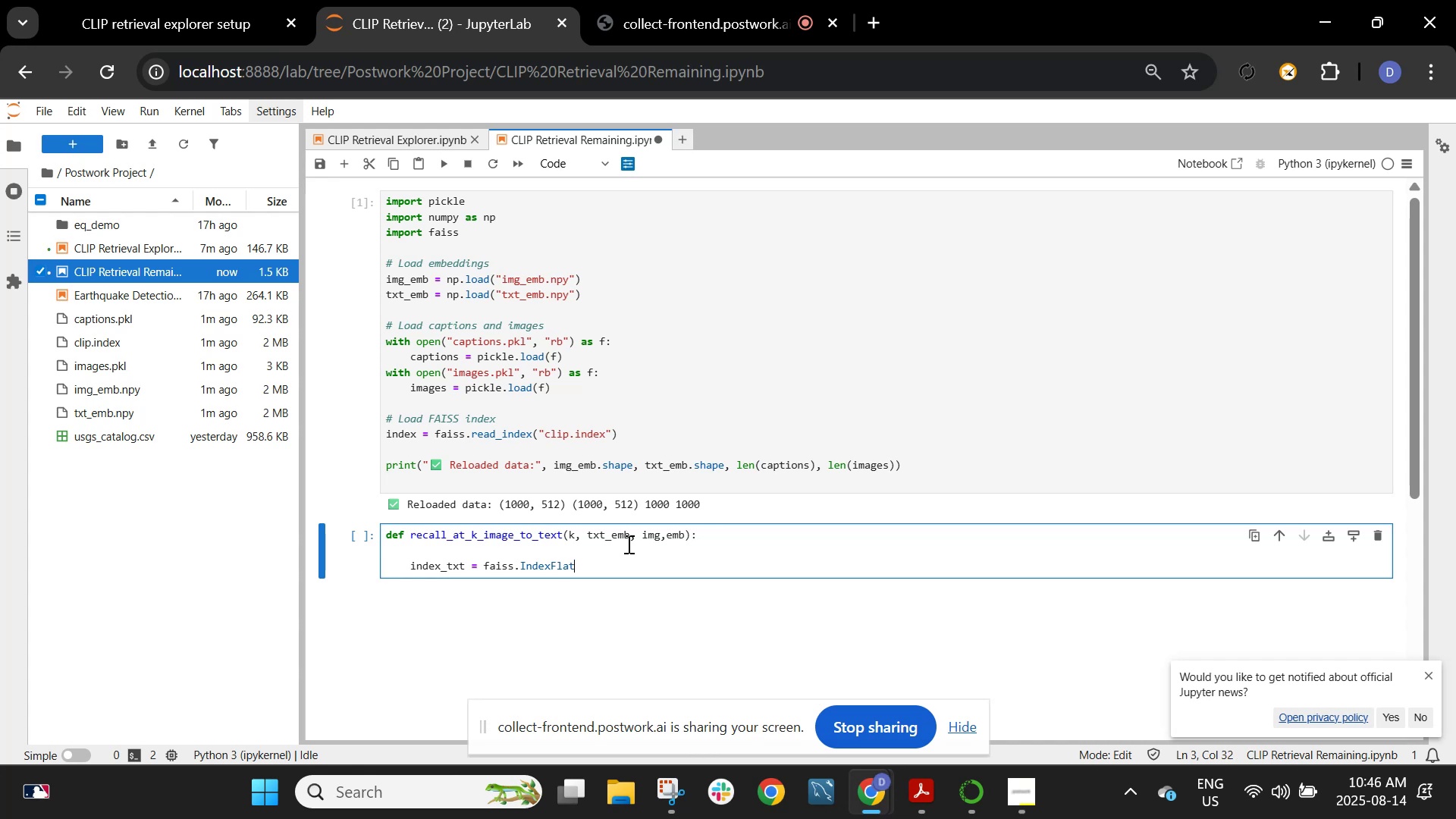 
wait(5.95)
 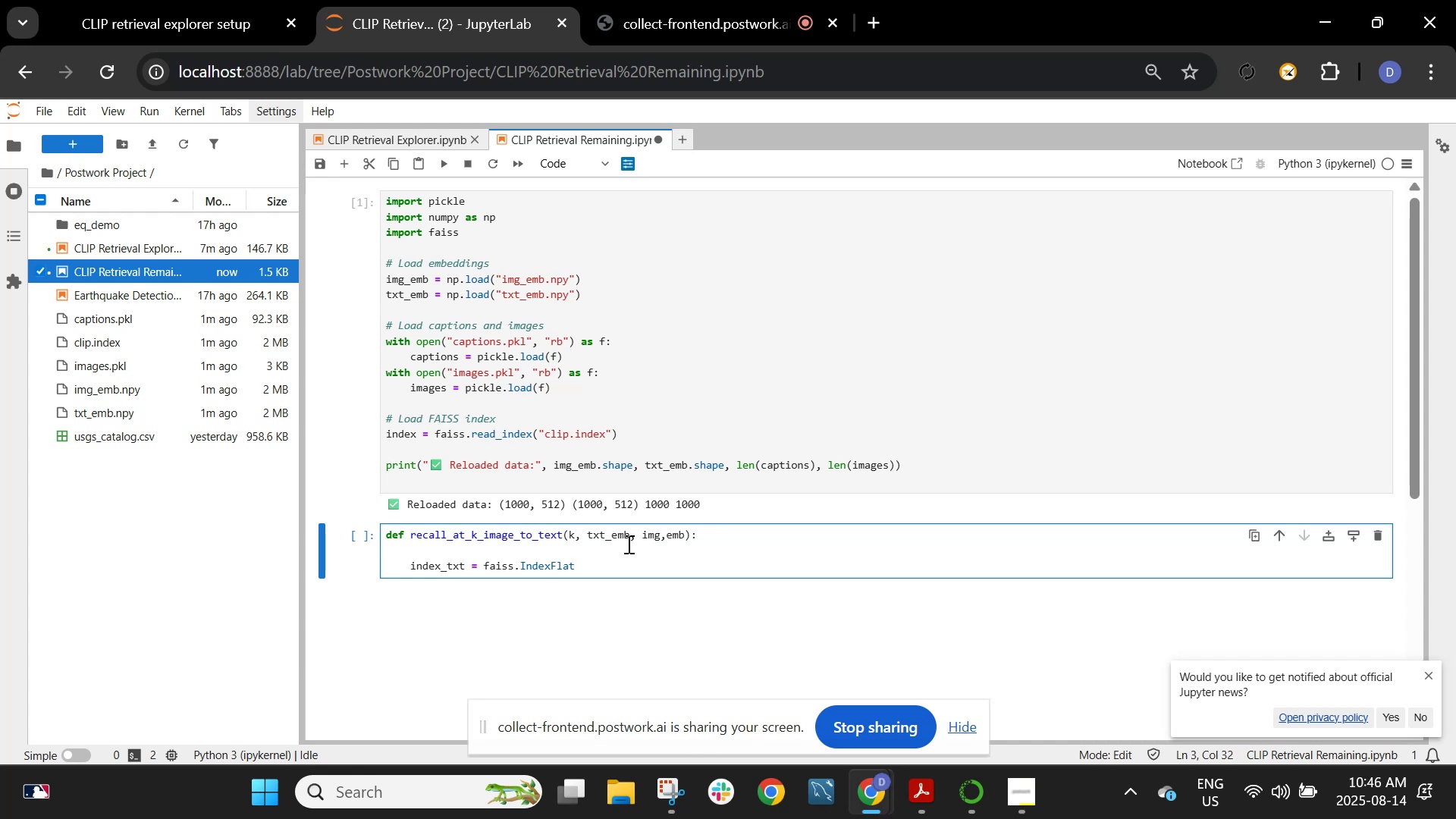 
type(IP(txt_am)
key(Backspace)
key(Backspace)
type(emb.shape[1]))
 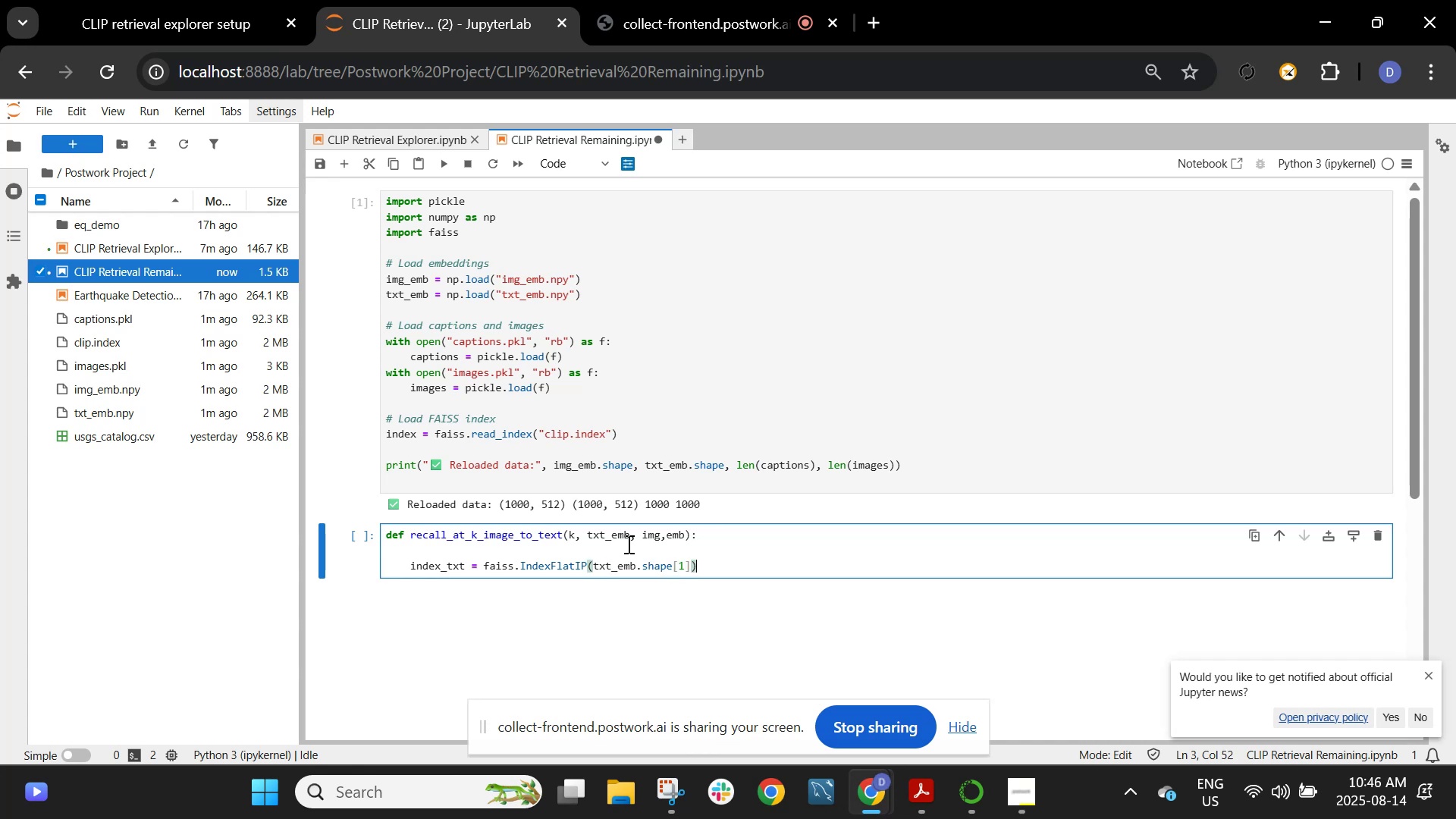 
key(Enter)
 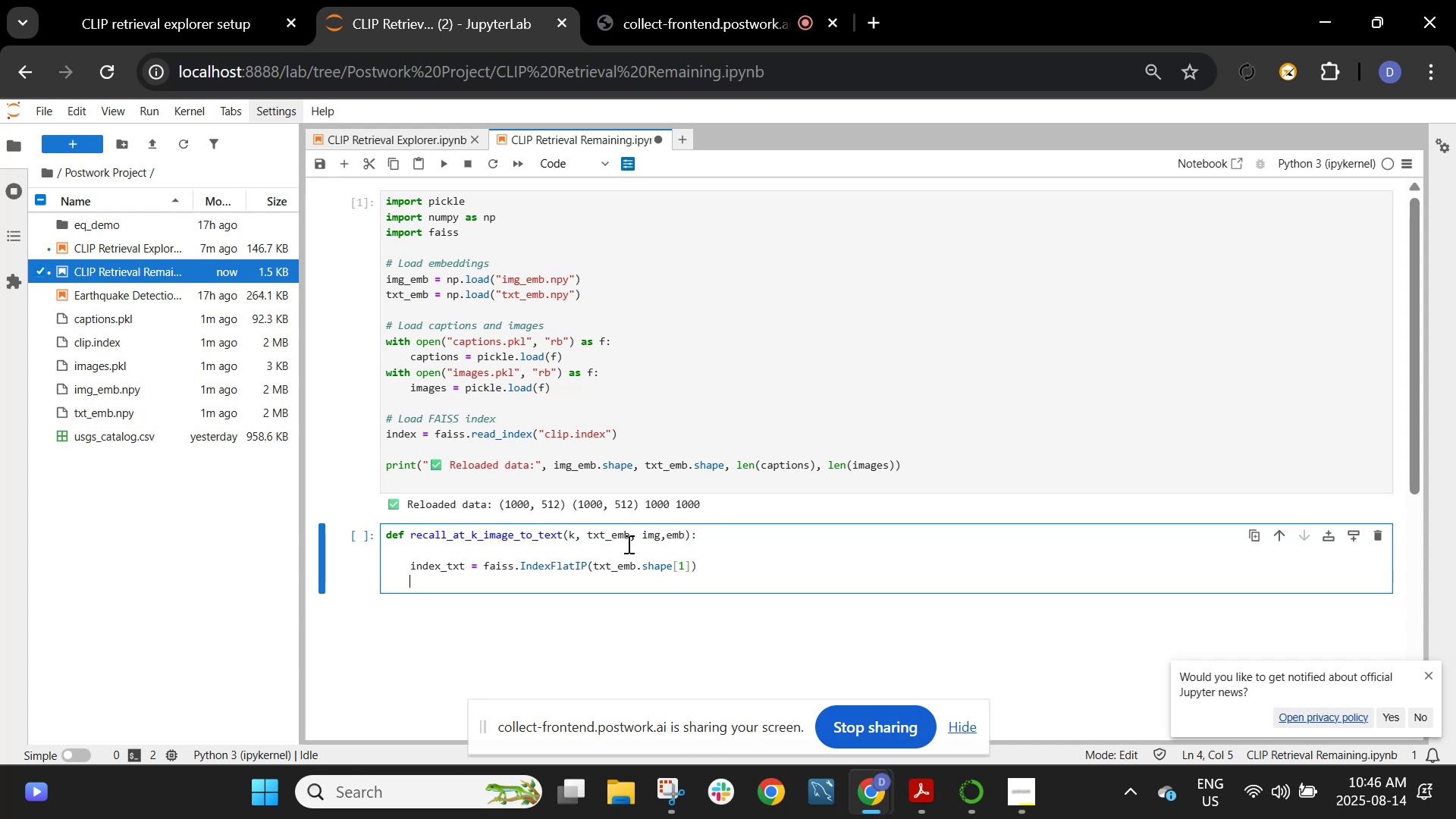 
type(index_txt.add(txt_emb))
 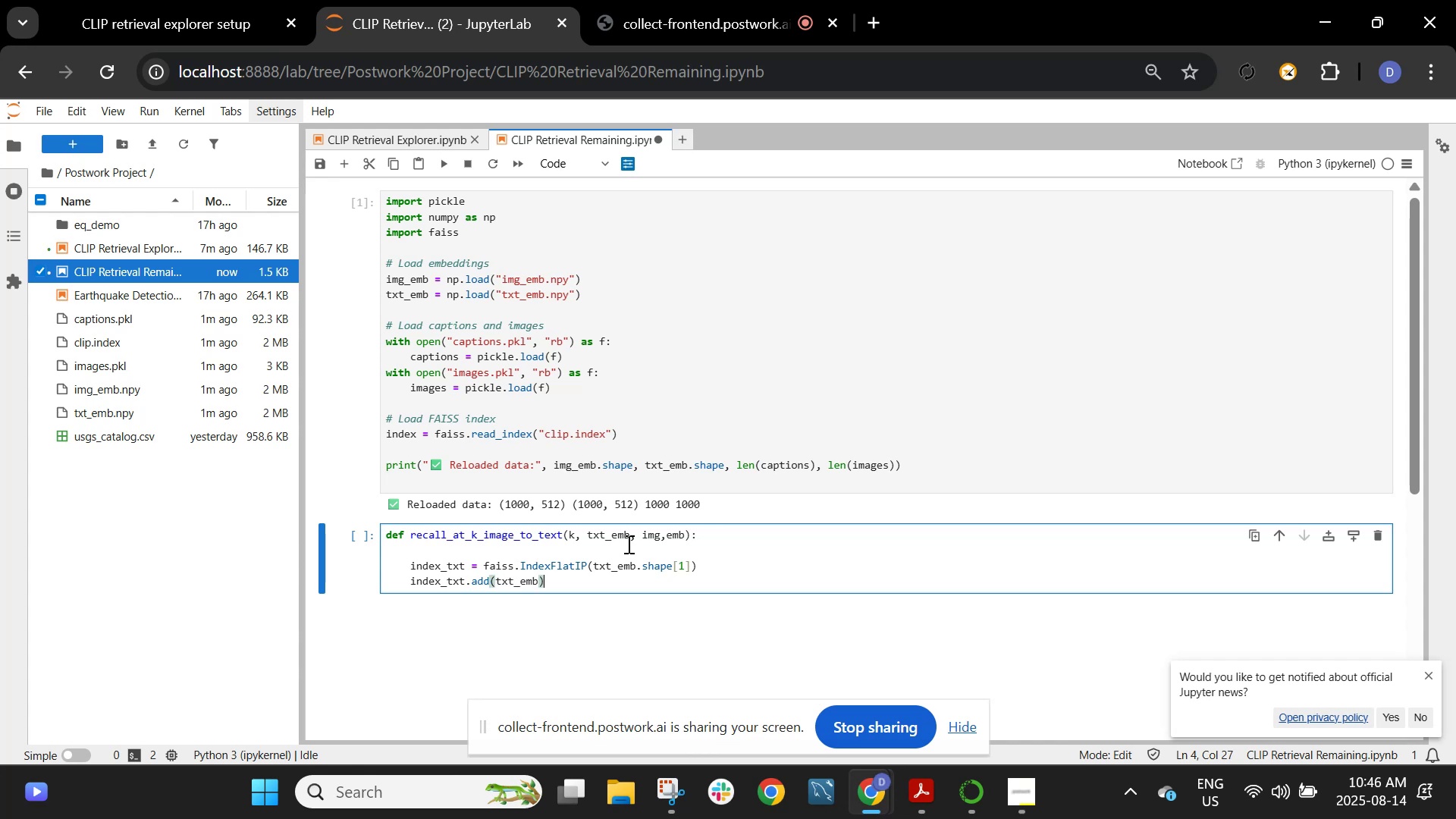 
key(Enter)
 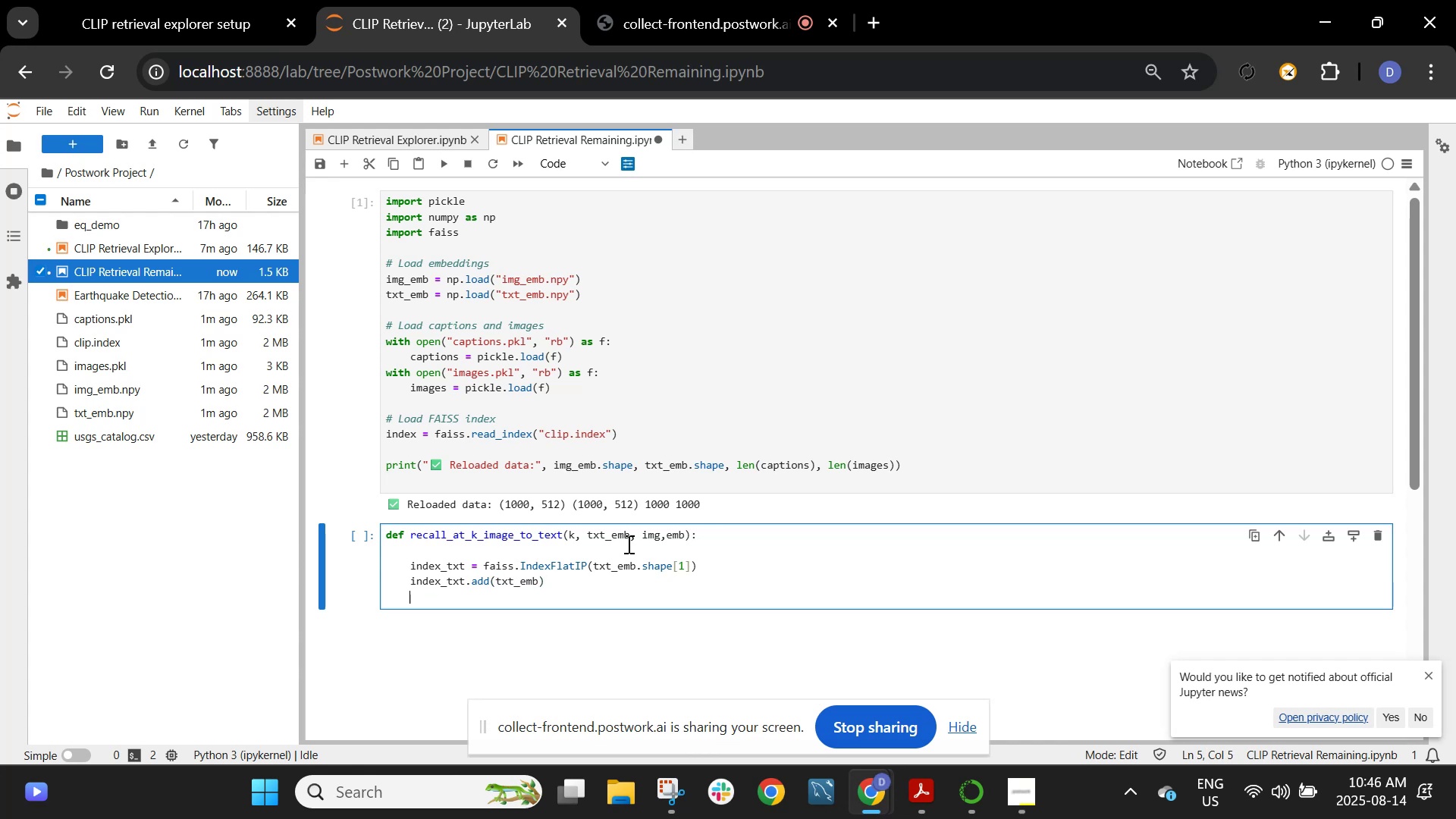 
key(Enter)
 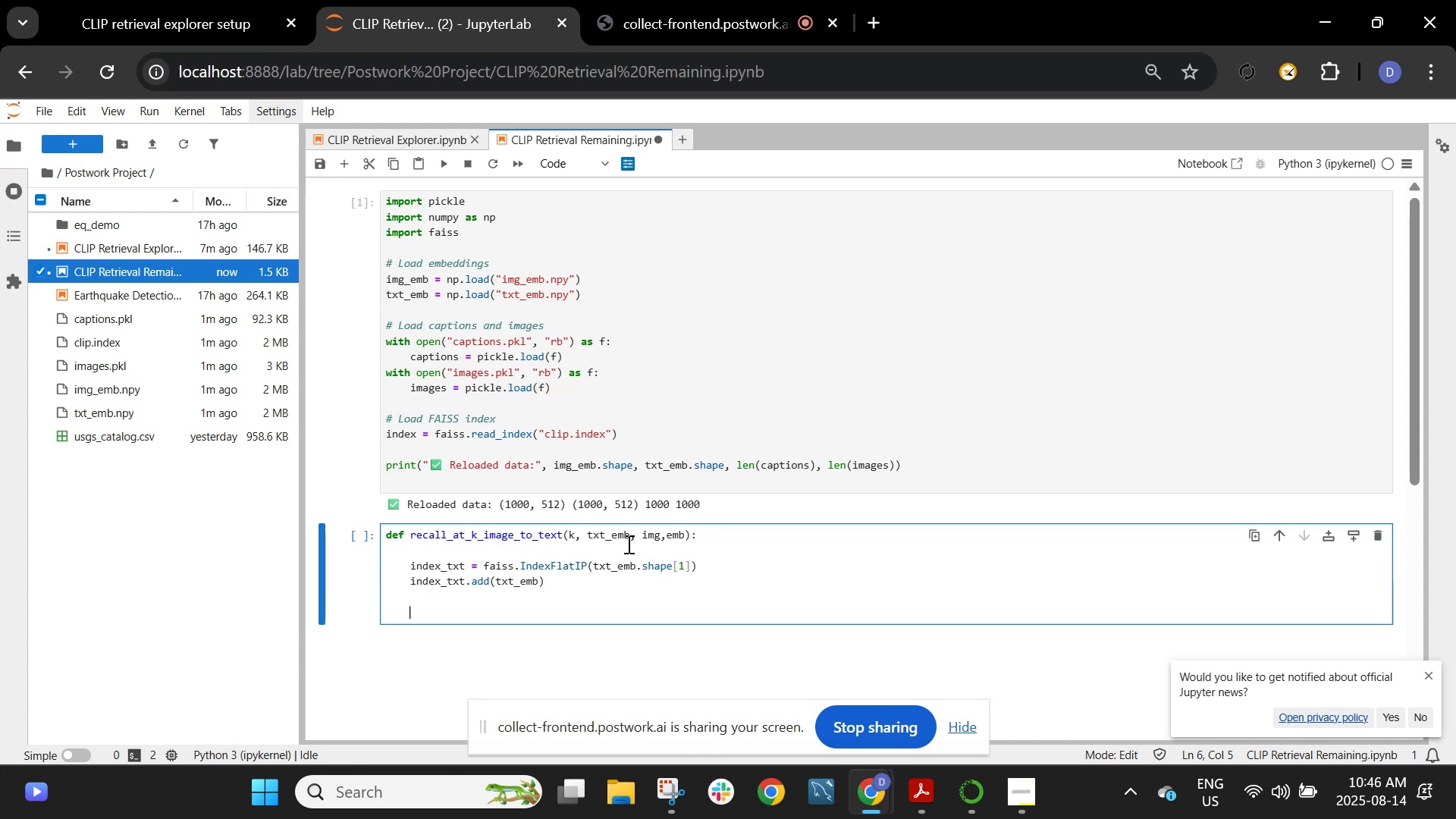 
type(correct=0)
 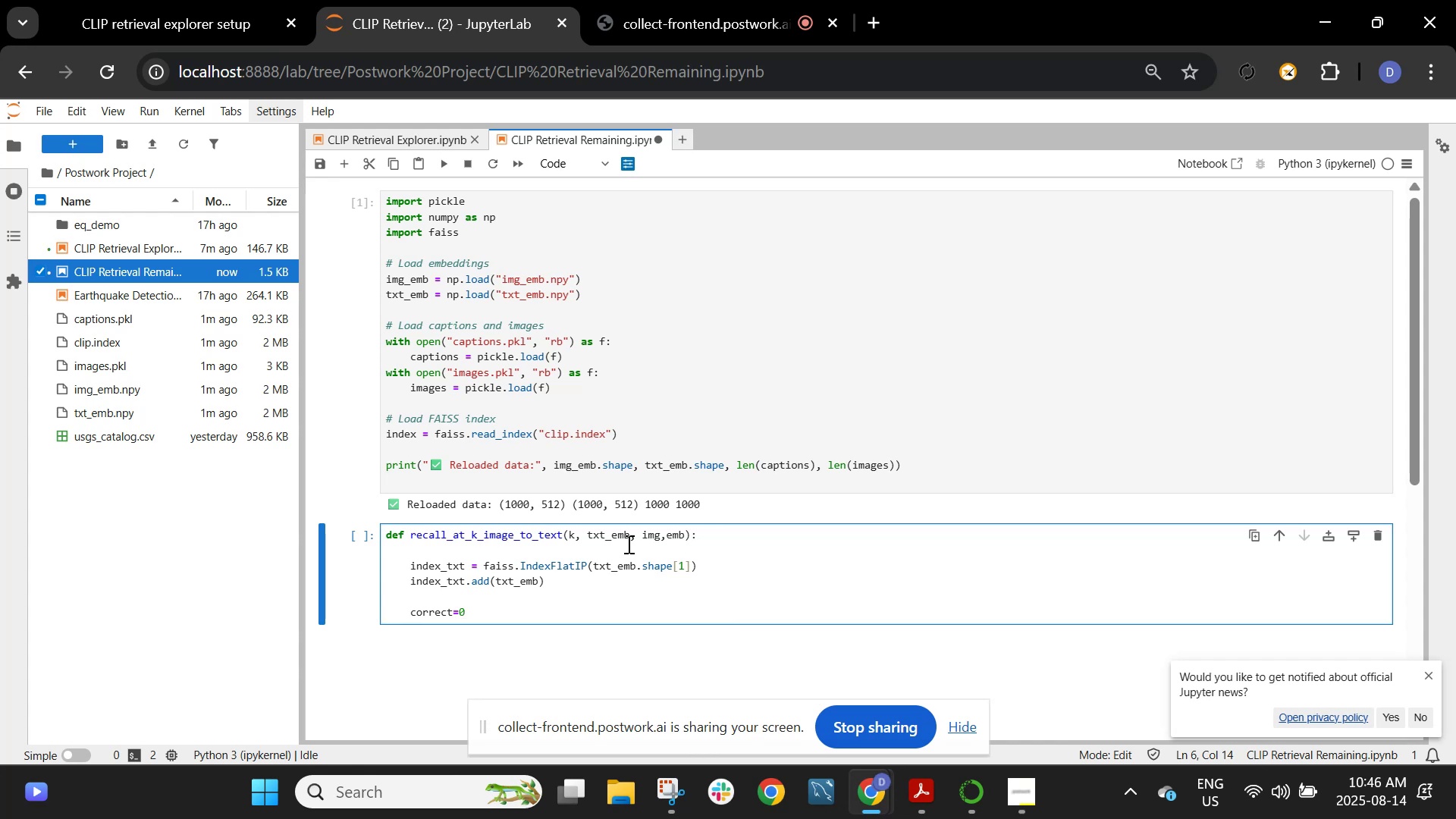 
key(Enter)
 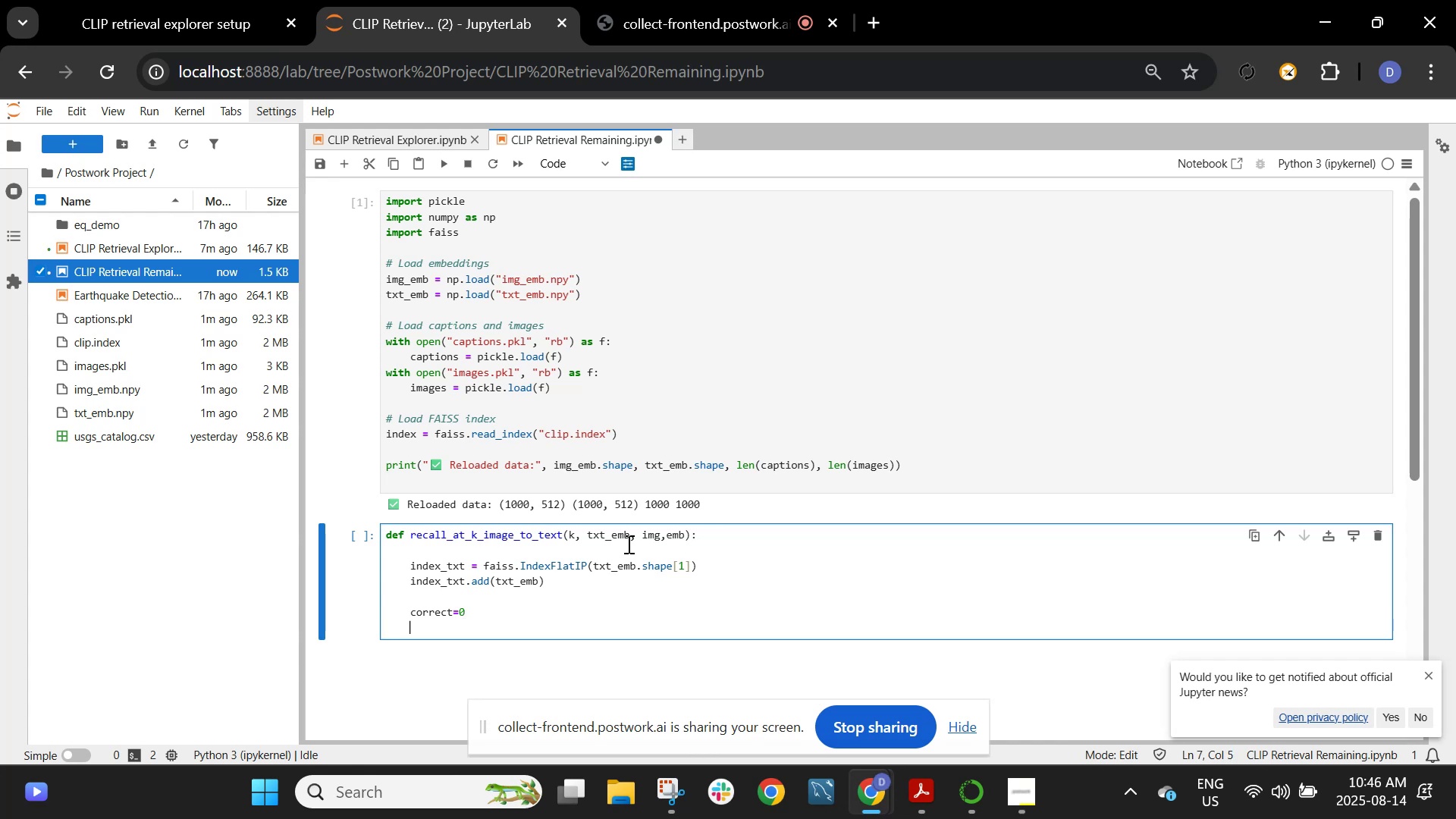 
type(for i in range(len(img_emb)):)
 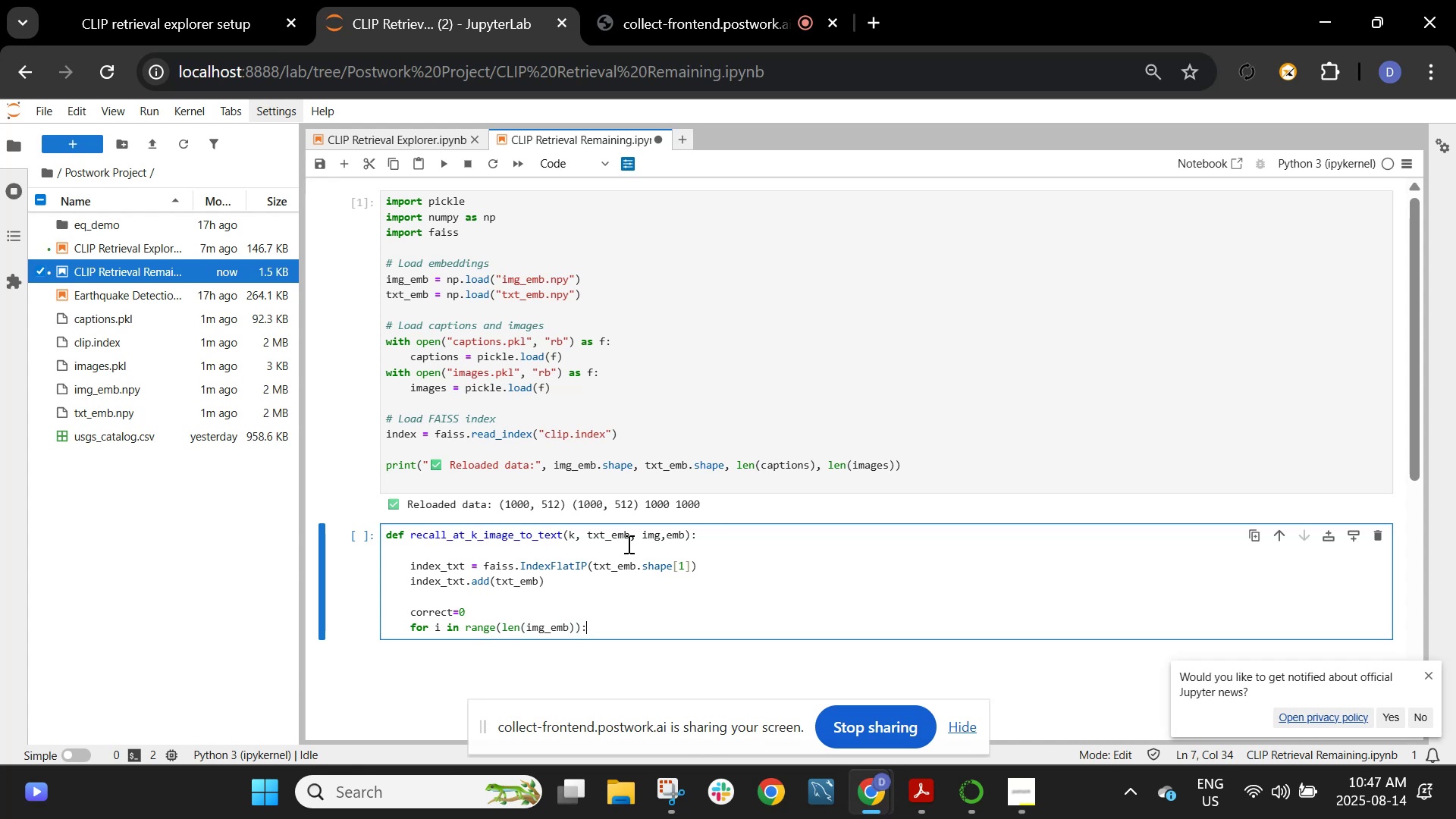 
key(Enter)
 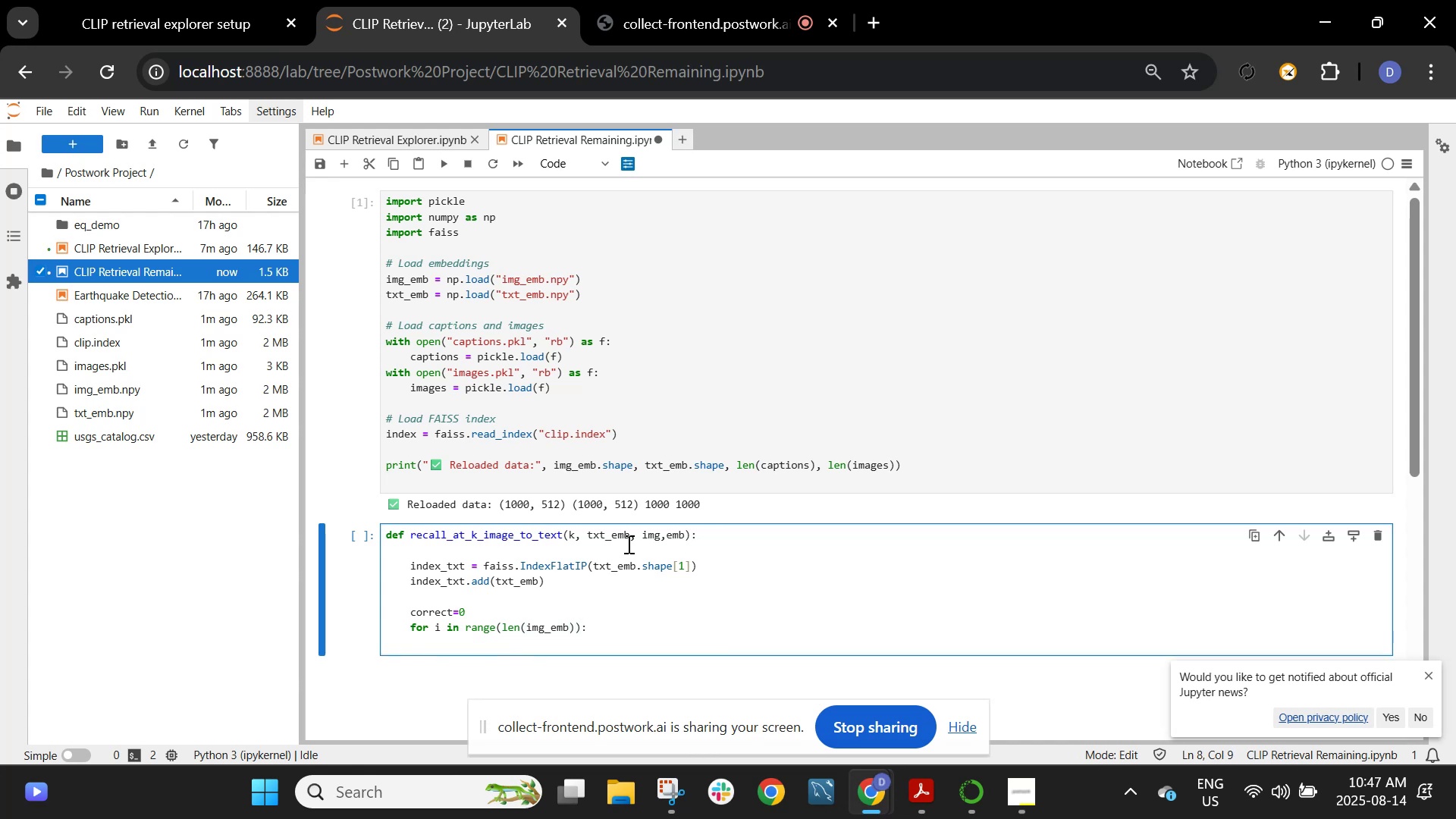 
type(D, I = index_txt.search))
key(Backspace)
type((img_emb[i:i+1], k))
 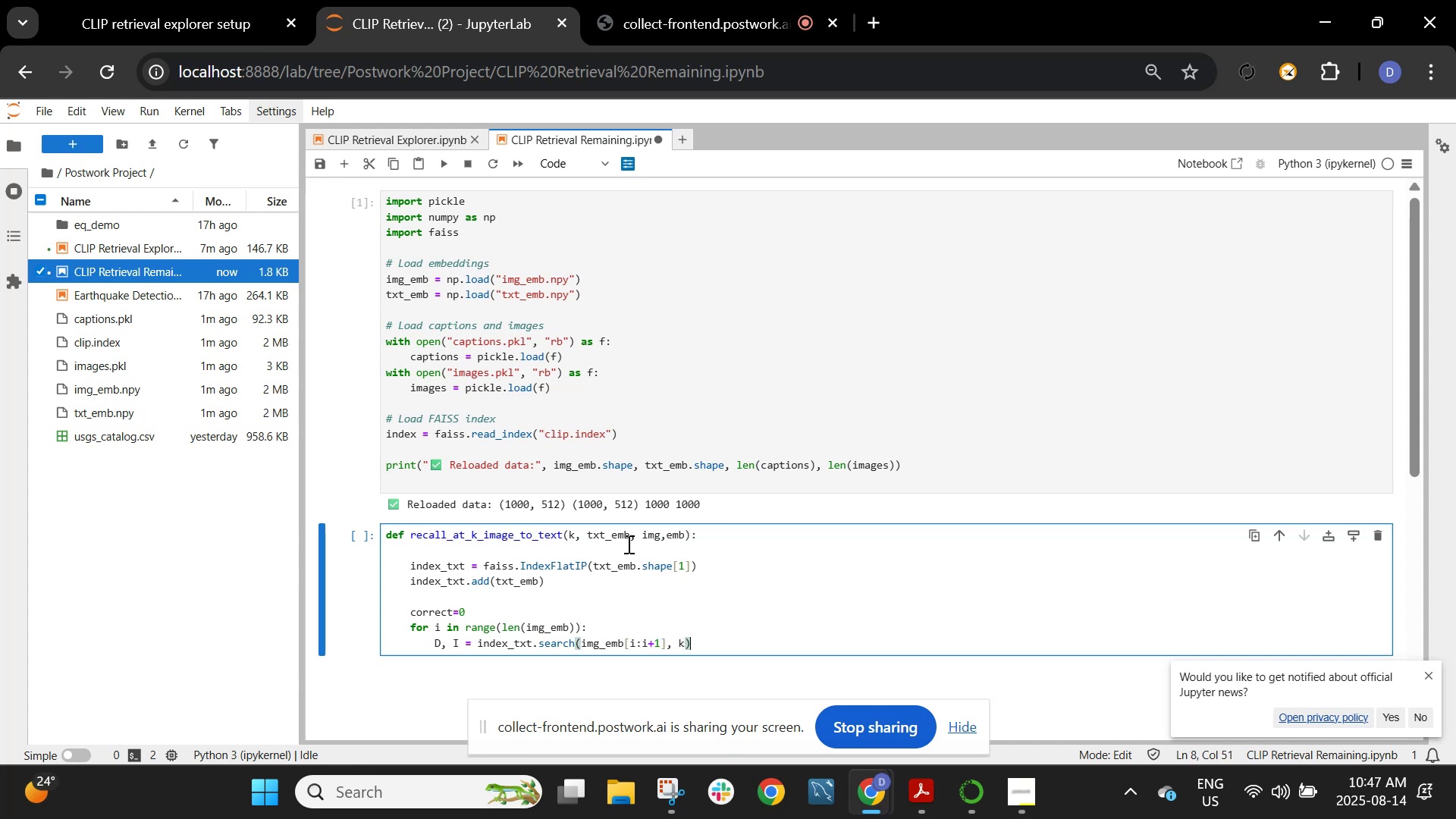 
key(Enter)
 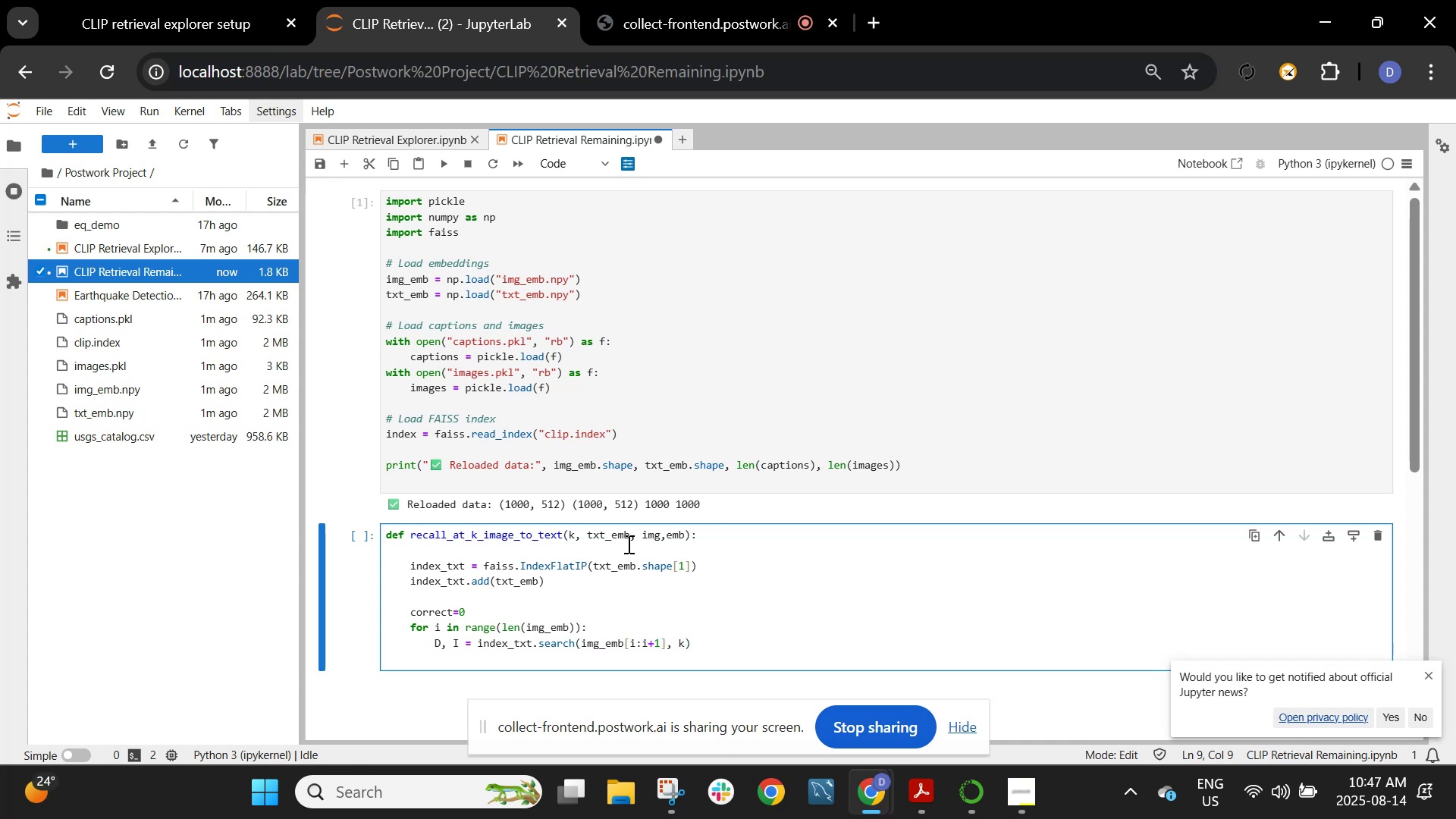 
type(if i in I[0])
 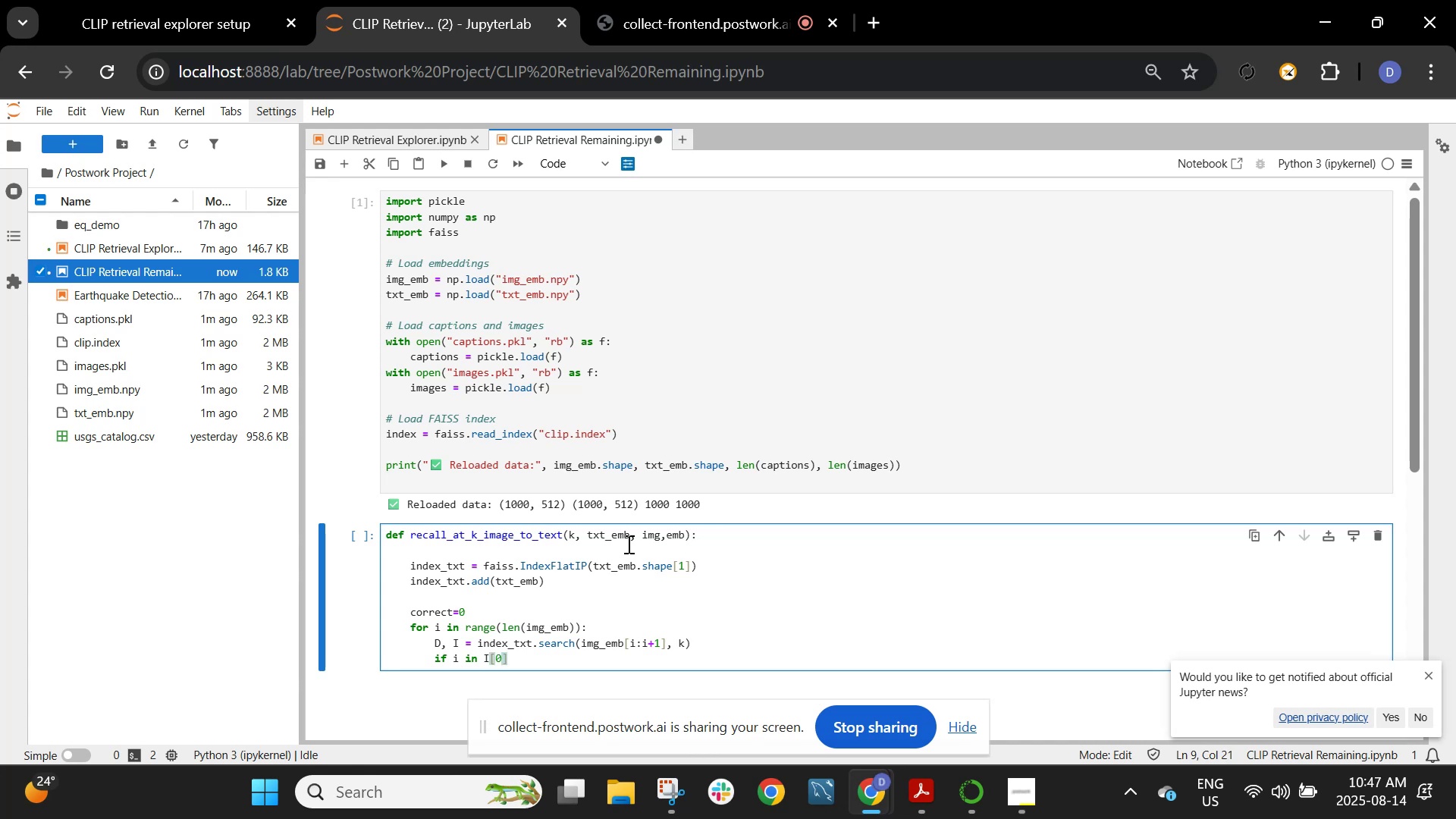 
key(Enter)
 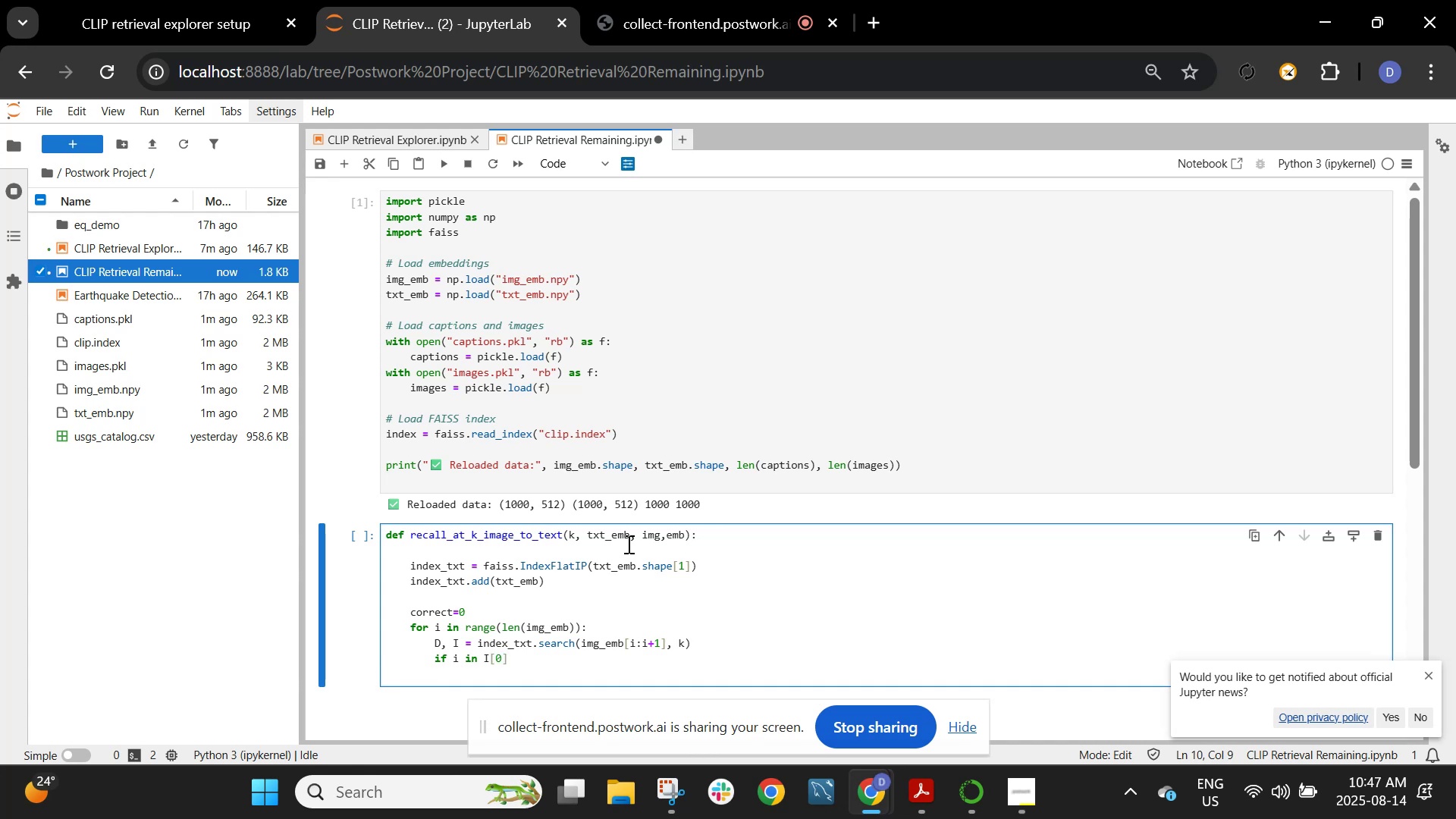 
key(Tab)
type(correct =)
key(Backspace)
type(++)
key(Backspace)
type(=-)
key(Backspace)
key(Backspace)
type(= 1)
 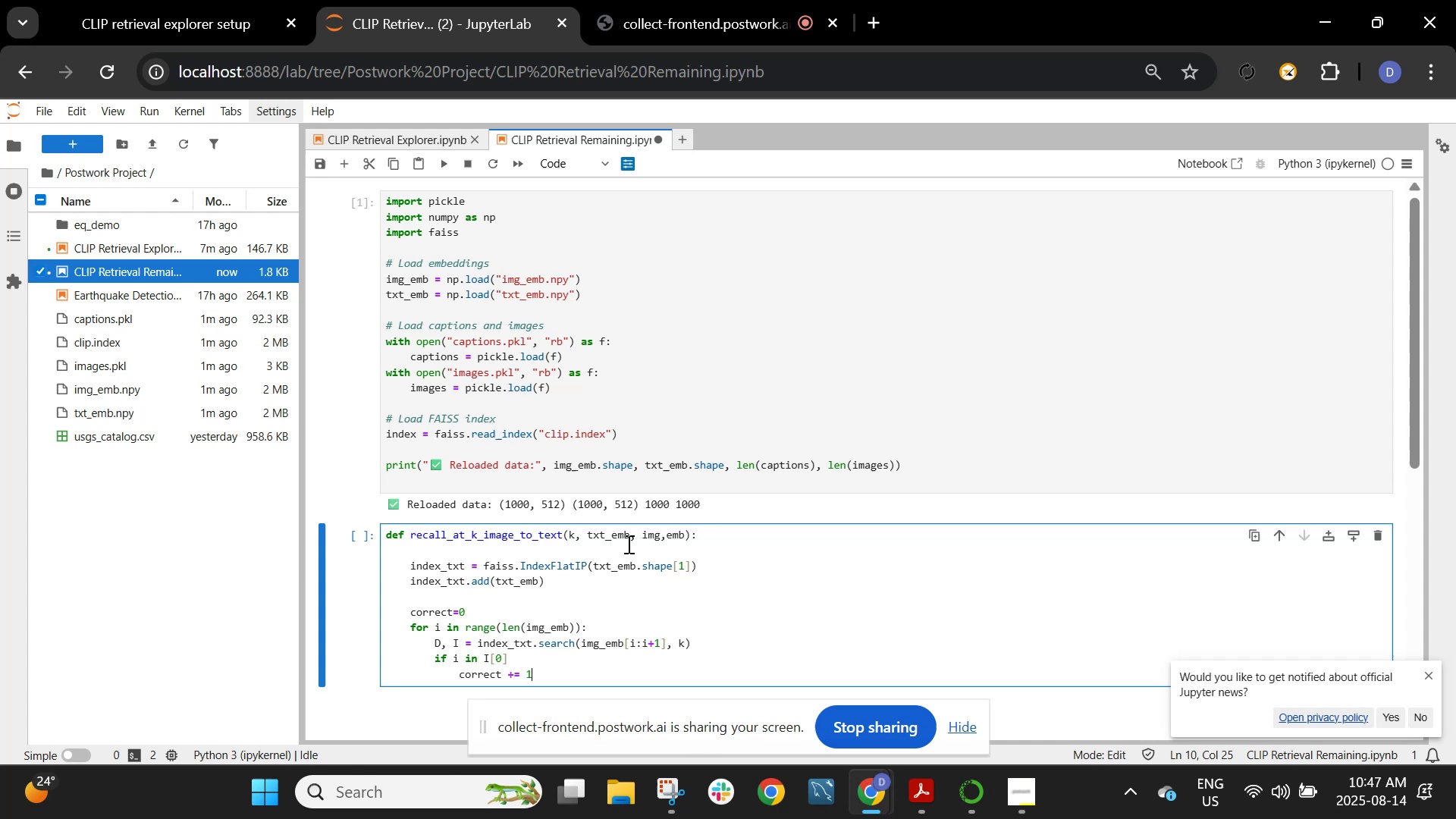 
key(Enter)
 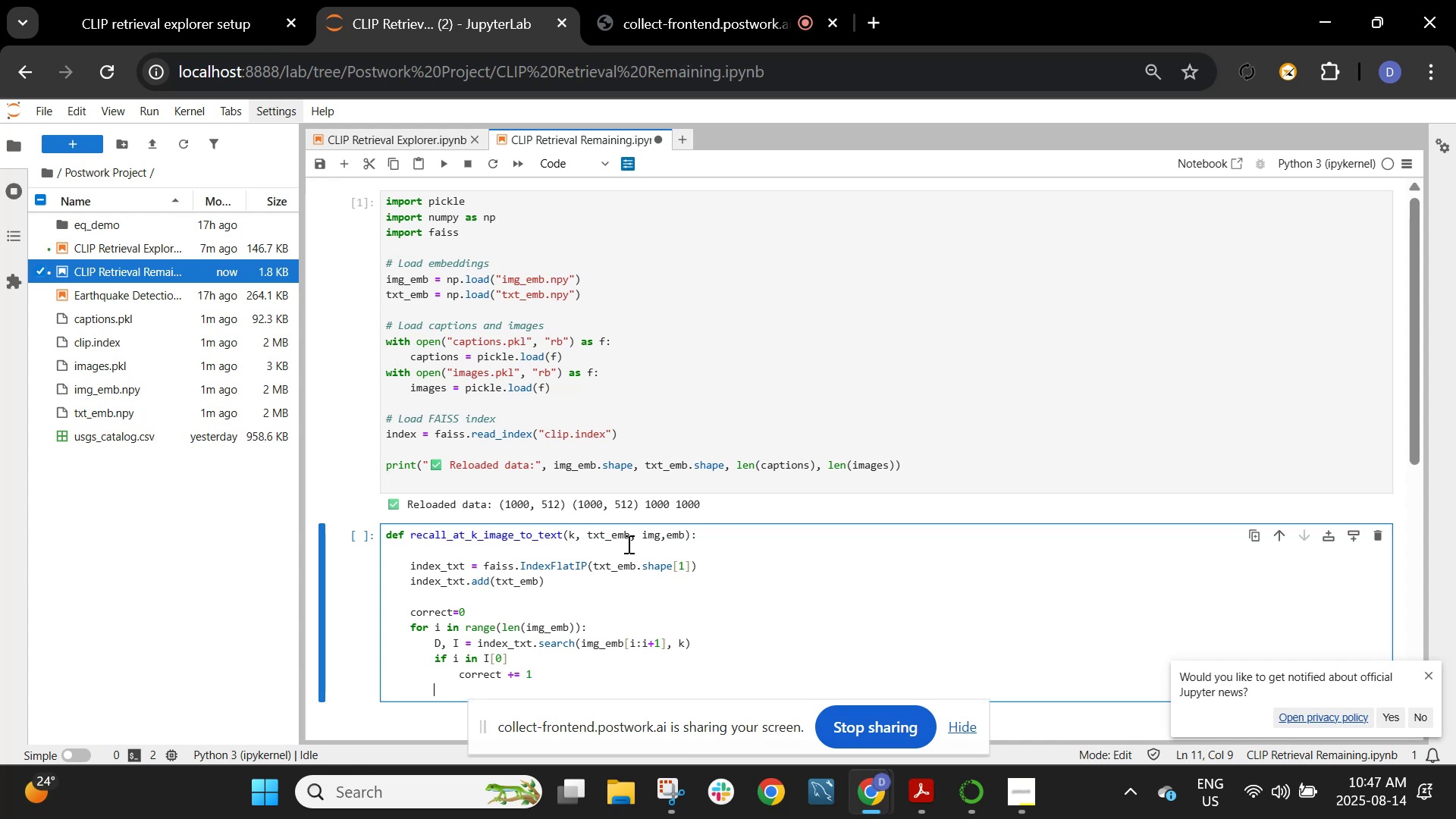 
key(Backspace)
type(returb)
key(Backspace)
type(n corrext)
key(Backspace)
key(Backspace)
type(ct / len(img)
 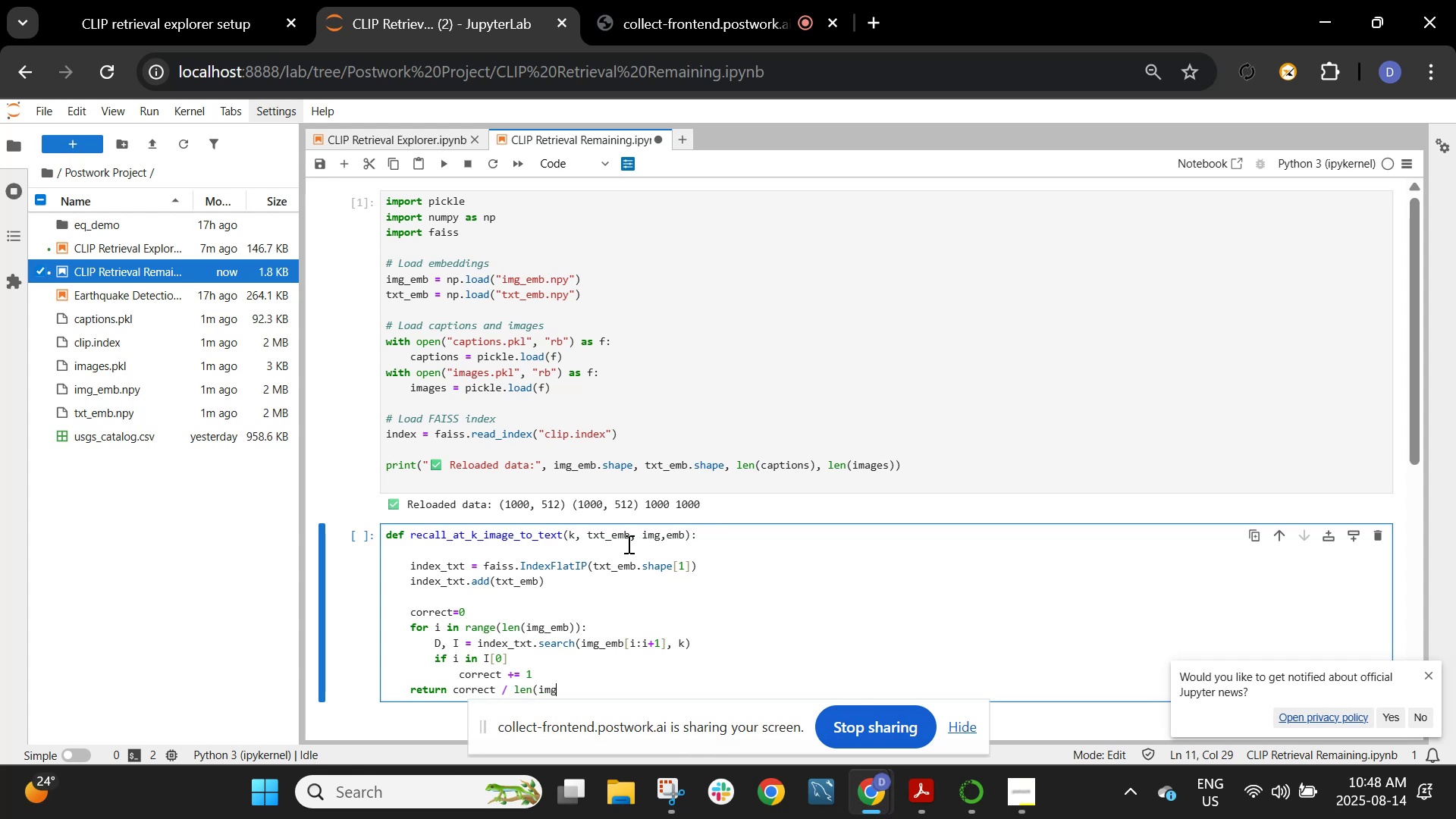 
hold_key(key=ShiftRight, duration=1.52)
 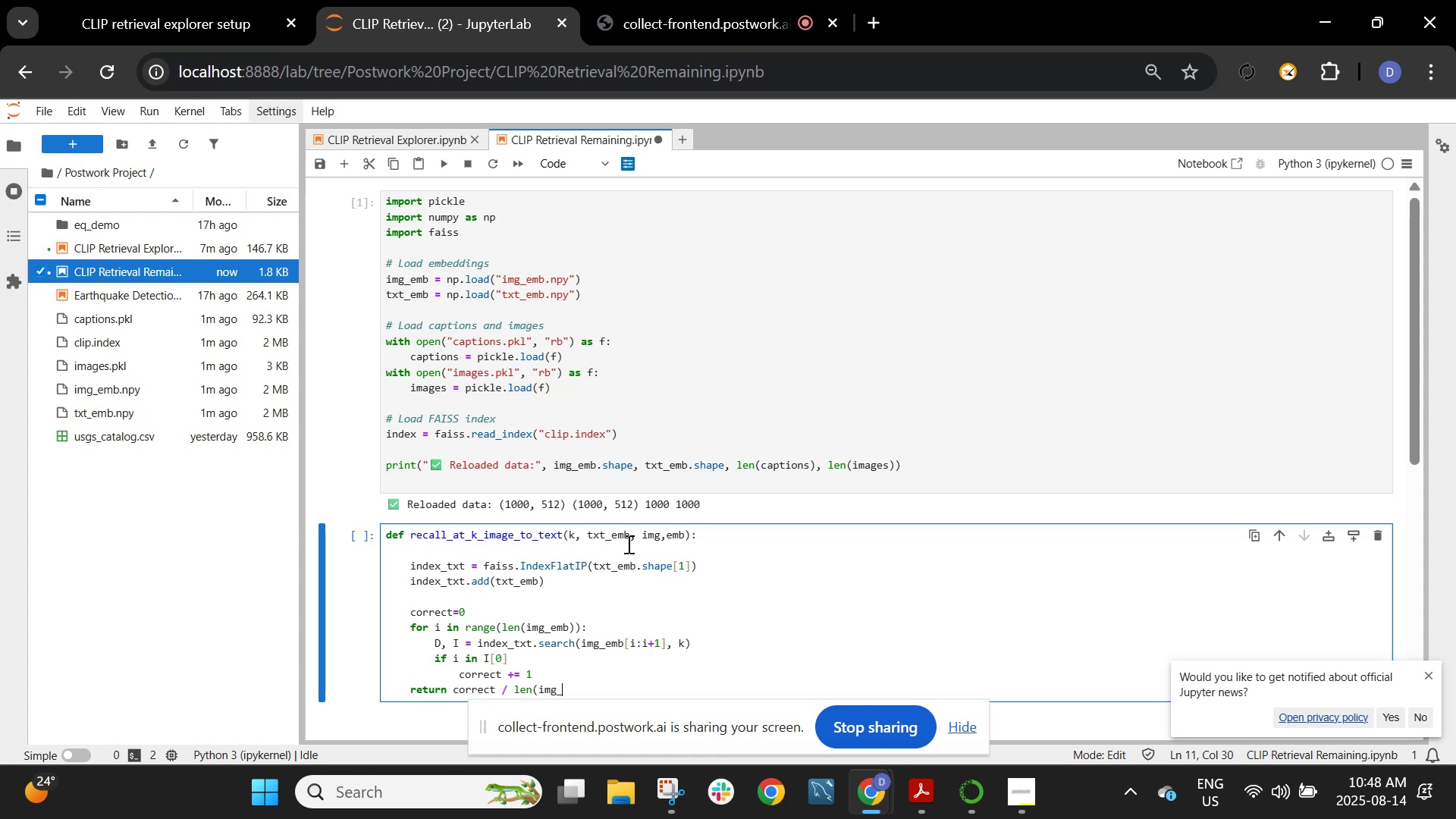 
type(_emb))
 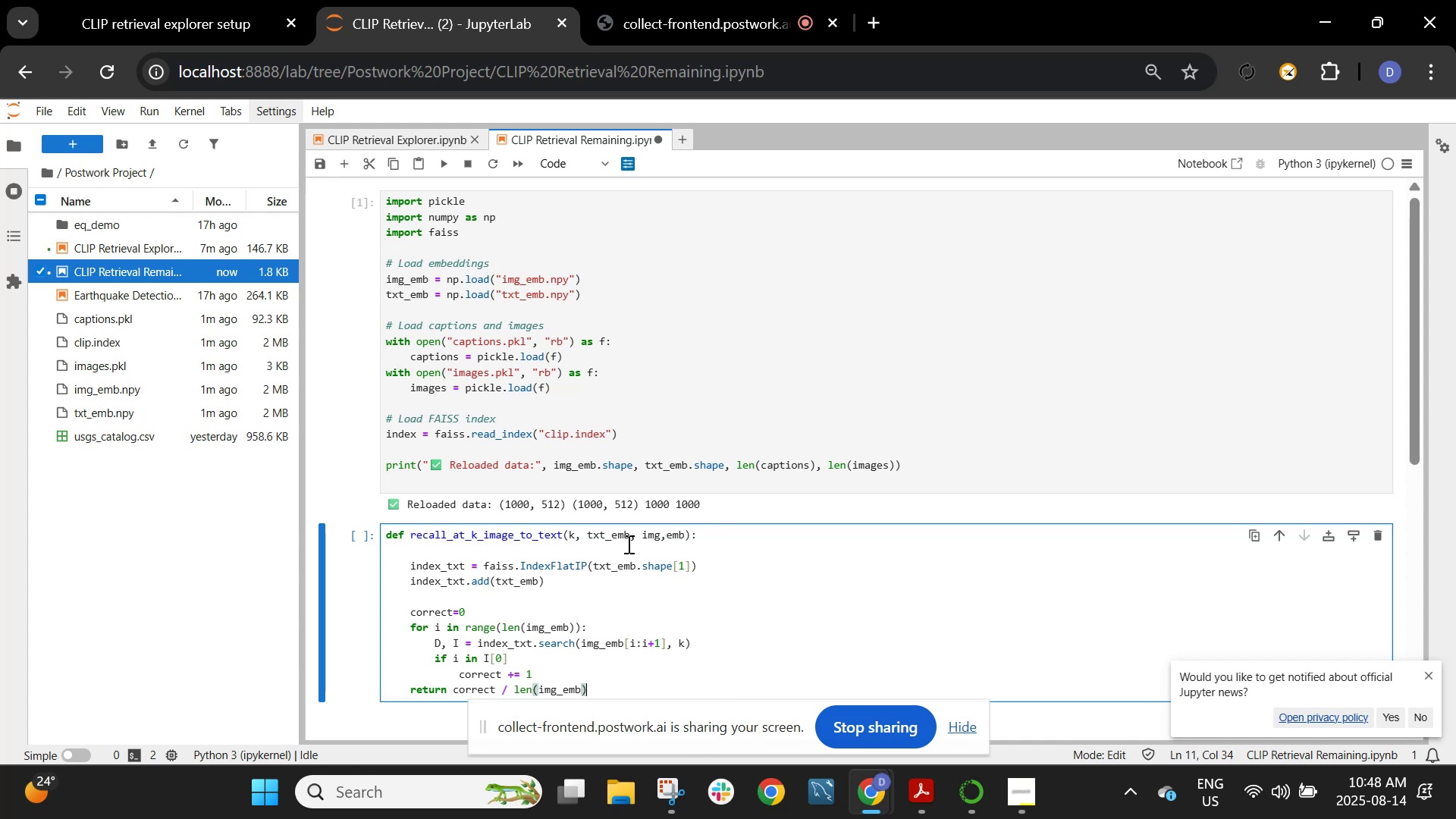 
key(Shift+Enter)
 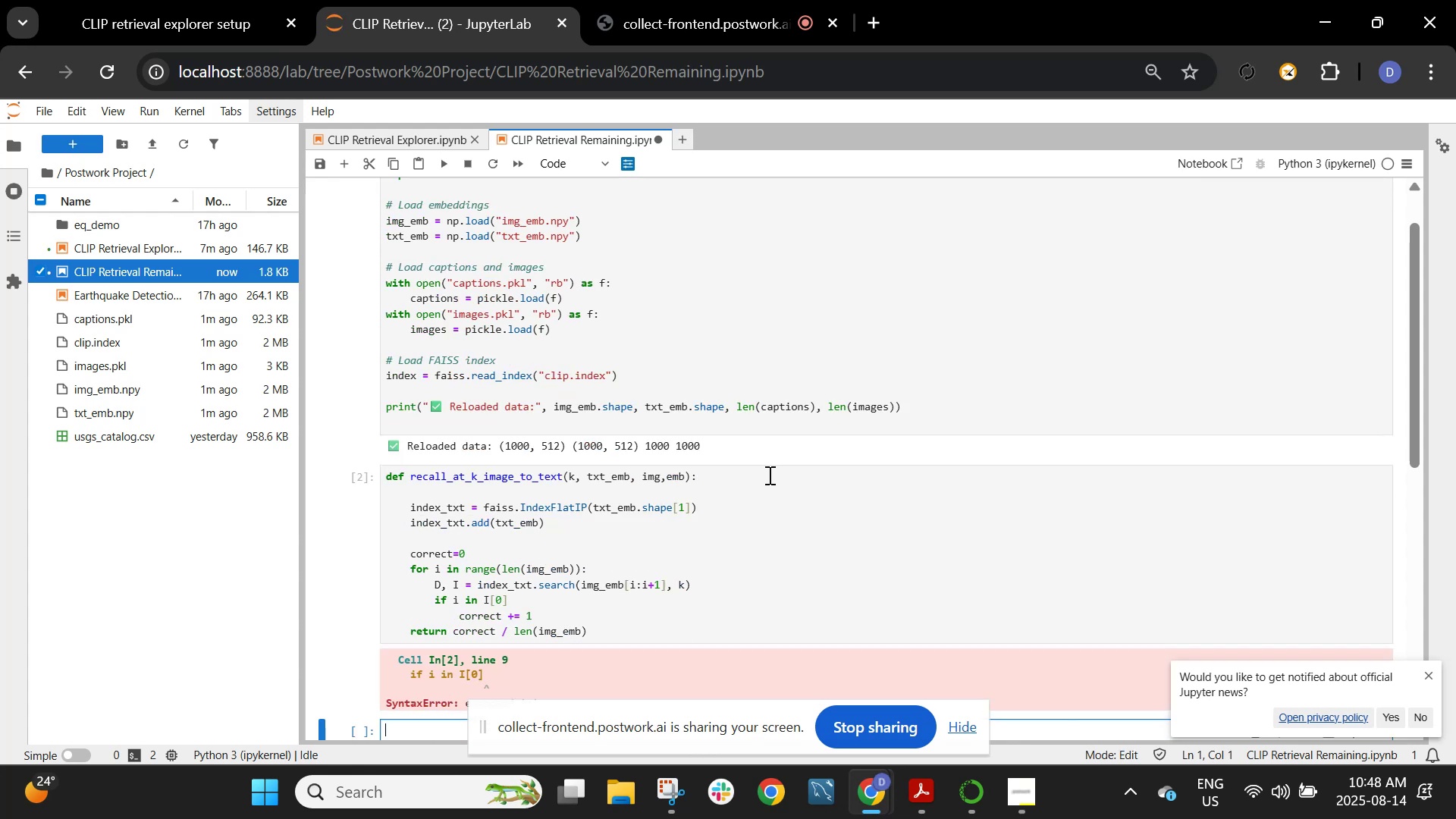 
wait(7.21)
 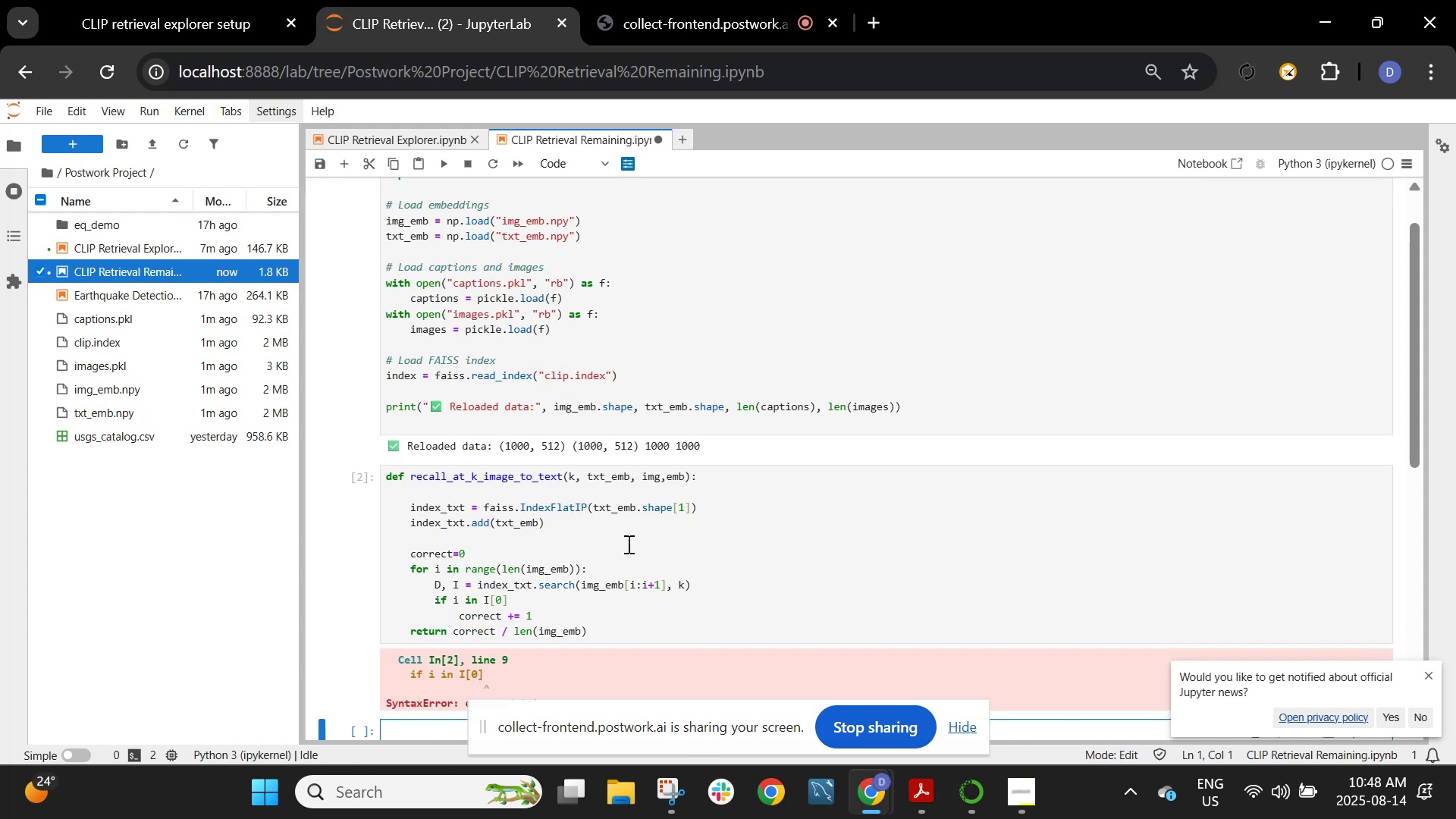 
left_click([519, 592])
 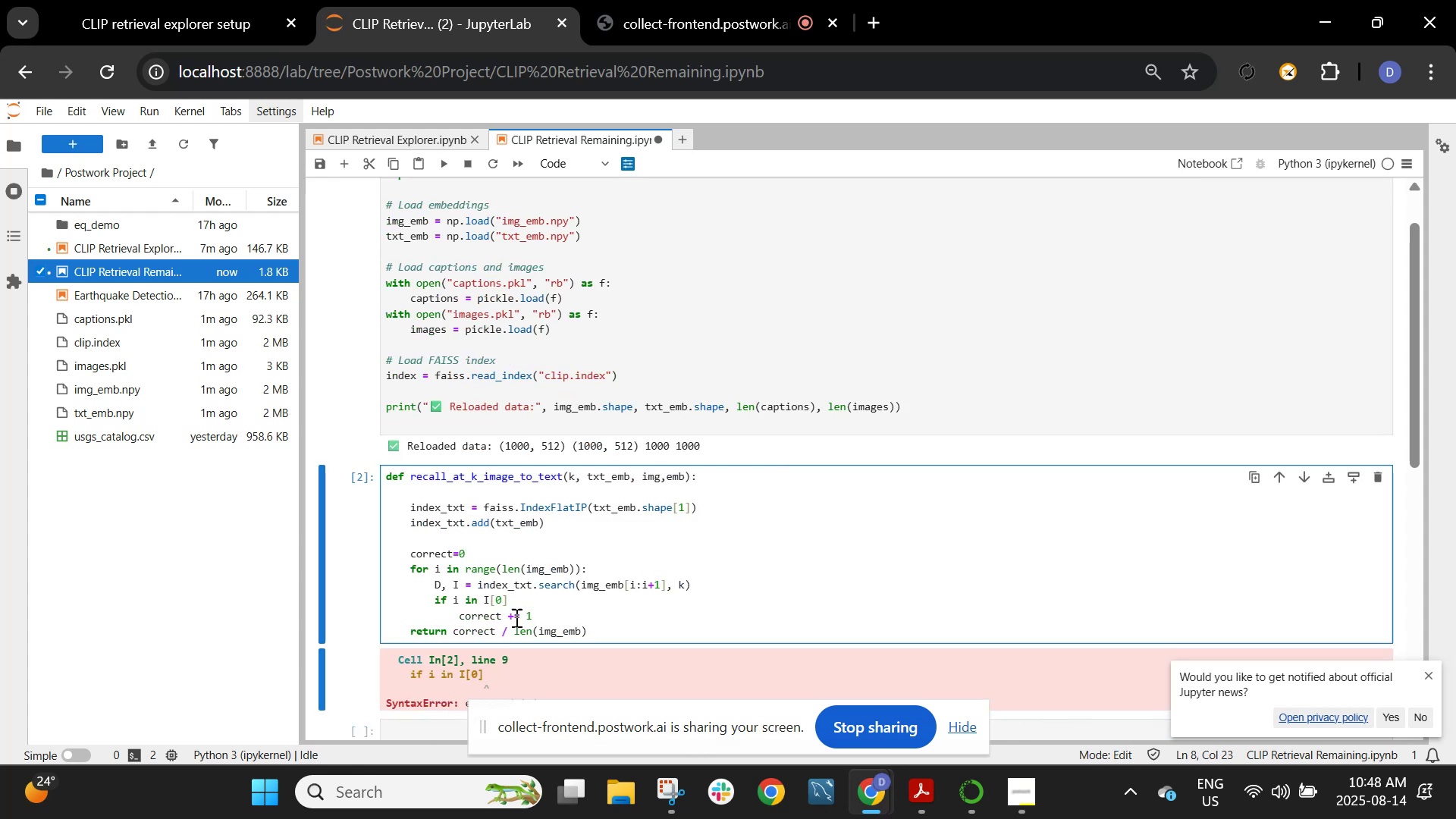 
left_click([516, 604])
 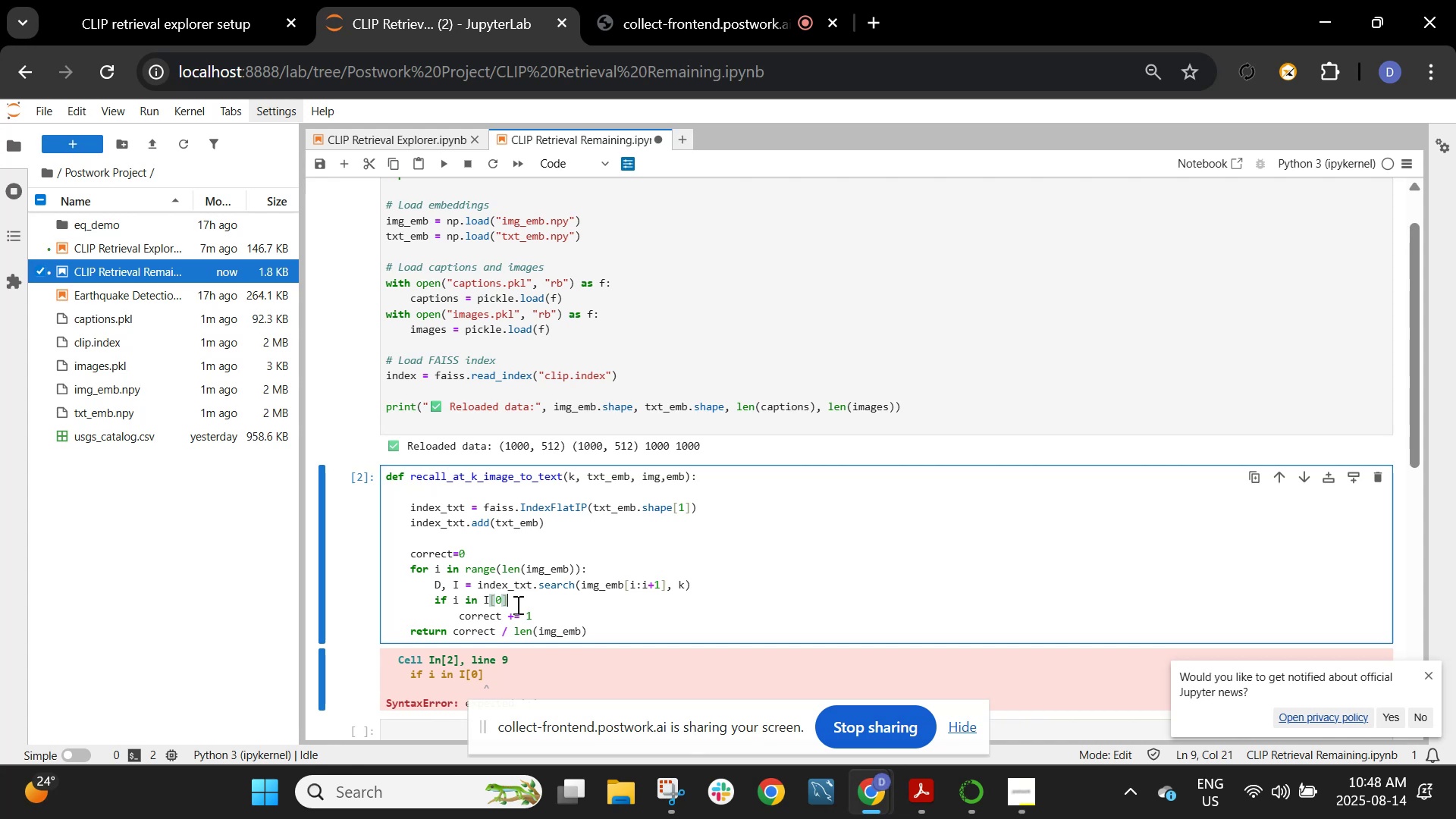 
key(Shift+Semicolon)
 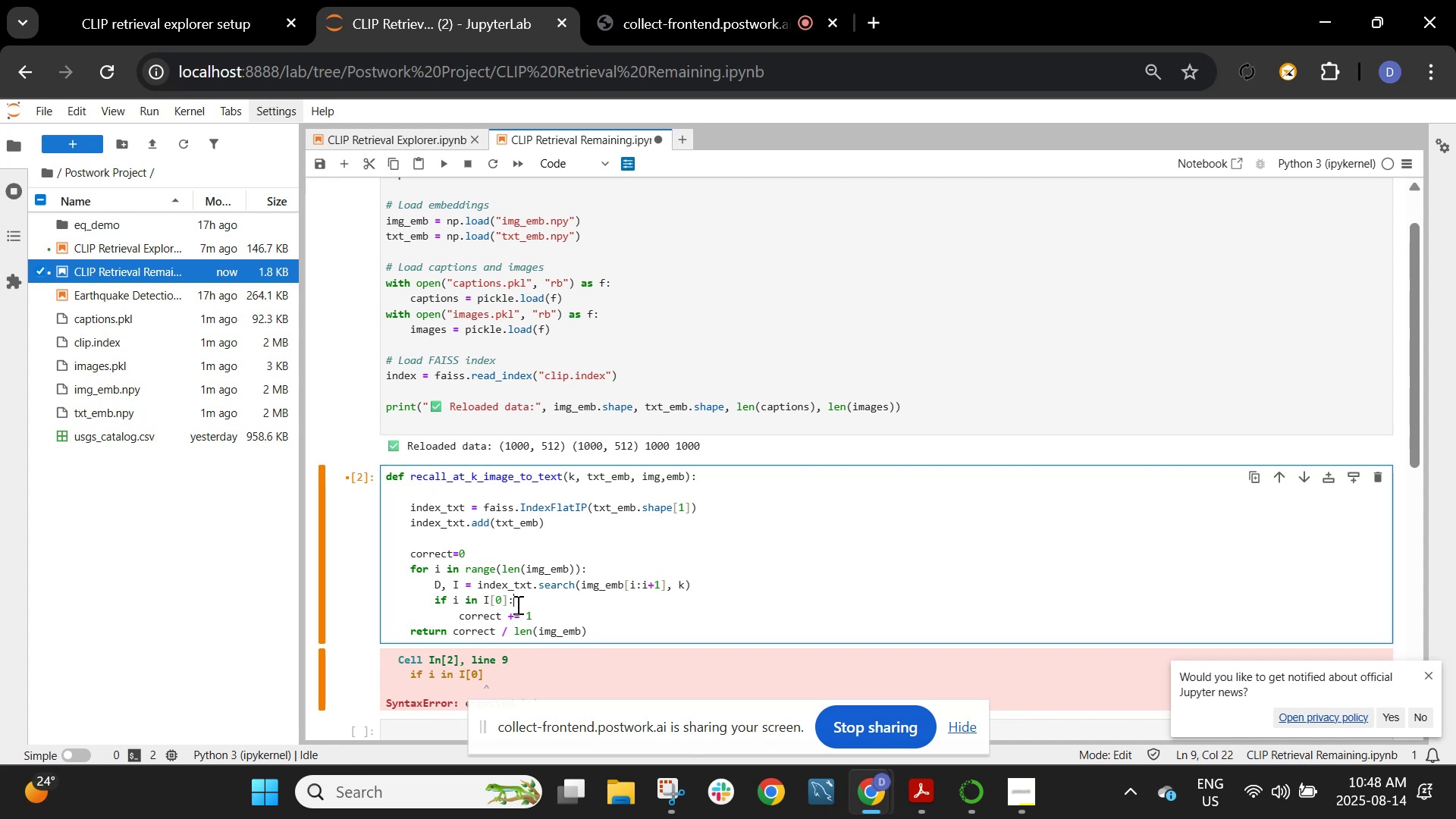 
key(Shift+Enter)
 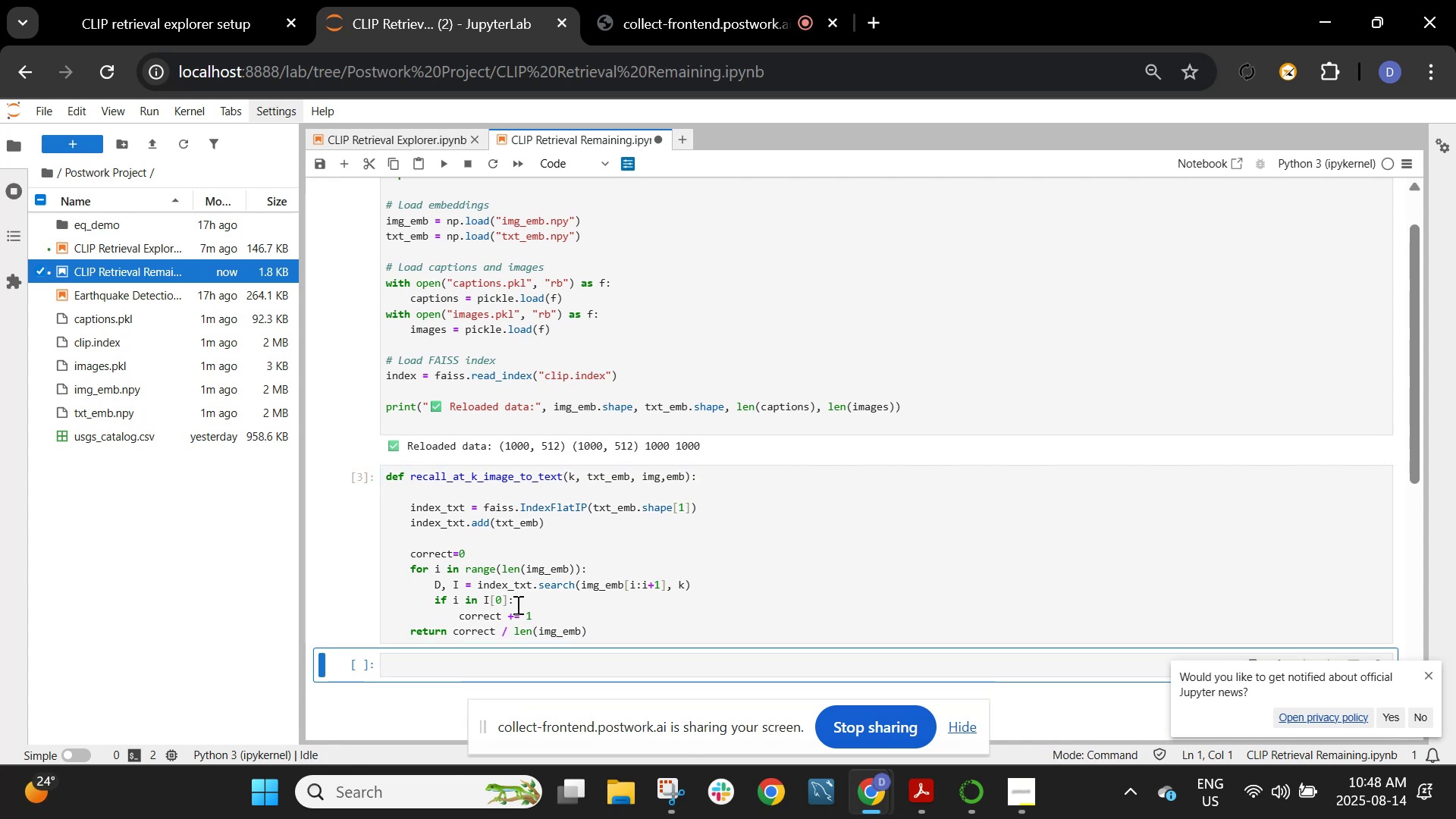 
scroll: coordinate [516, 604], scroll_direction: down, amount: 1.0
 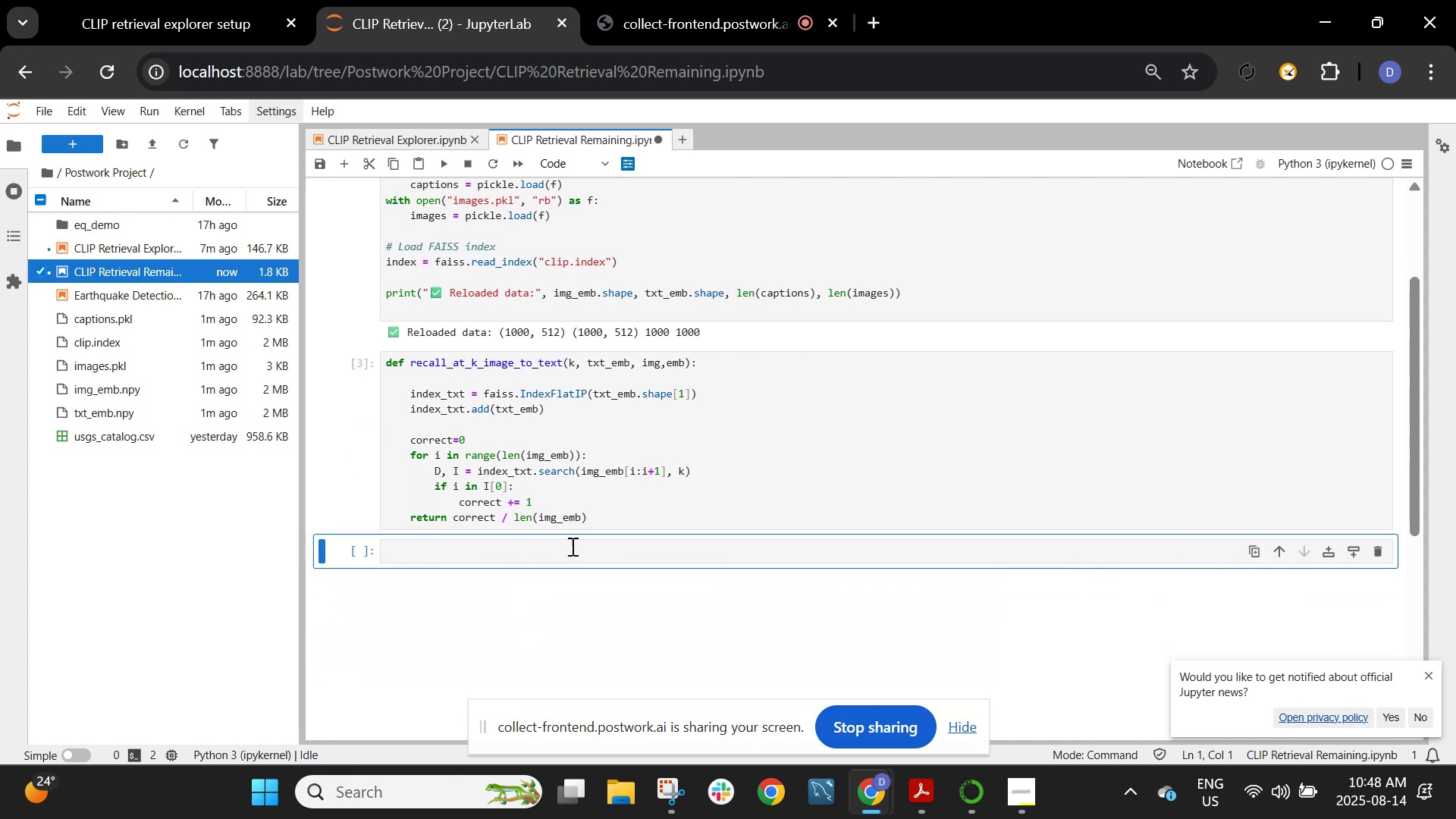 
left_click([571, 545])
 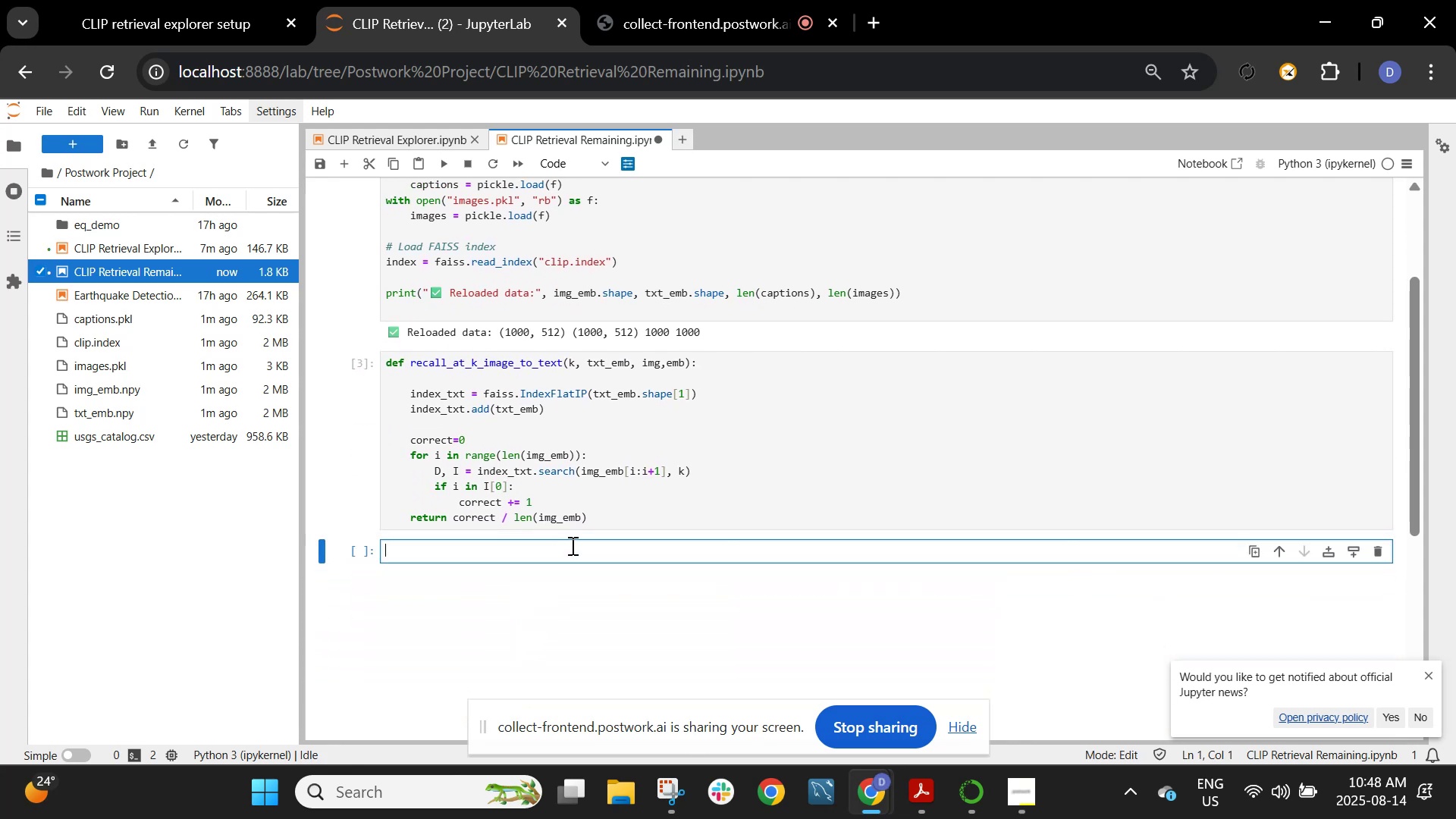 
type(for k in [1,5,10]:)
 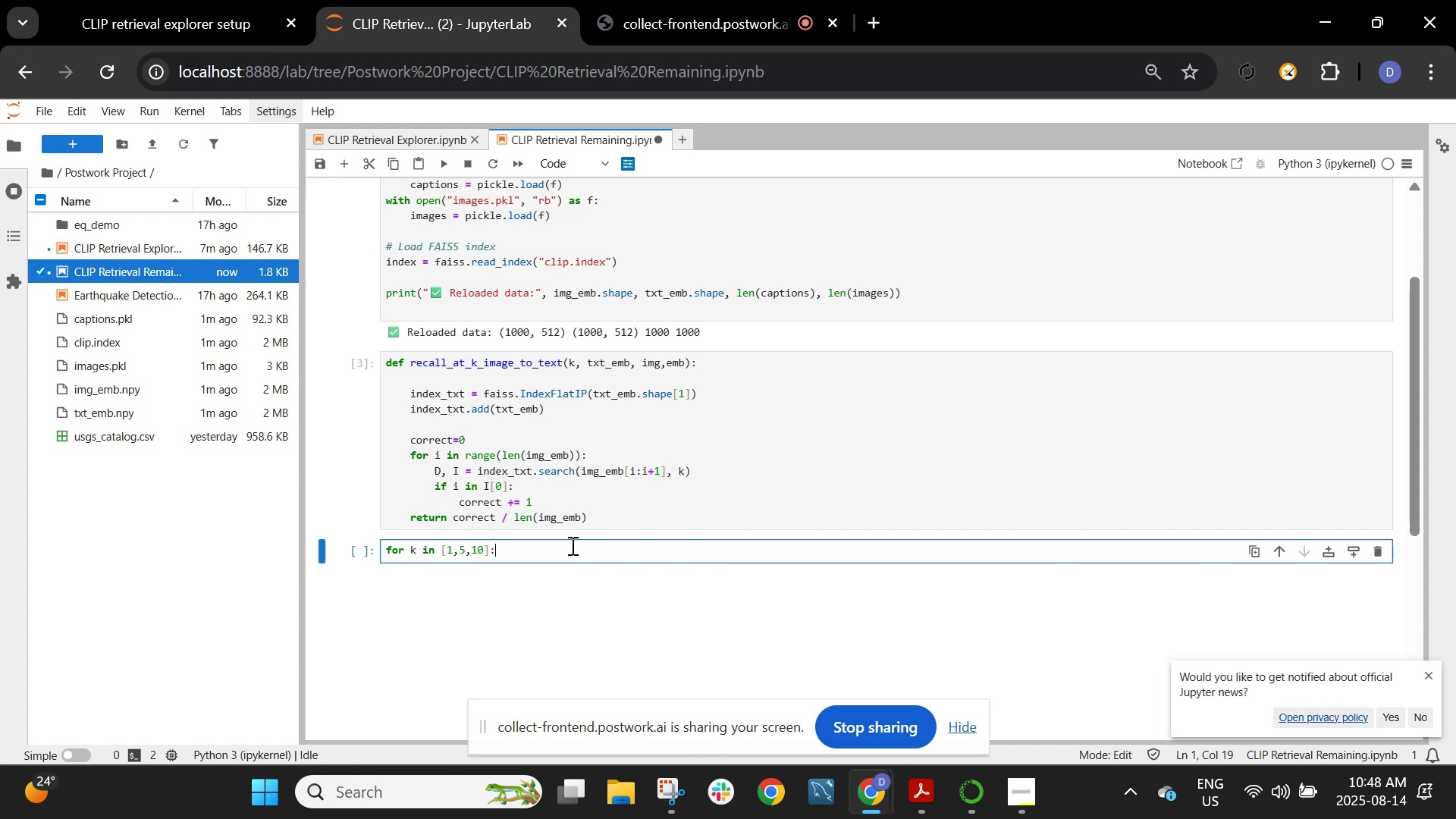 
key(Enter)
 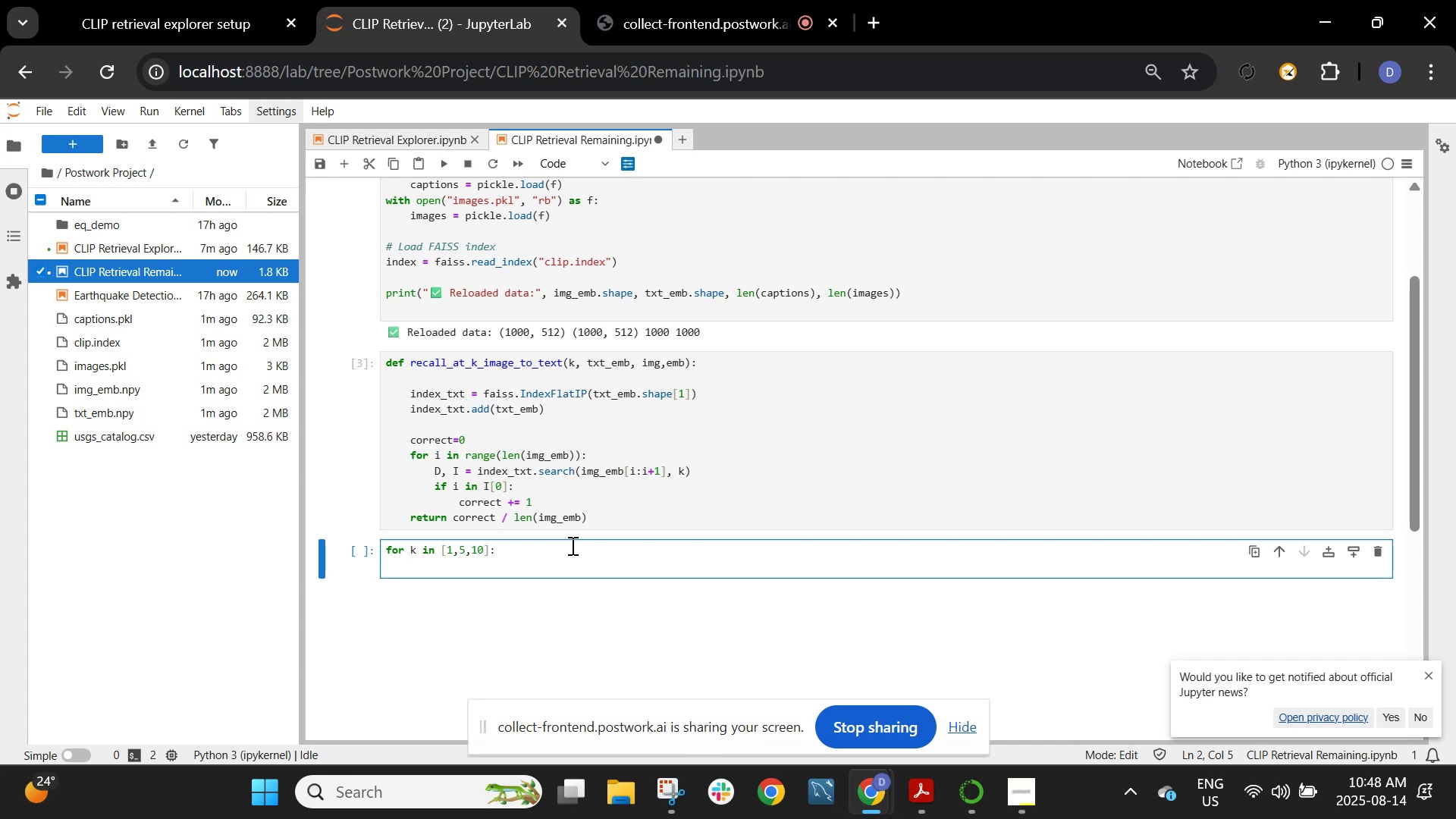 
type(r= recall_)
 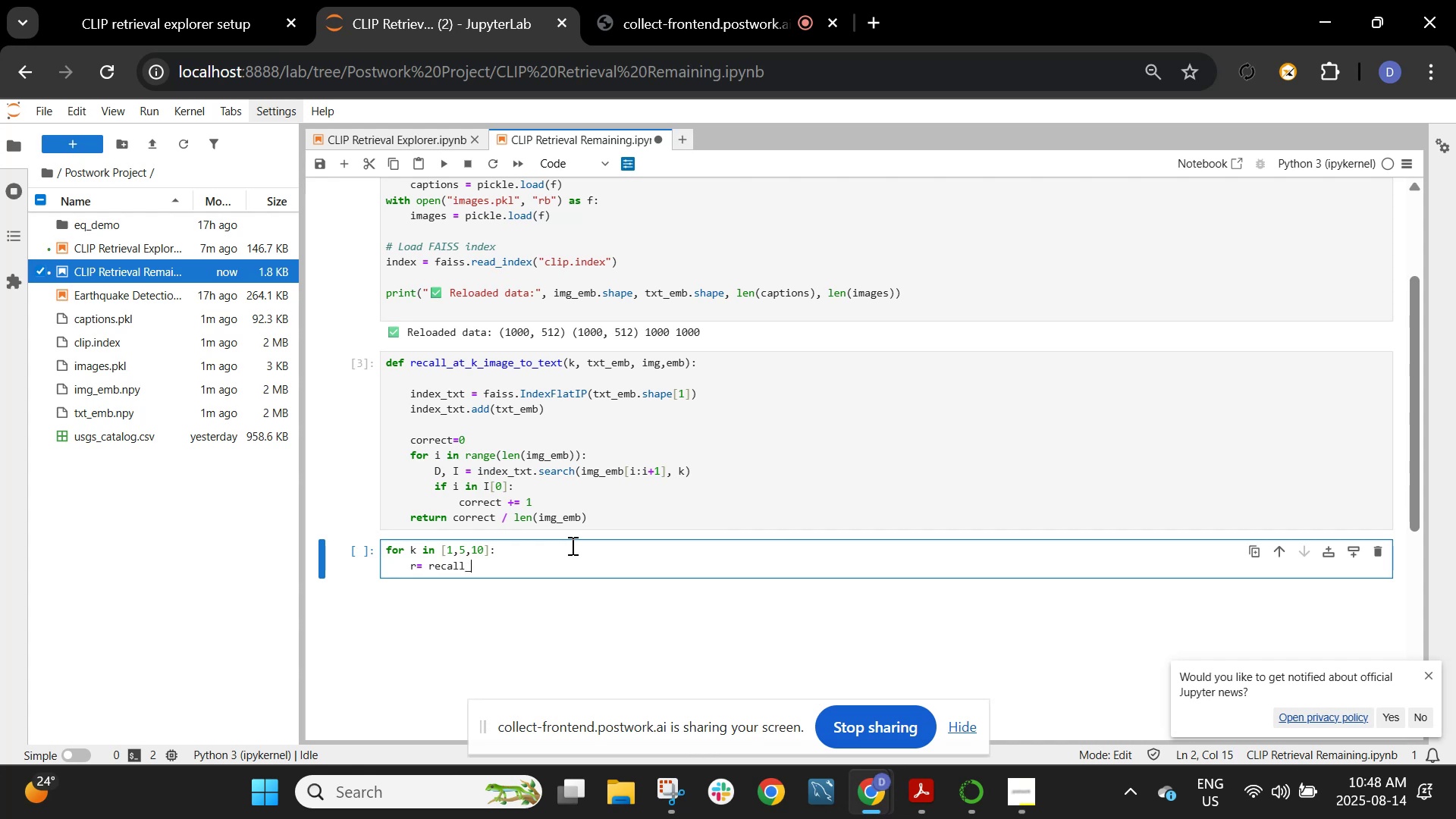 
wait(30.03)
 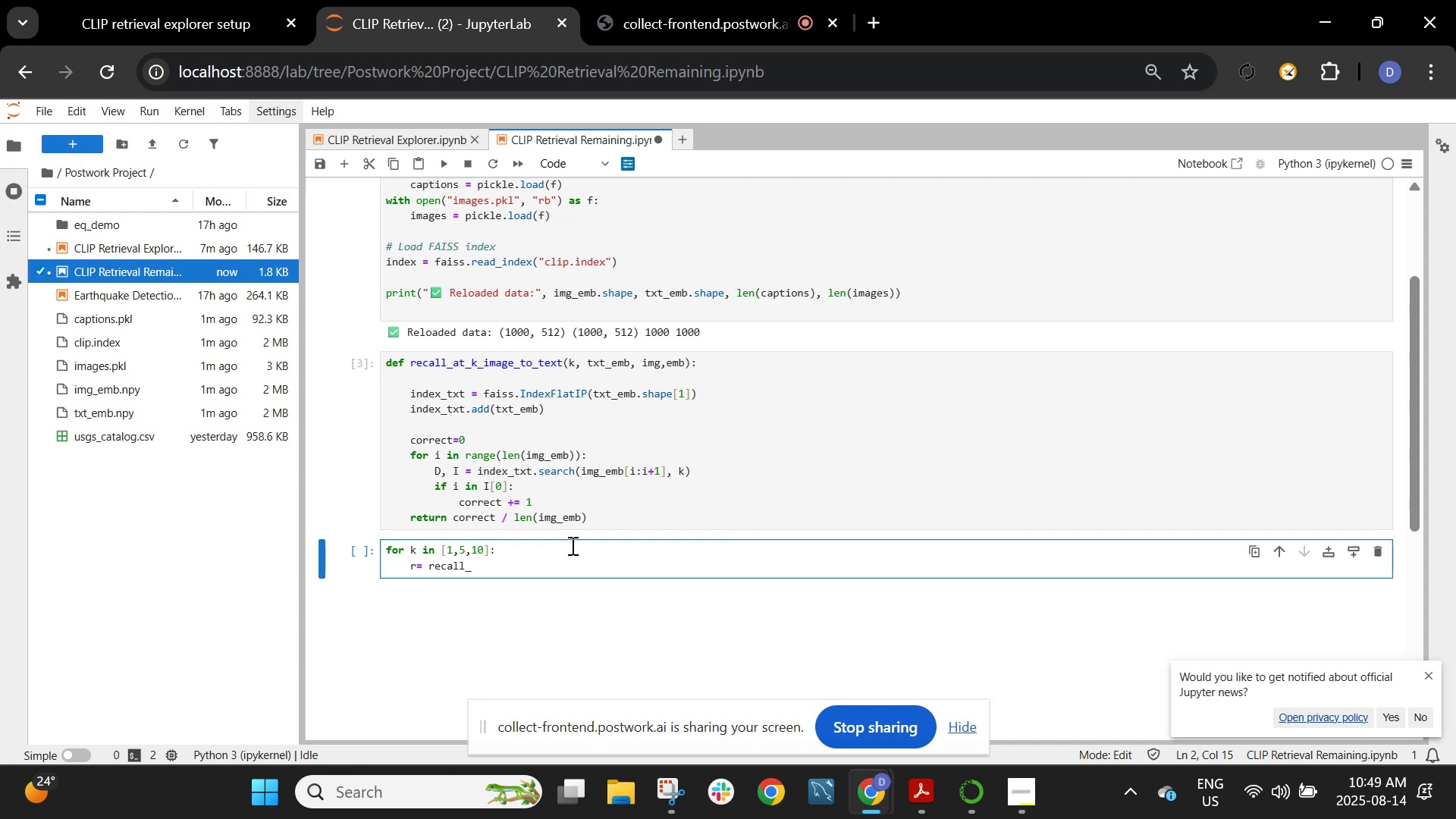 
type(at_k_image_to_txt)
key(Backspace)
key(Backspace)
type(ext()
 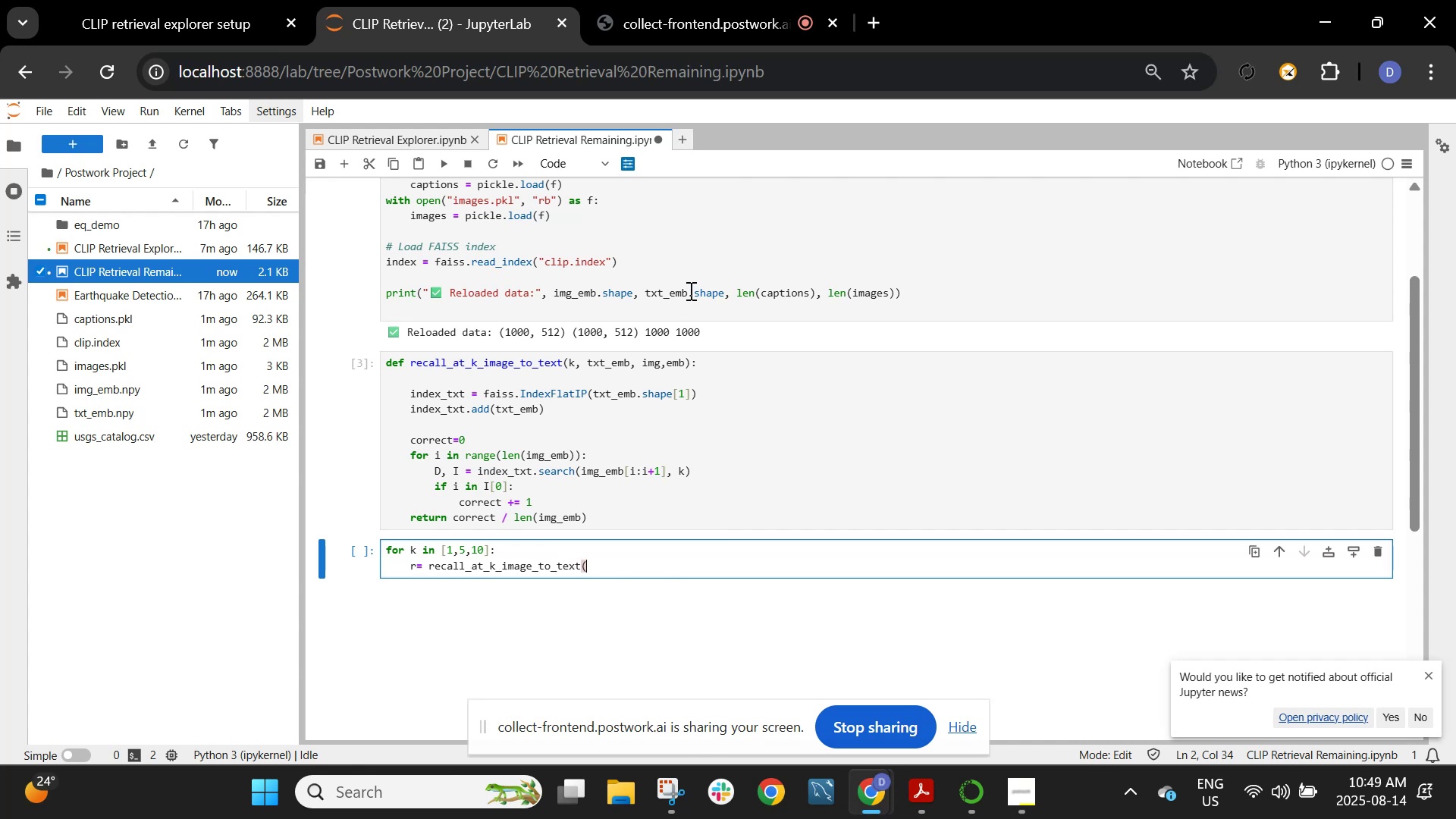 
type(k, txt_emv)
key(Backspace)
type(b, img_emb))
 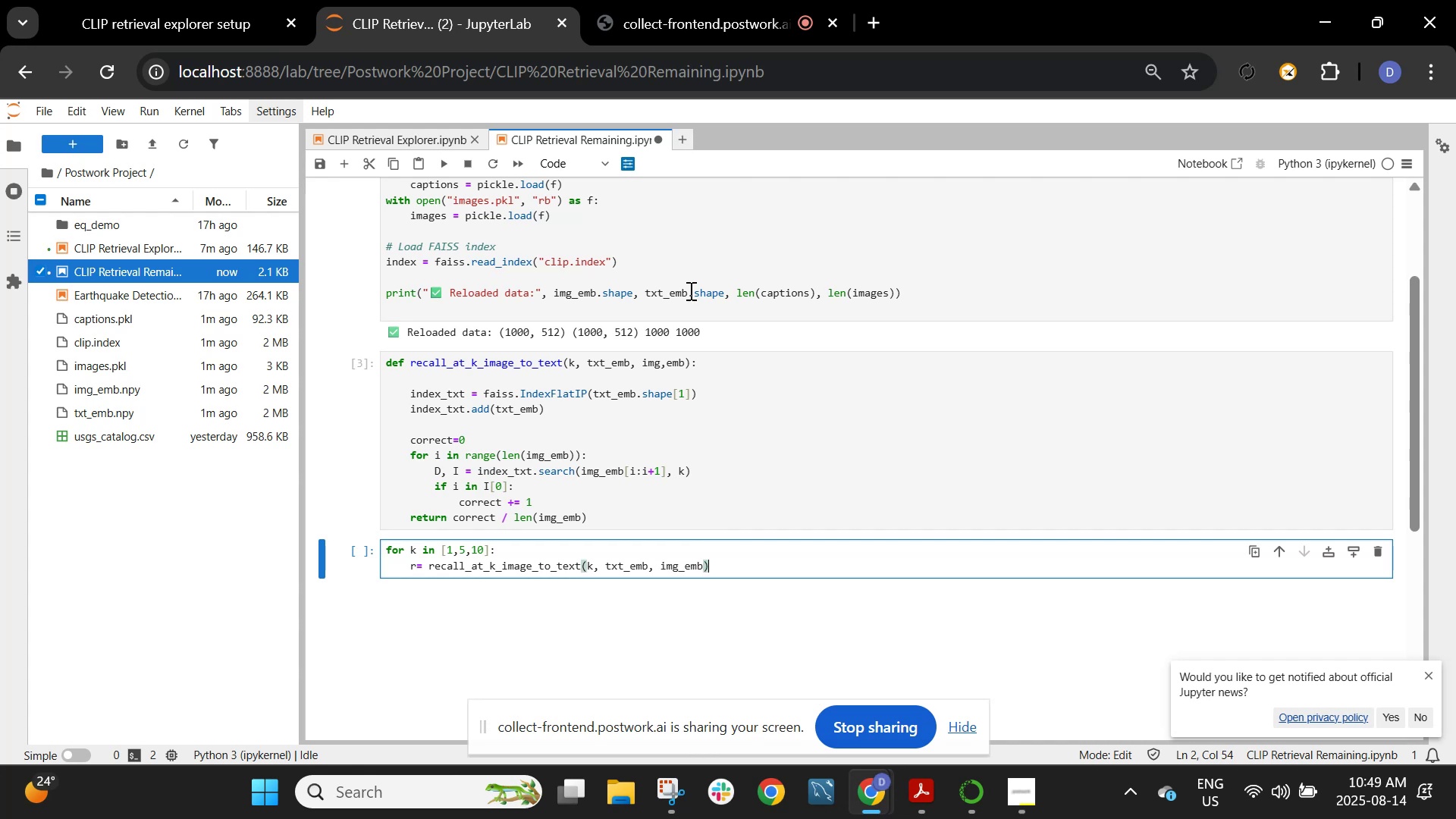 
key(Enter)
 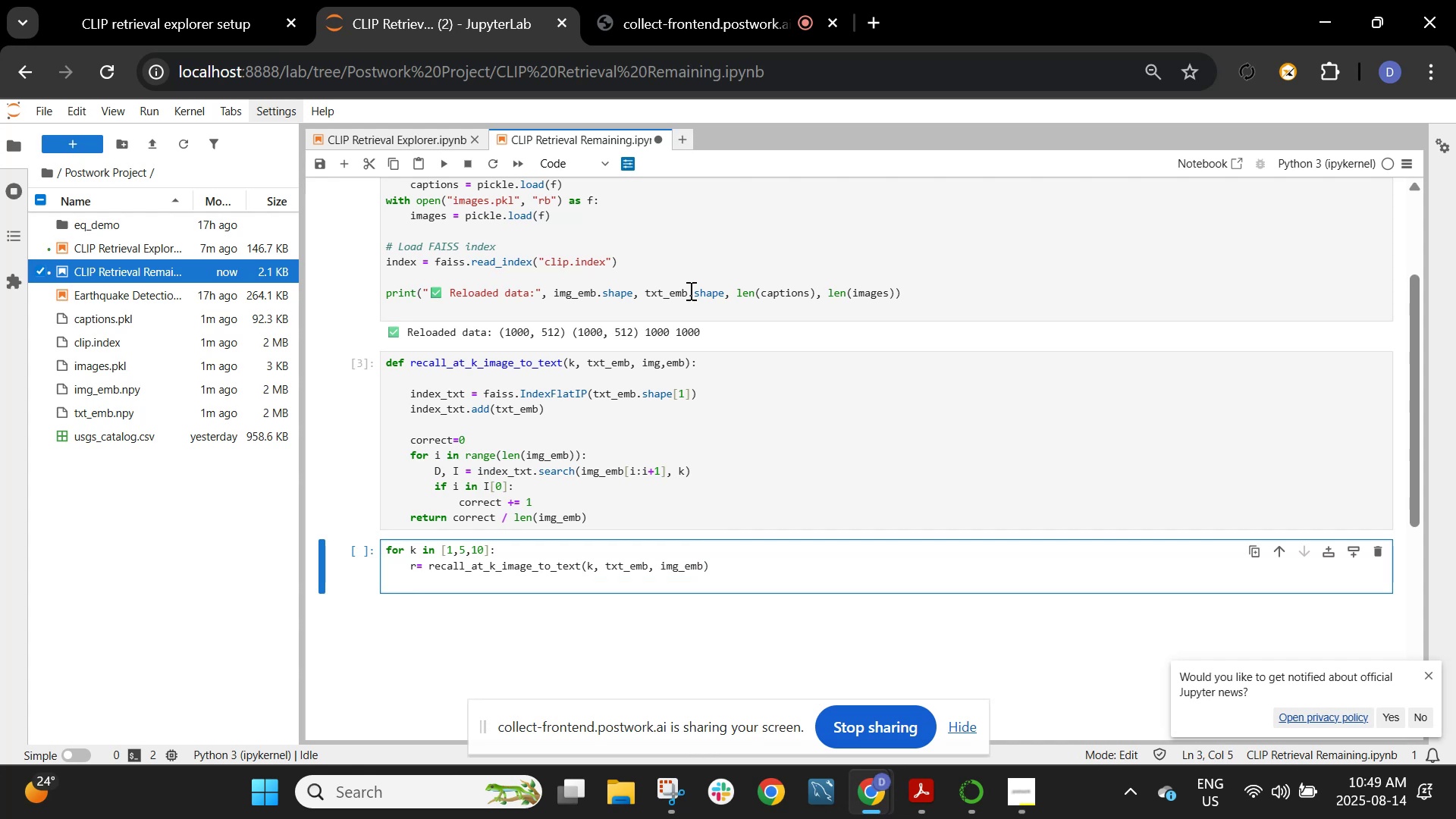 
type(print(f"[Image)
 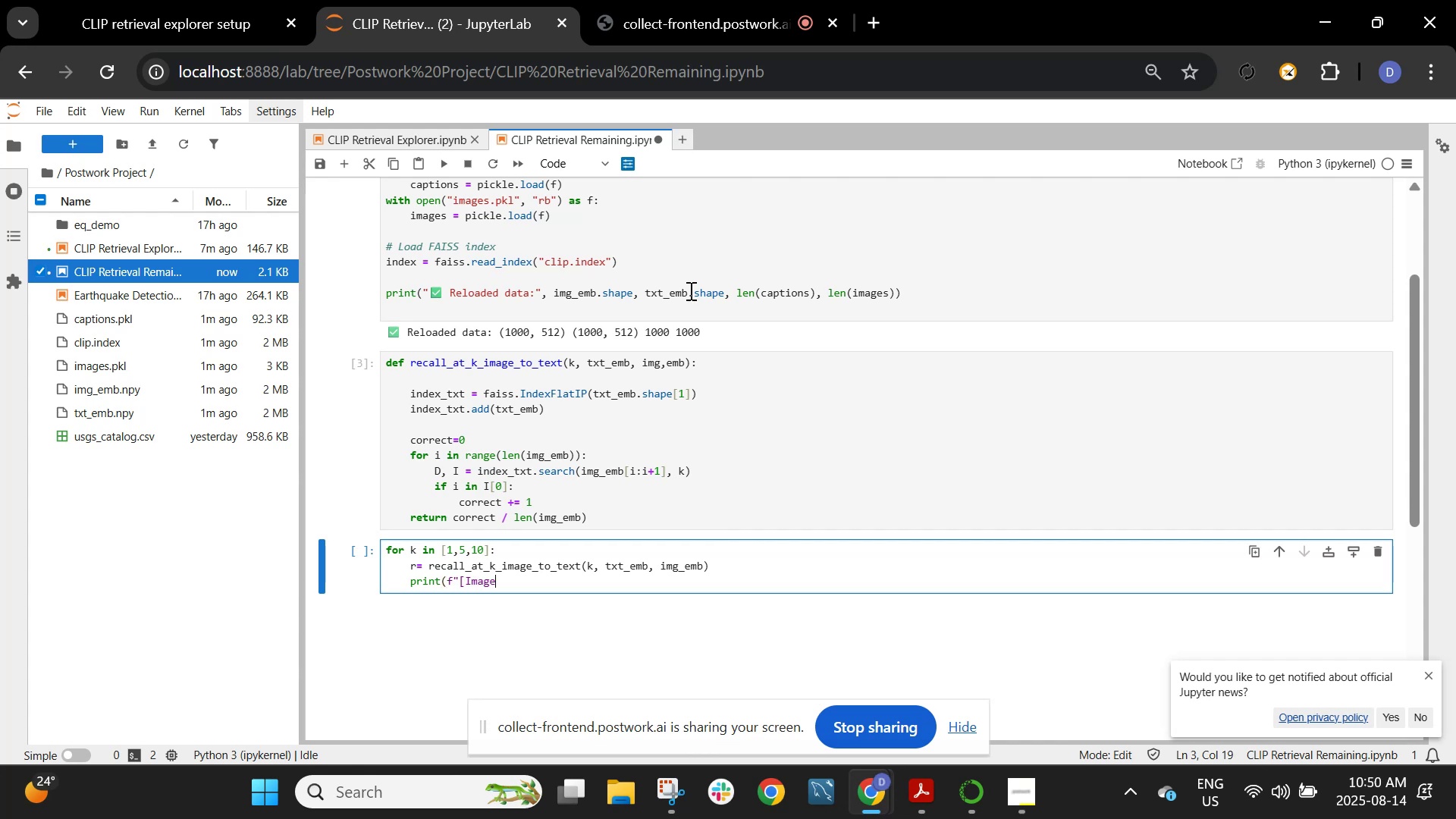 
wait(40.14)
 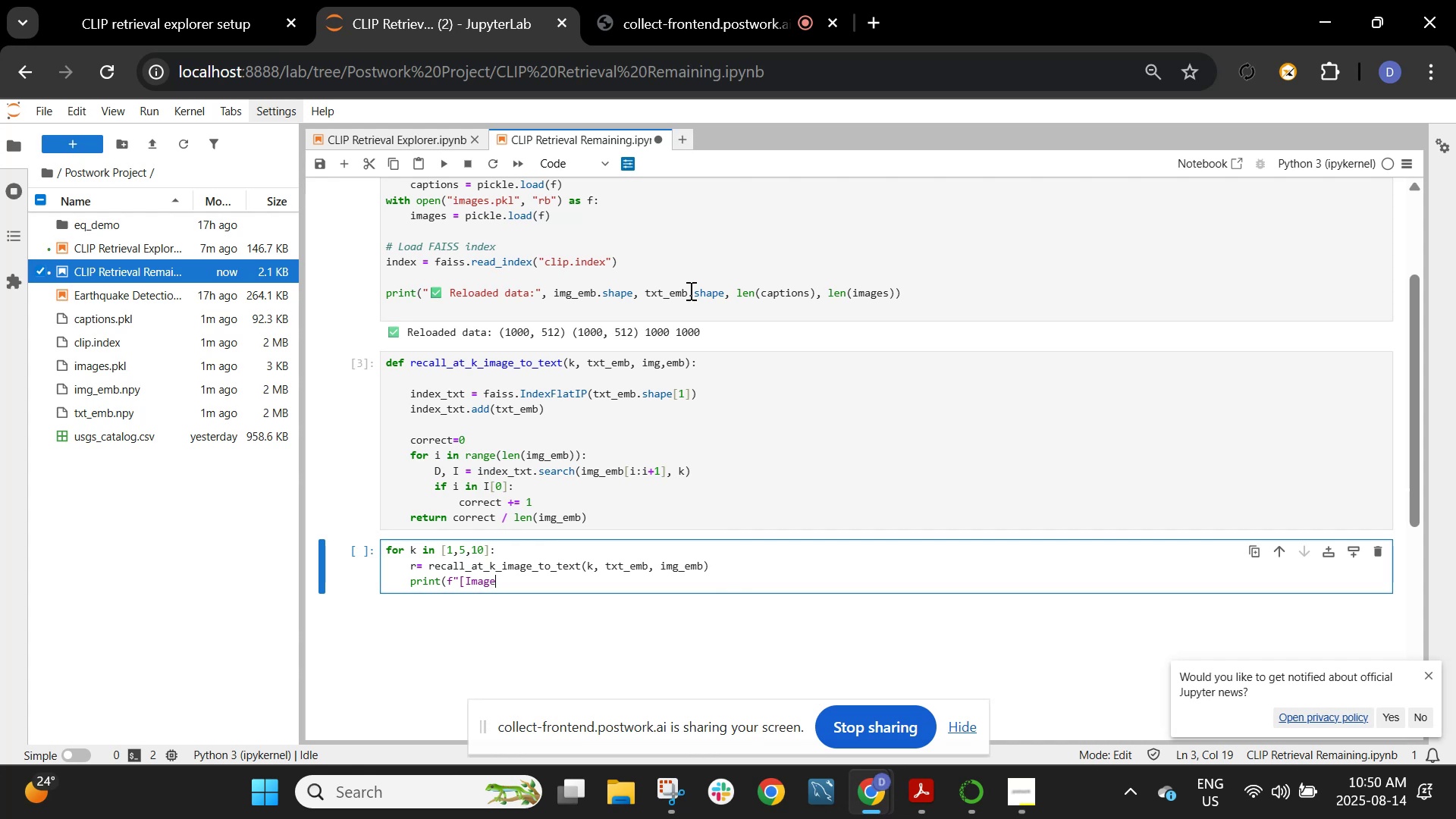 
key(Meta+Period)
 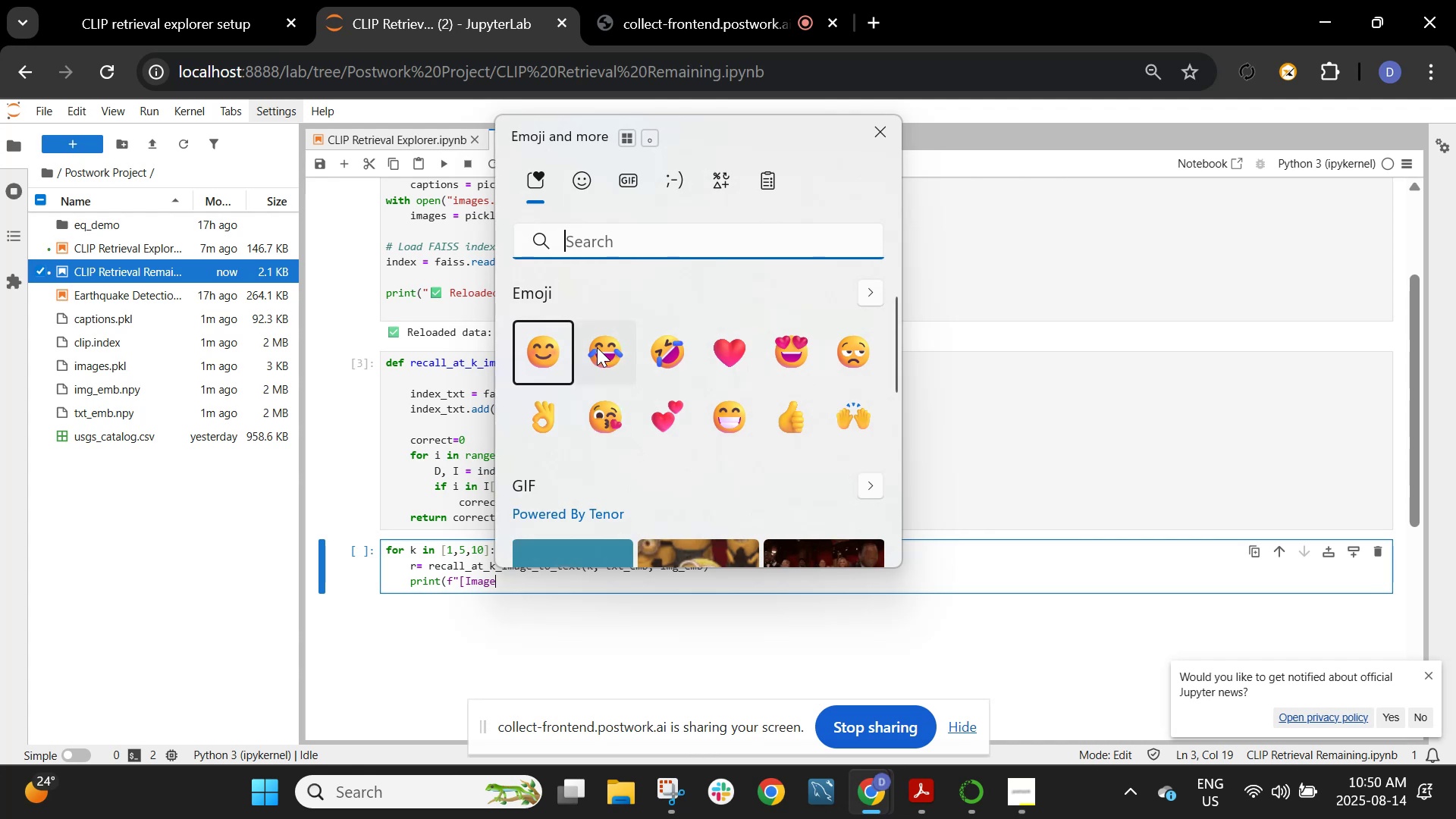 
type(arr)
 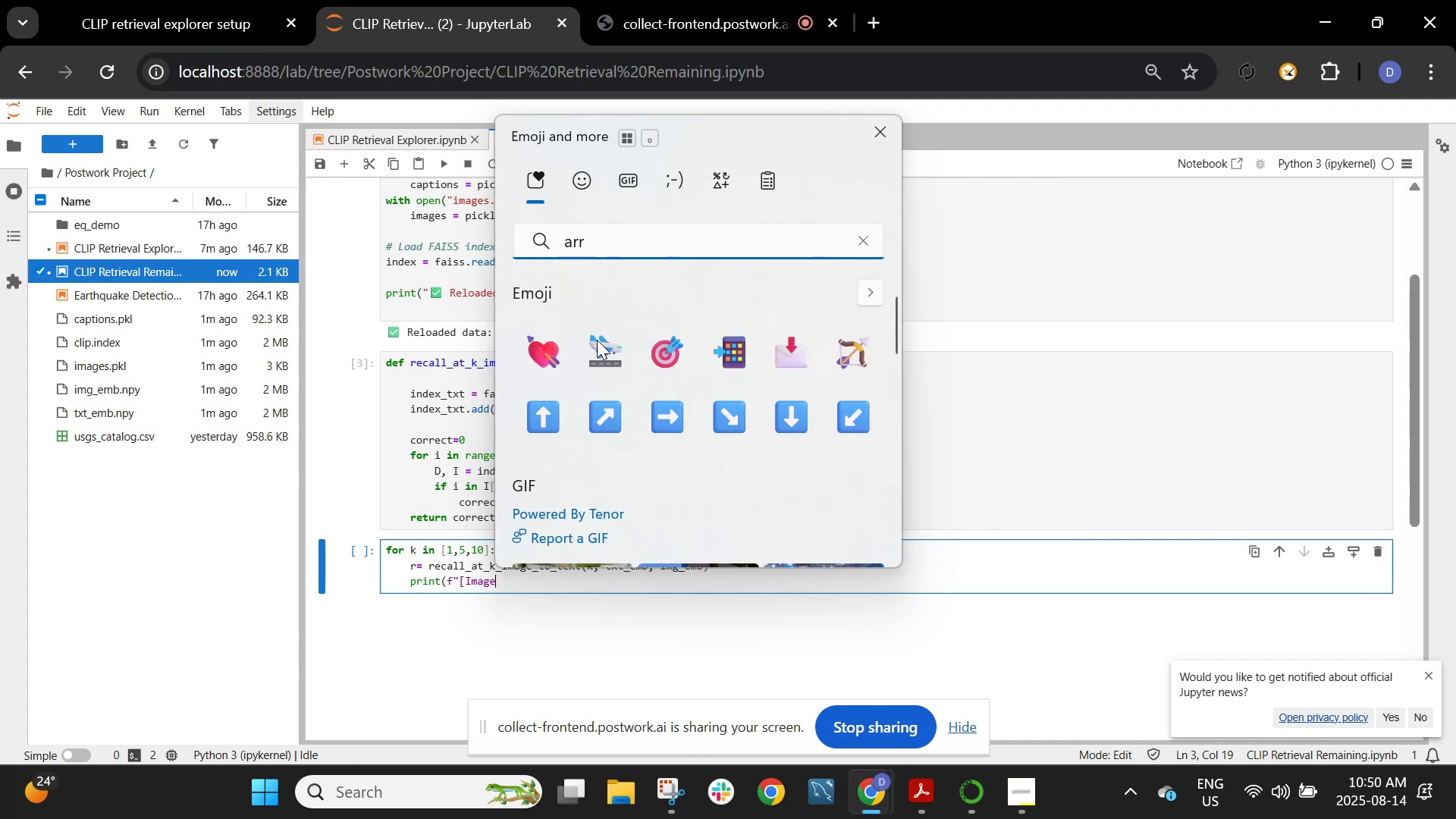 
wait(5.12)
 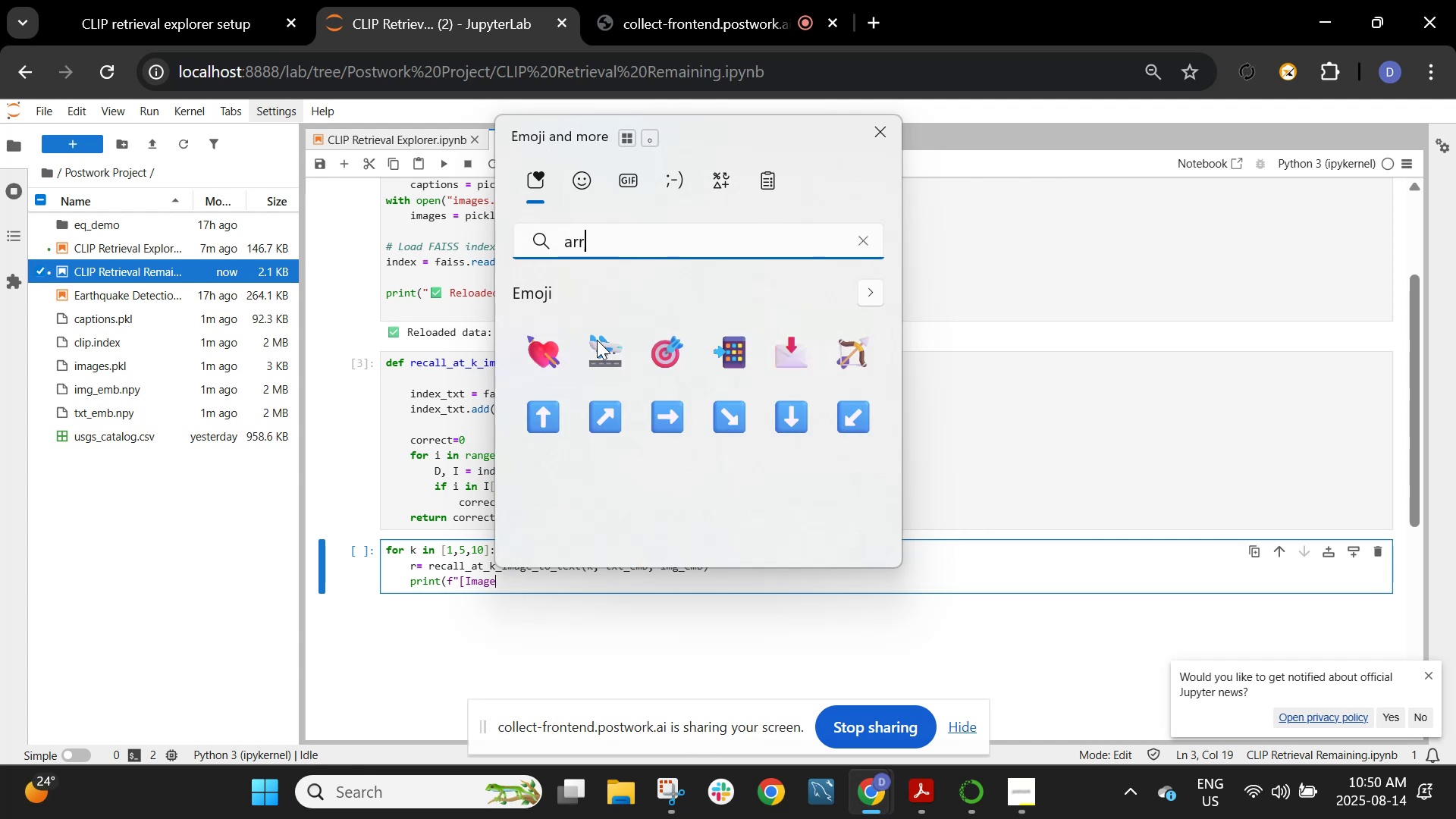 
type(ow)
 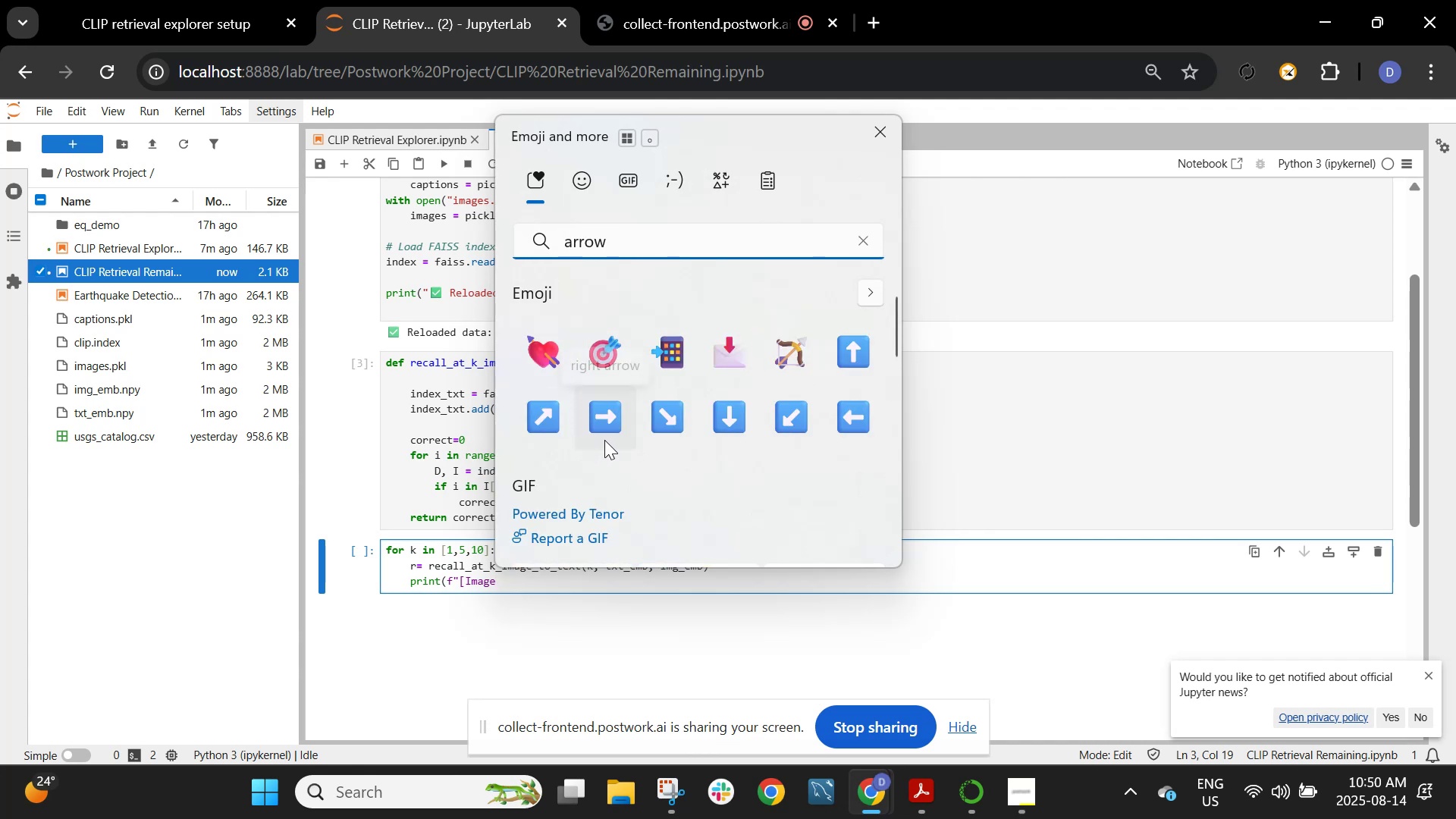 
wait(8.01)
 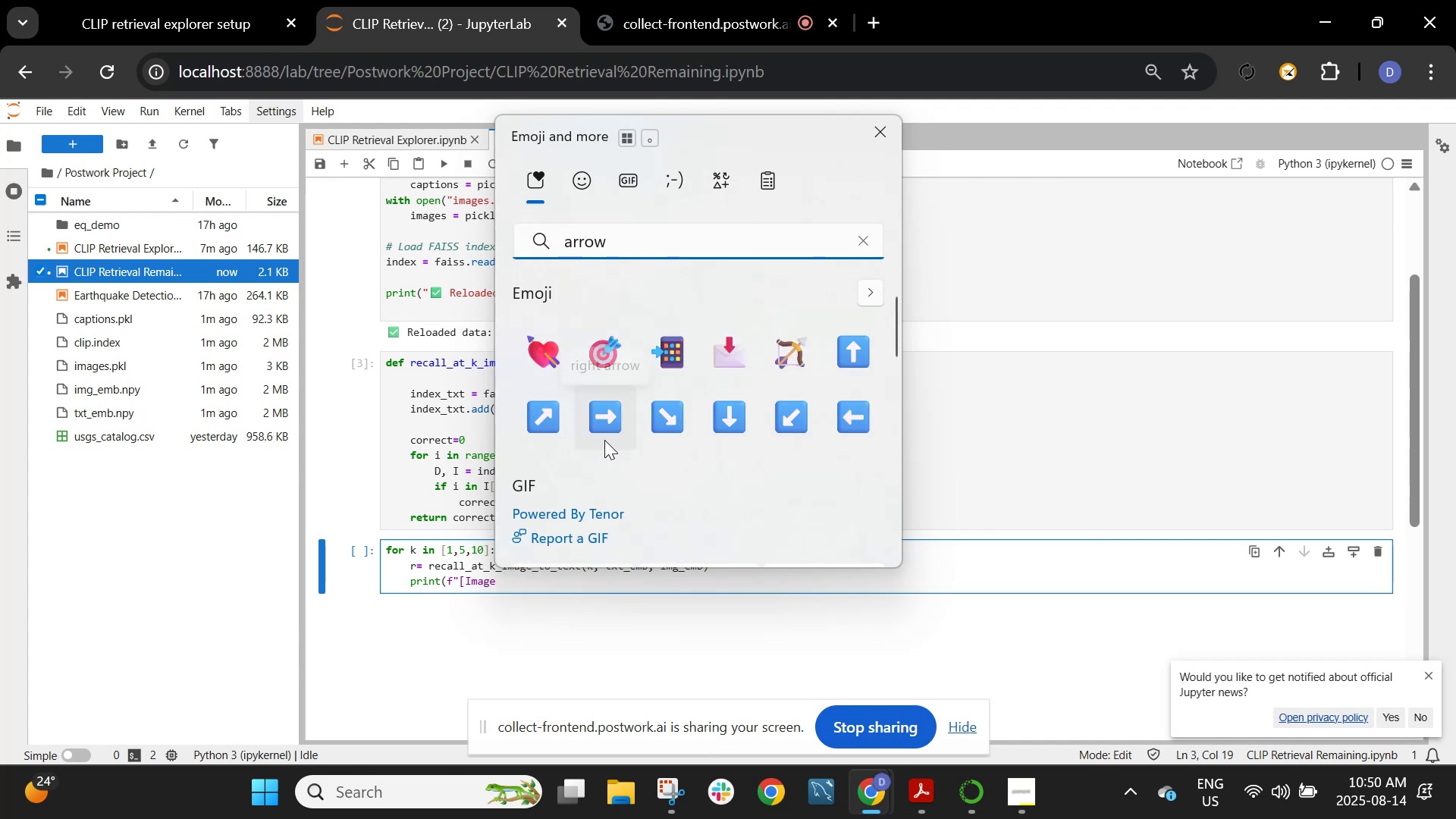 
left_click([611, 424])
 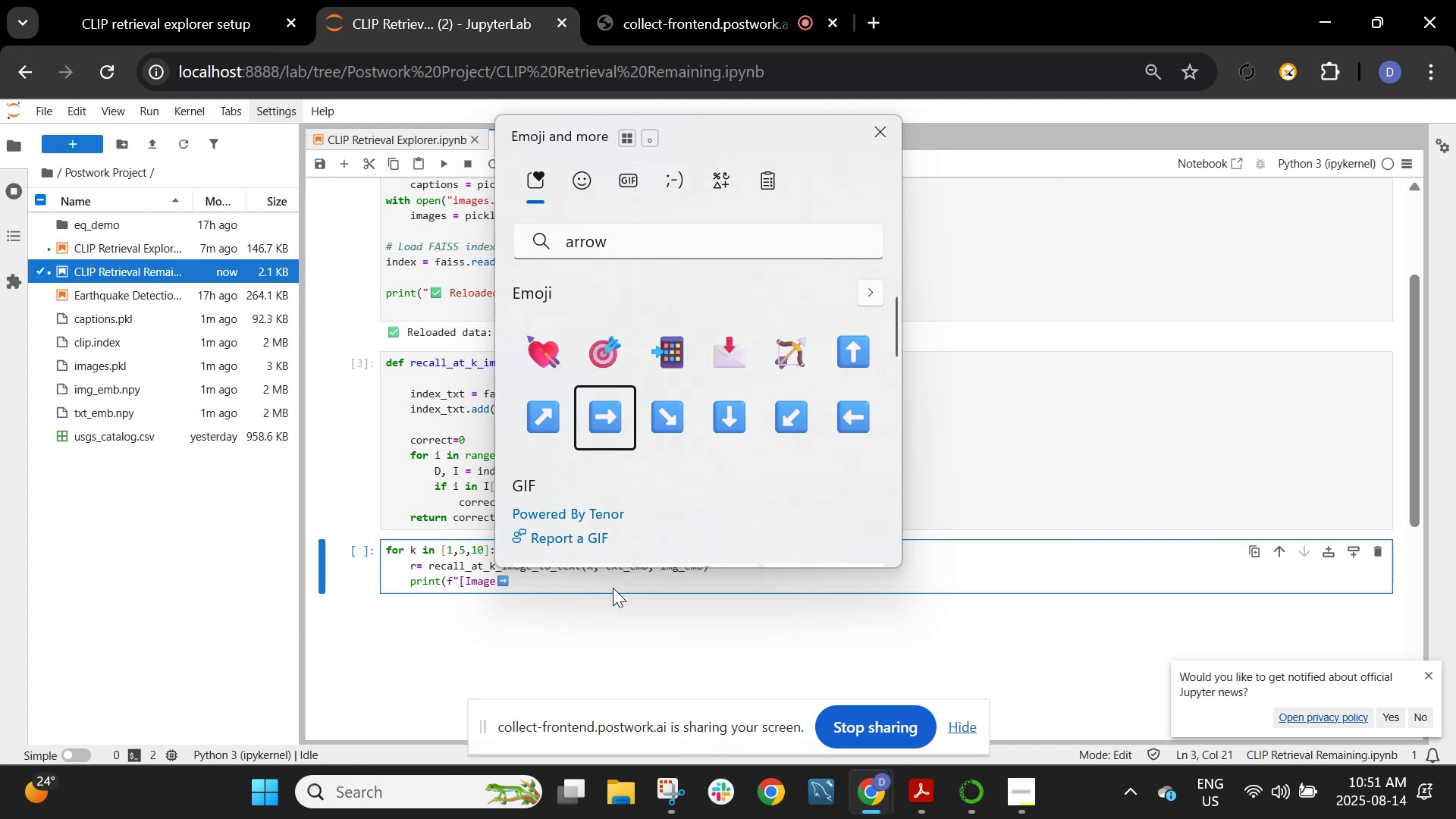 
left_click([613, 588])
 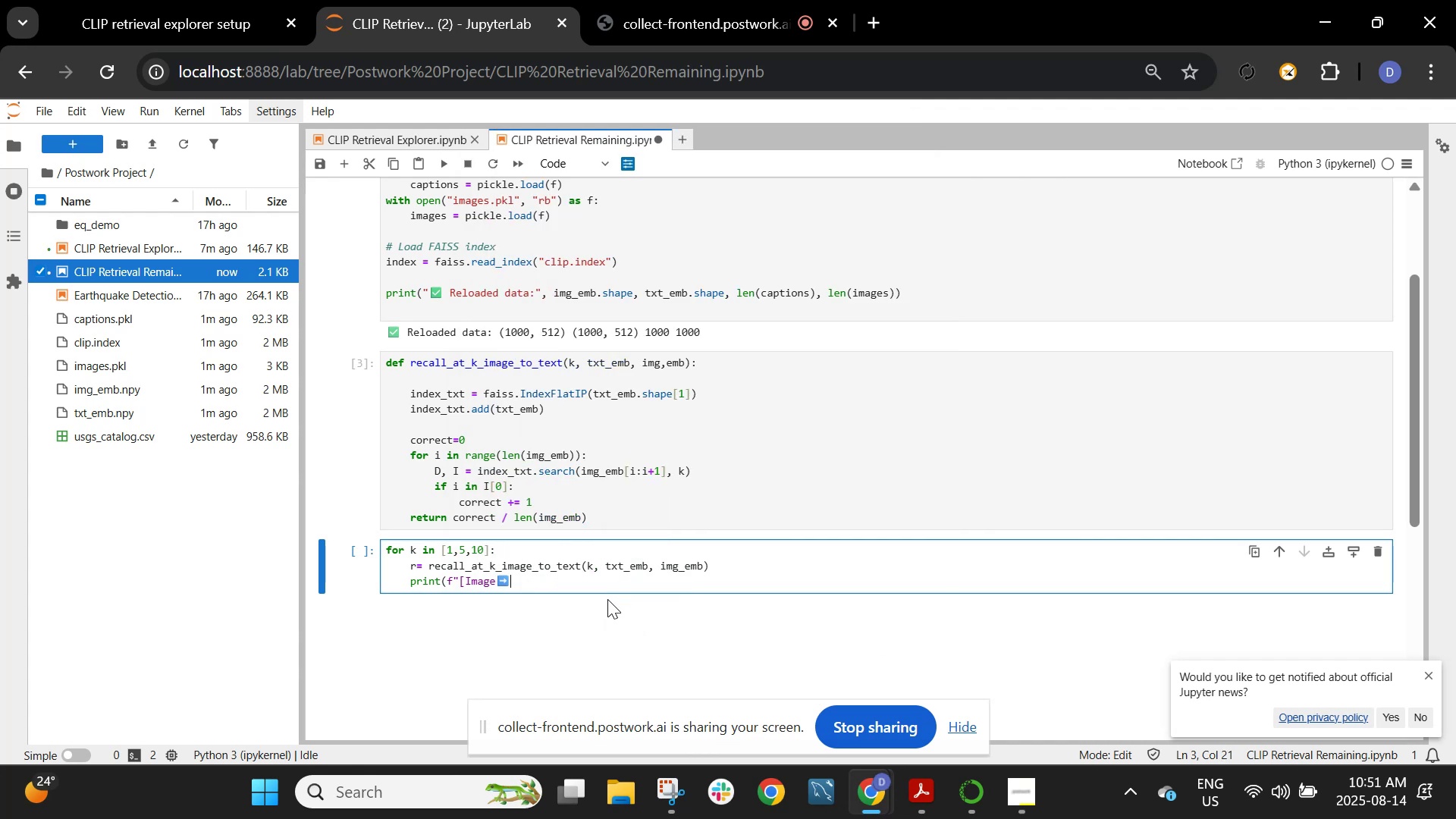 
wait(8.36)
 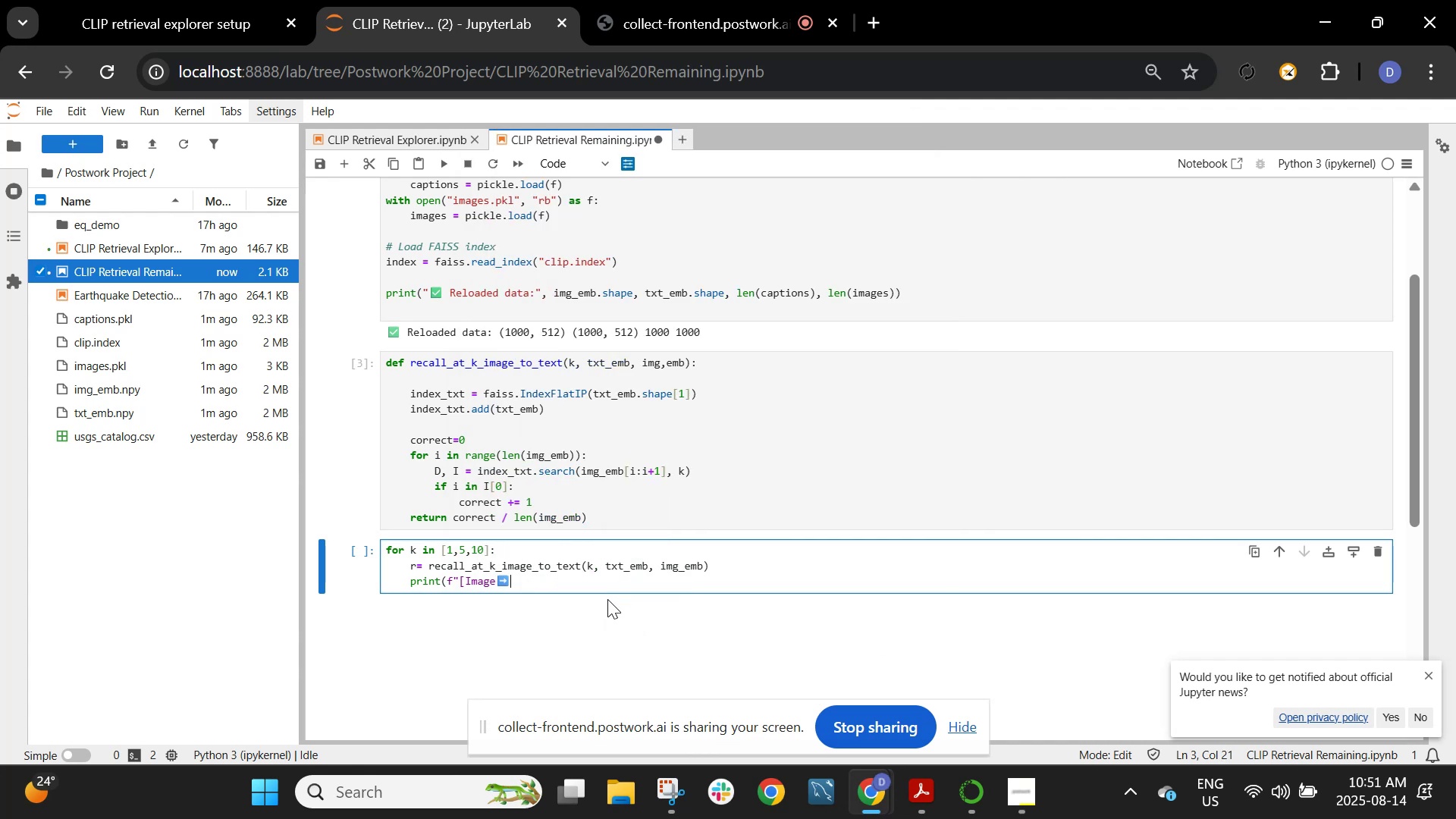 
type(Text)
 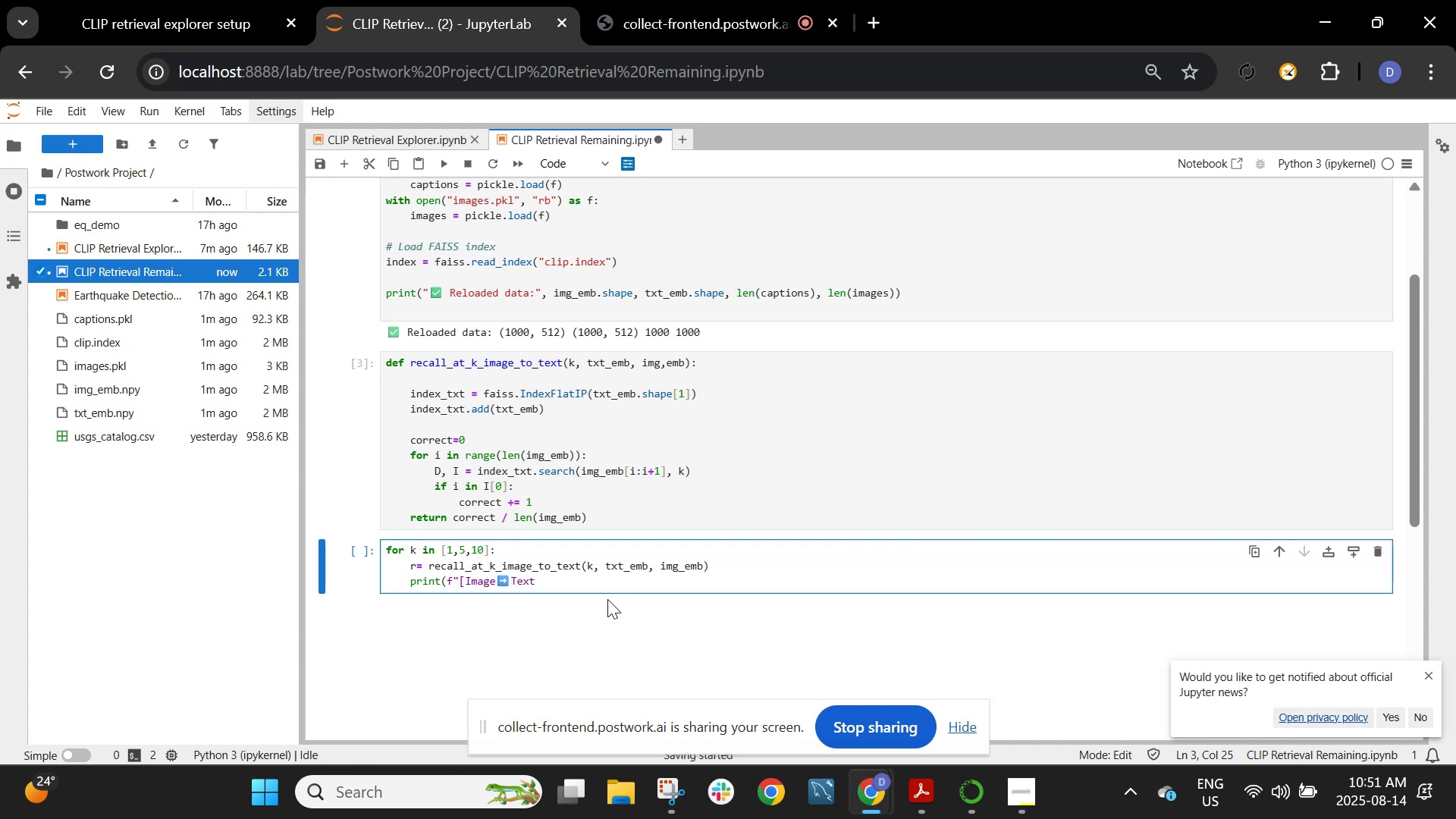 
type(] Recall@{k}: {r: )
key(Backspace)
type(.4f}"))
 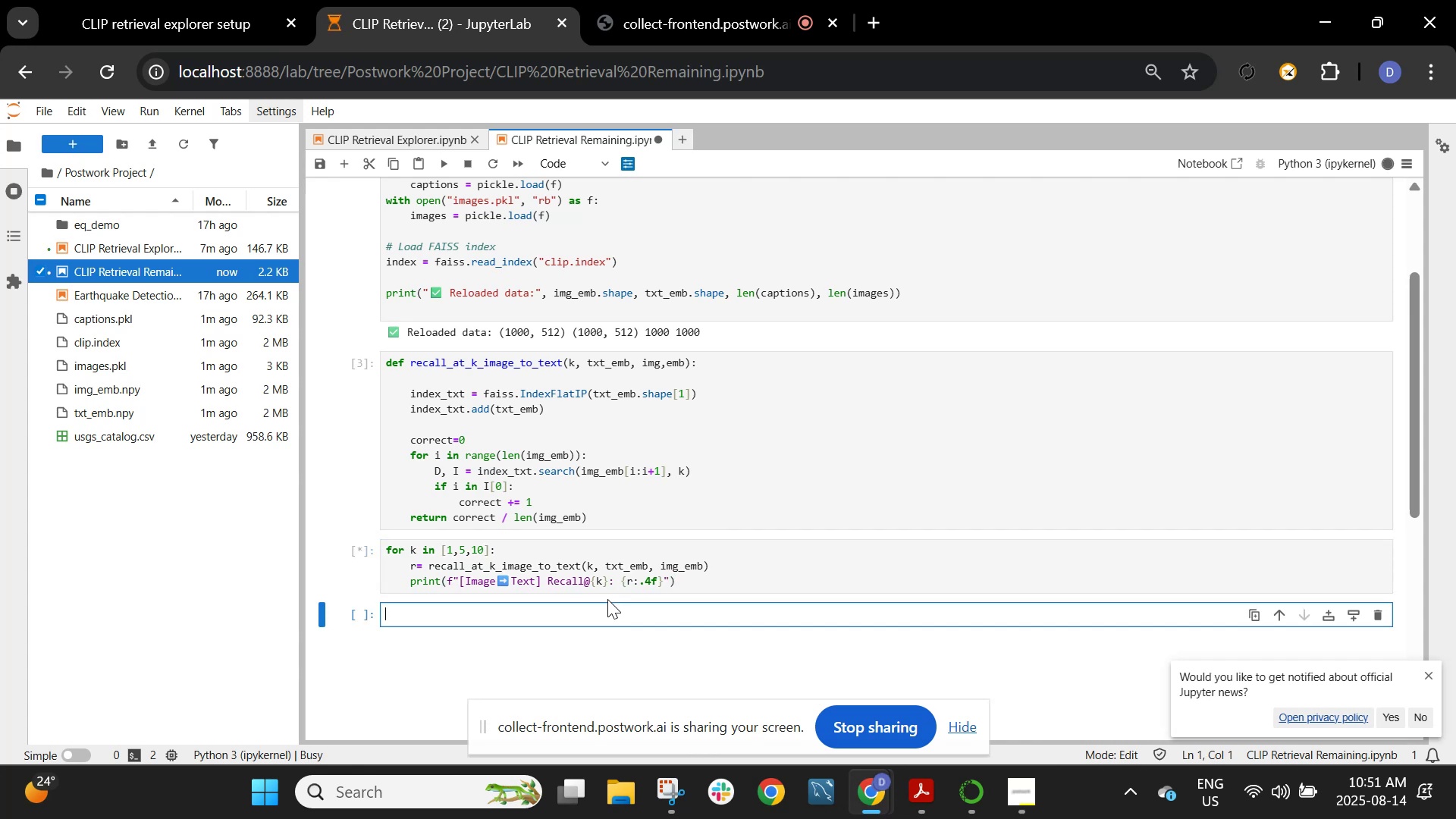 
 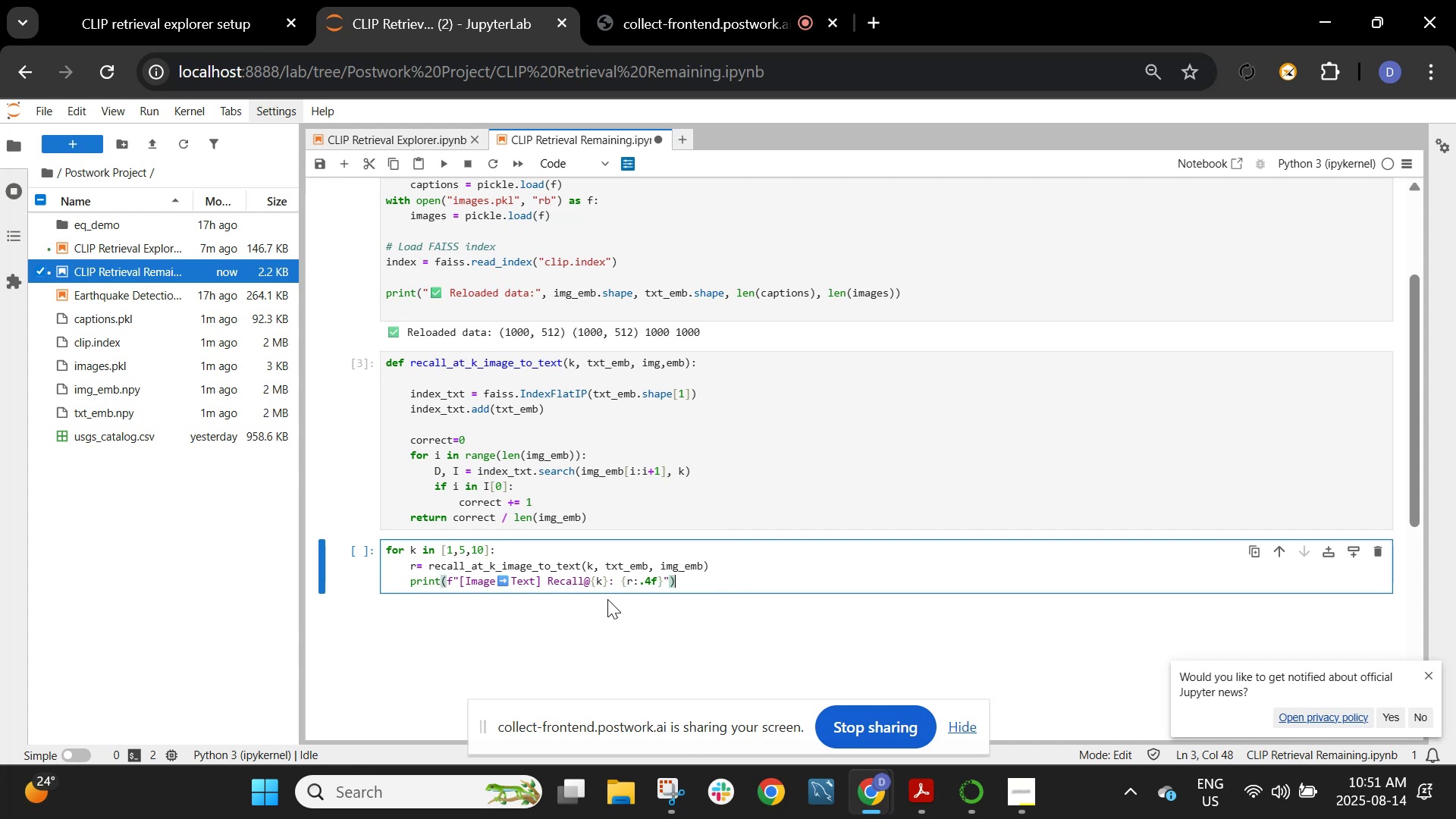 
key(Shift+Enter)
 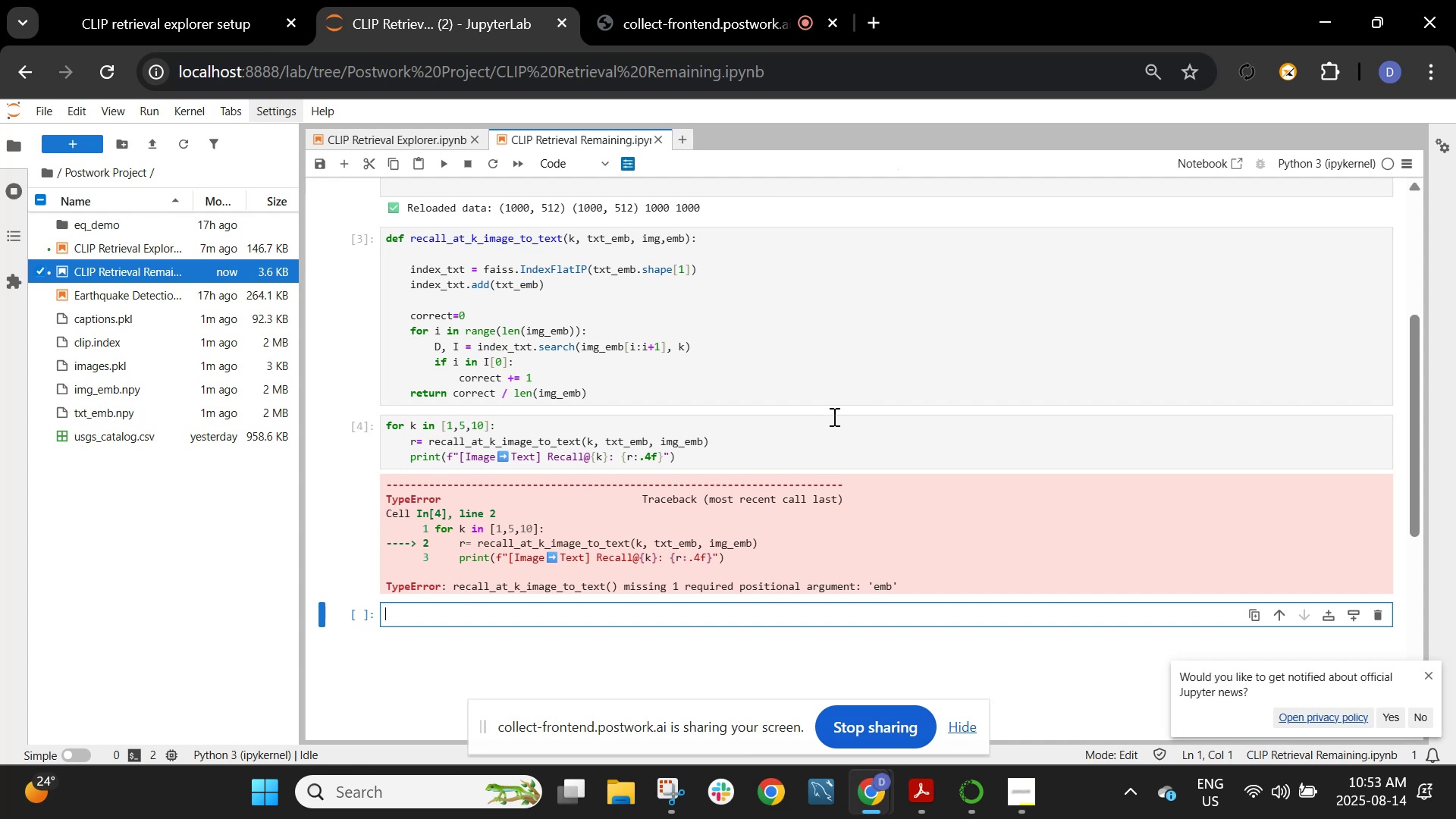 
wait(106.31)
 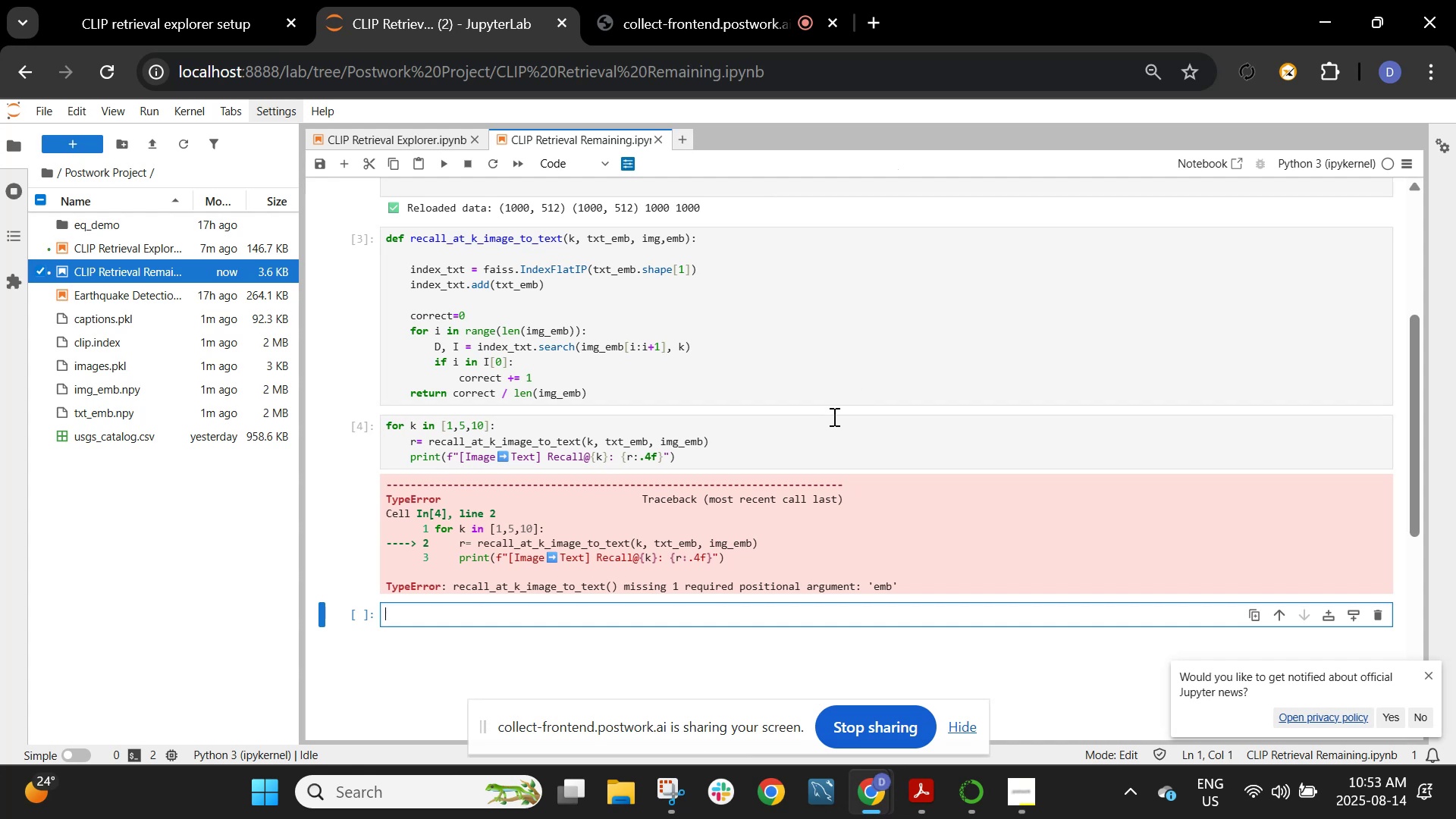 
left_click([908, 449])
 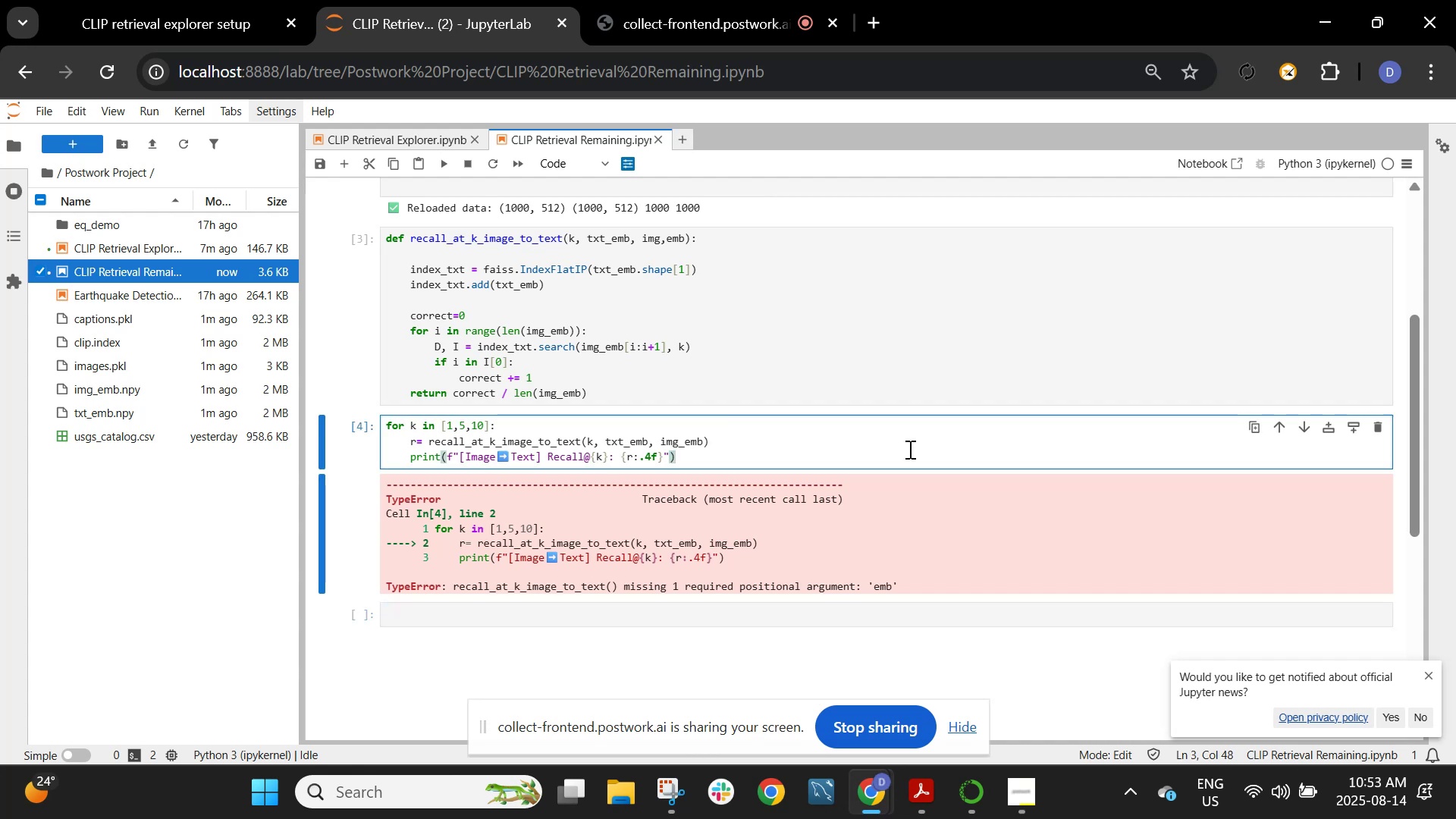 
wait(9.46)
 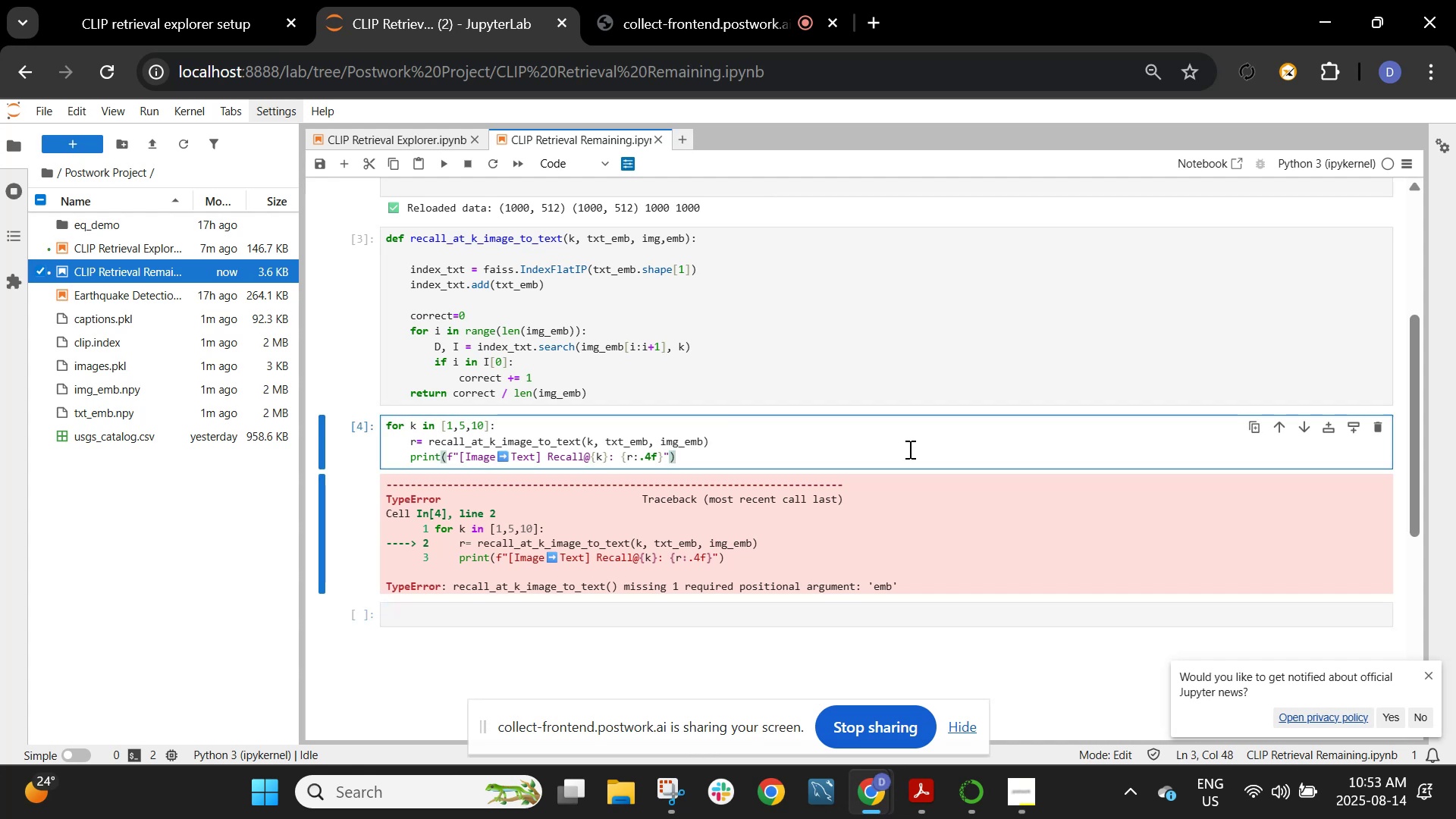 
scroll: coordinate [908, 449], scroll_direction: up, amount: 1.0
 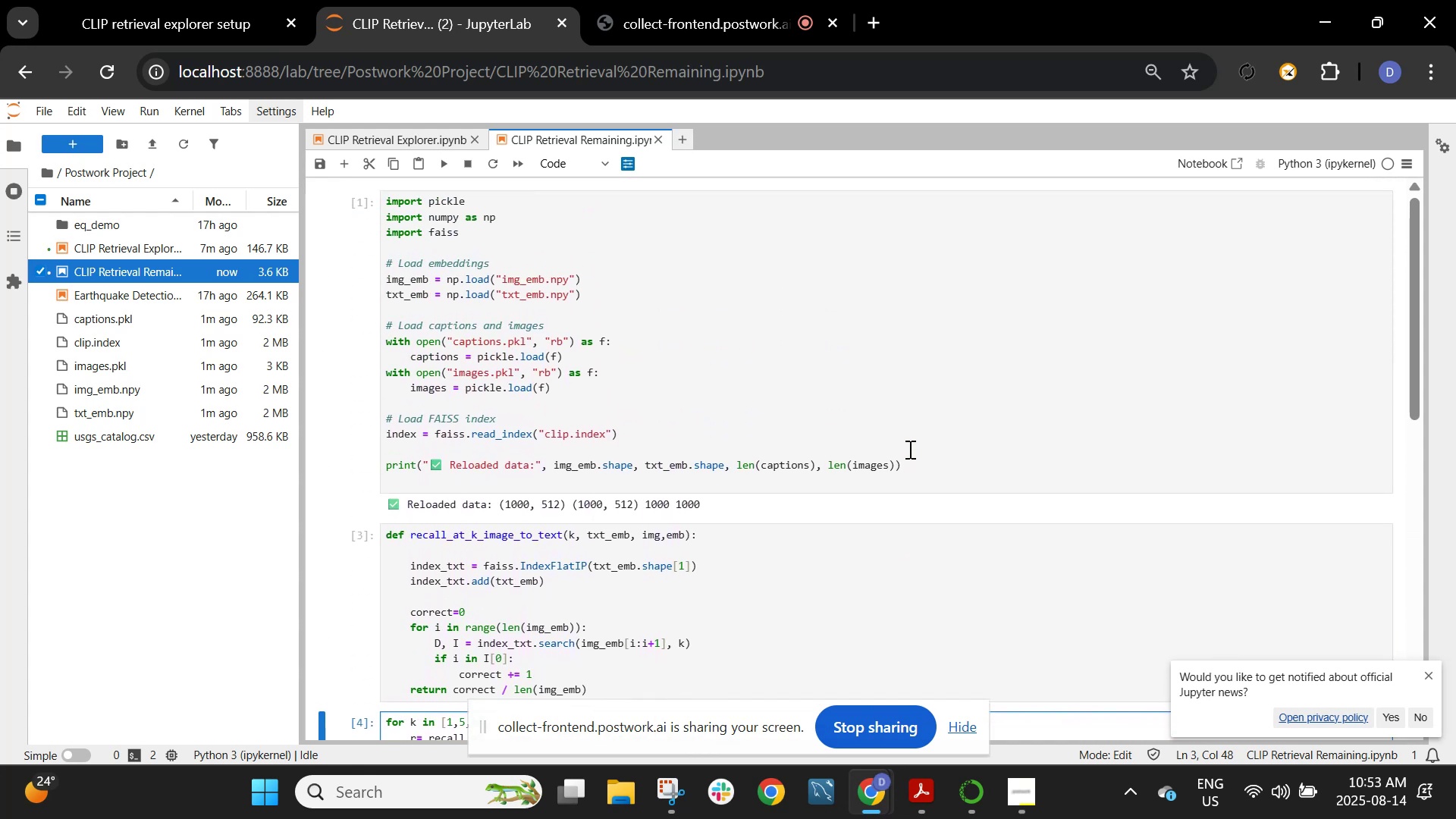 
scroll: coordinate [905, 457], scroll_direction: down, amount: 1.0
 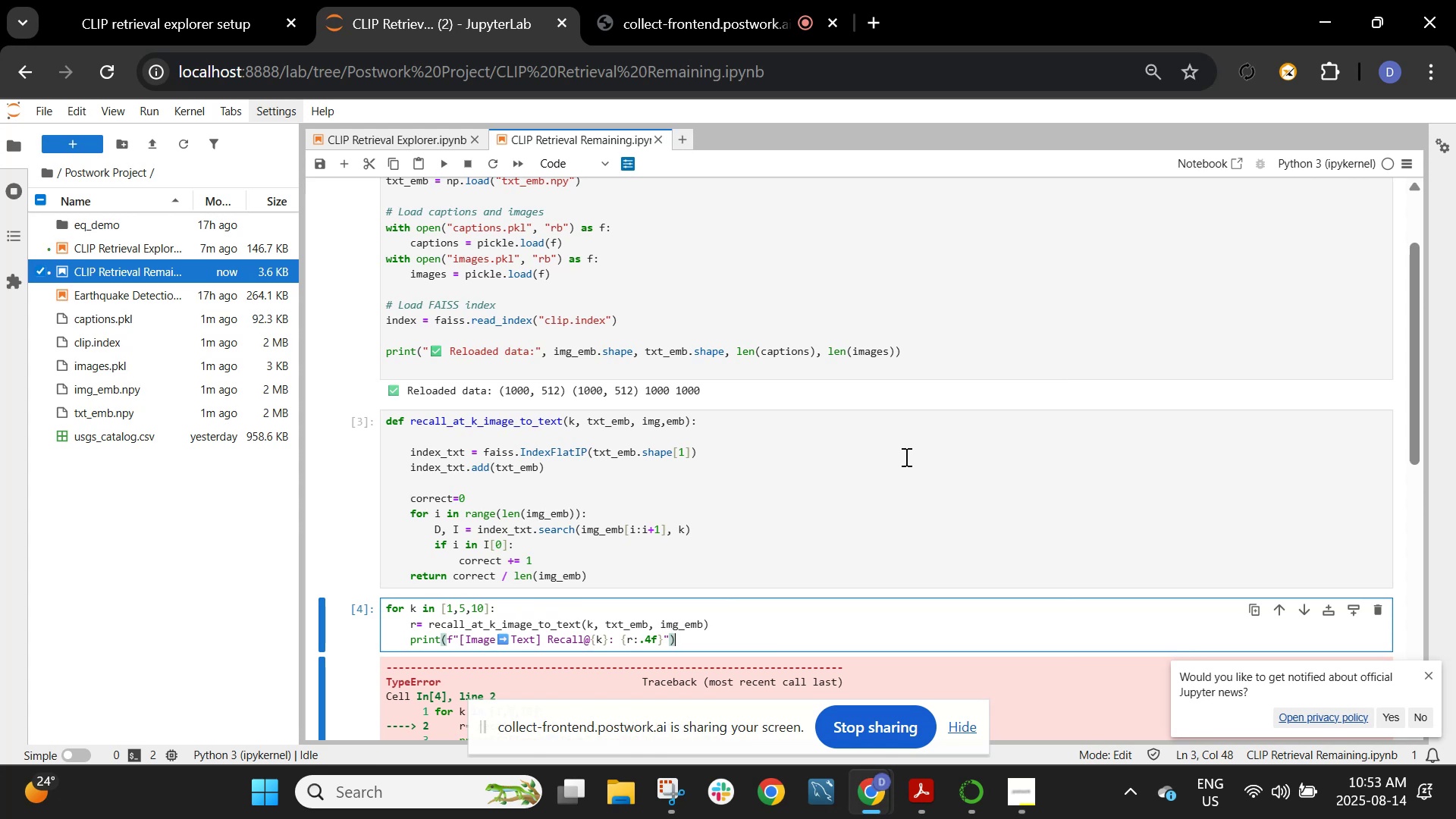 
wait(16.3)
 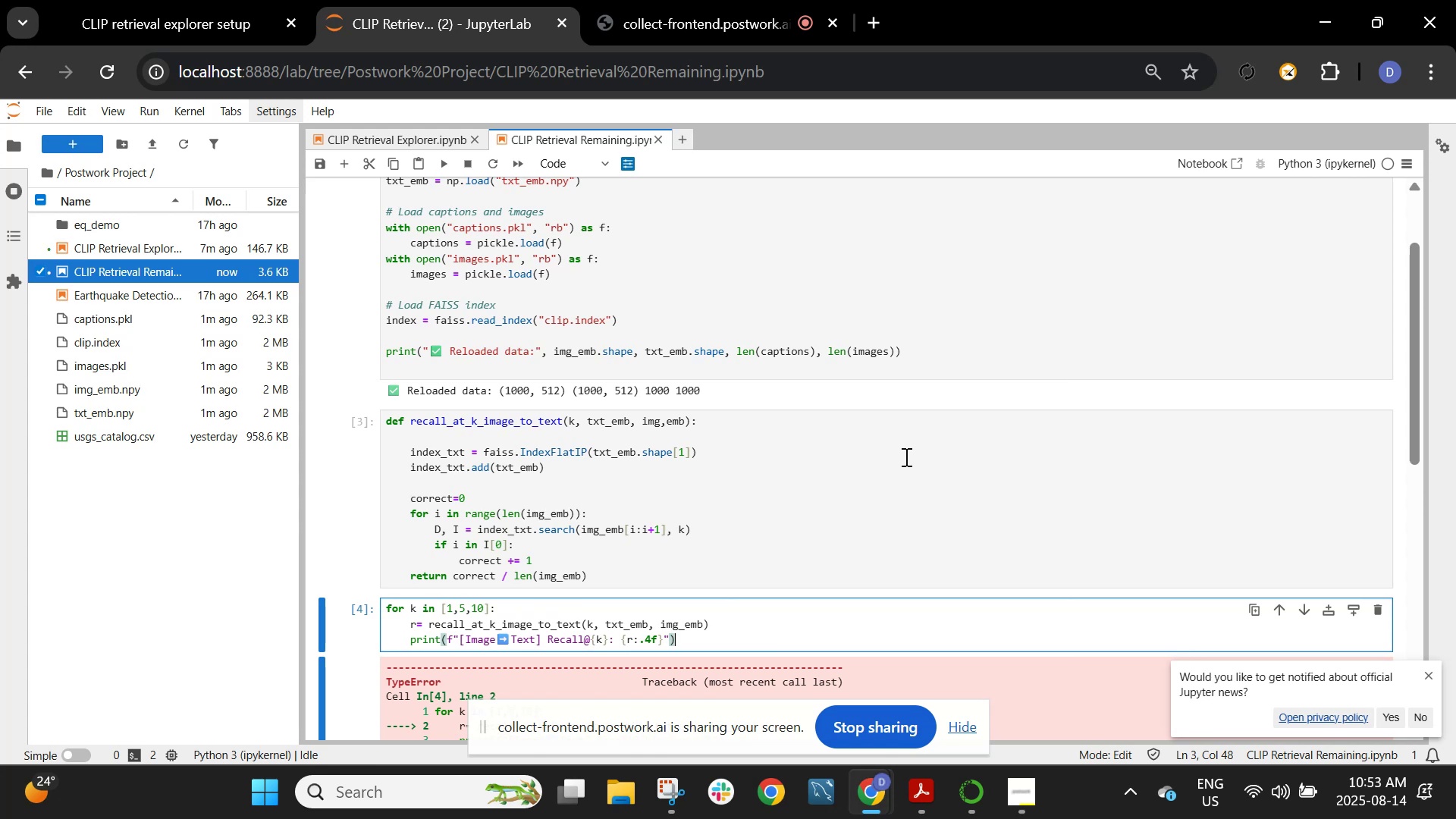 
left_click([873, 627])
 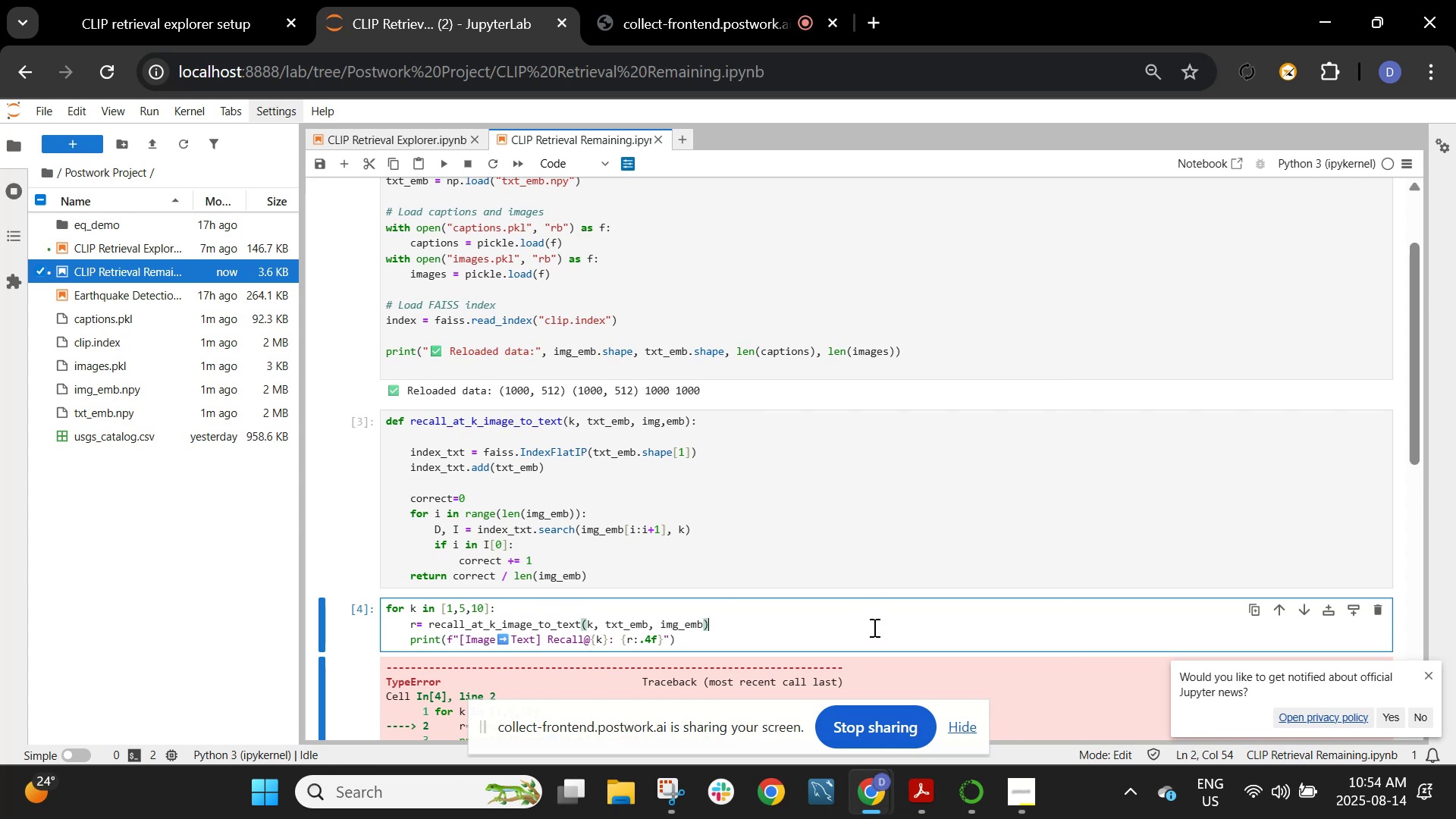 
scroll: coordinate [998, 537], scroll_direction: down, amount: 2.0
 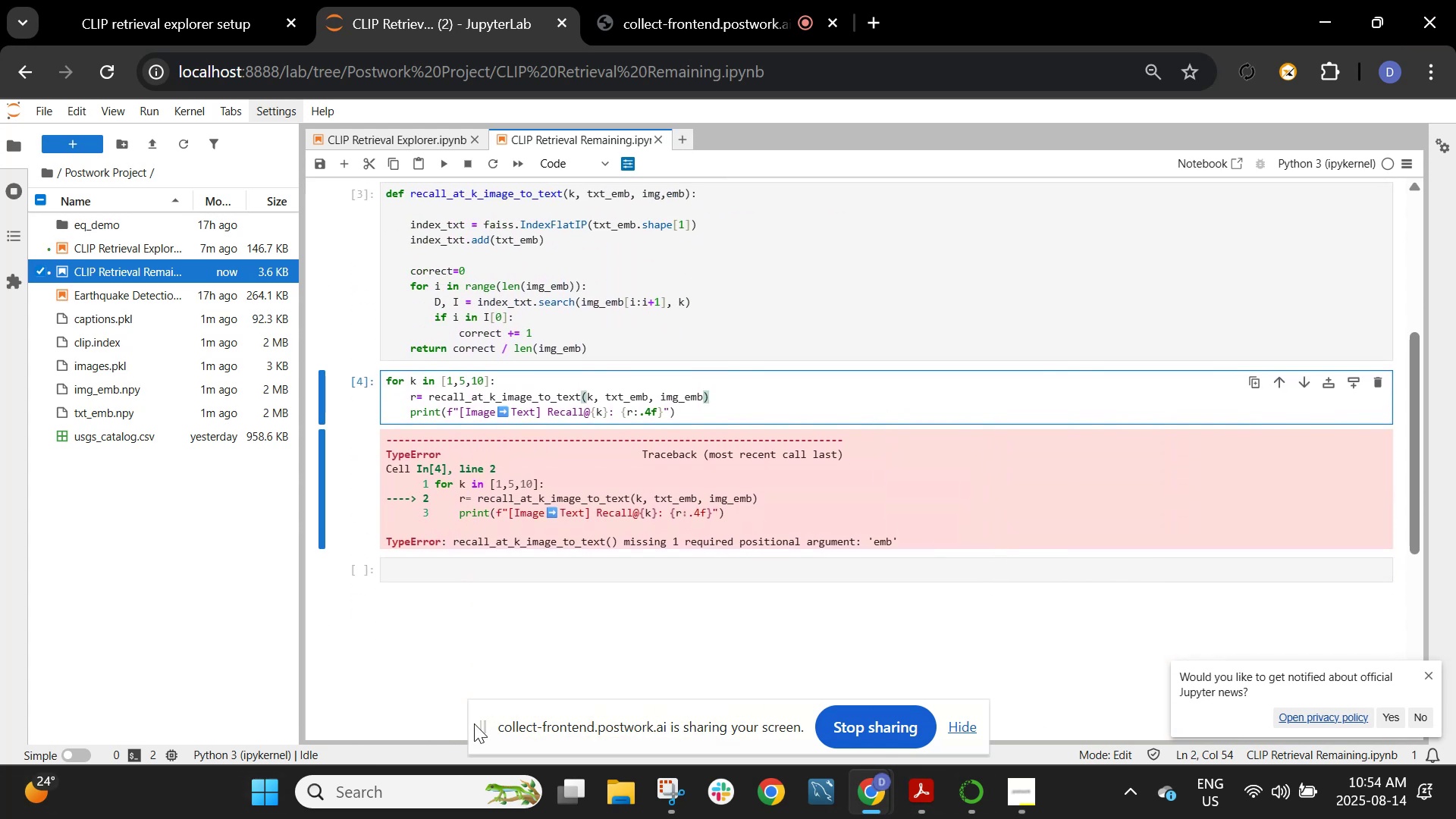 
left_click([677, 789])
 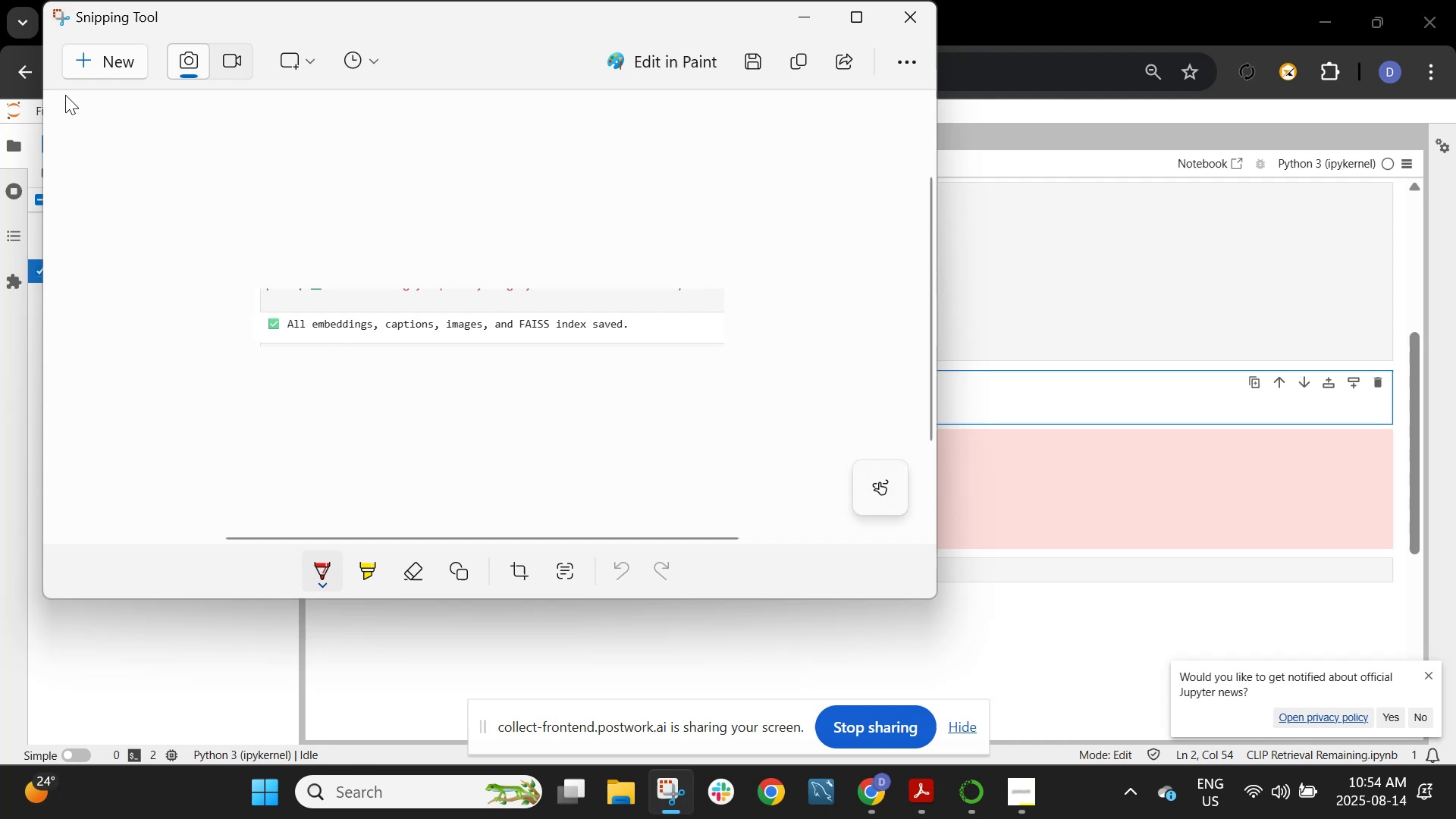 
left_click([76, 80])
 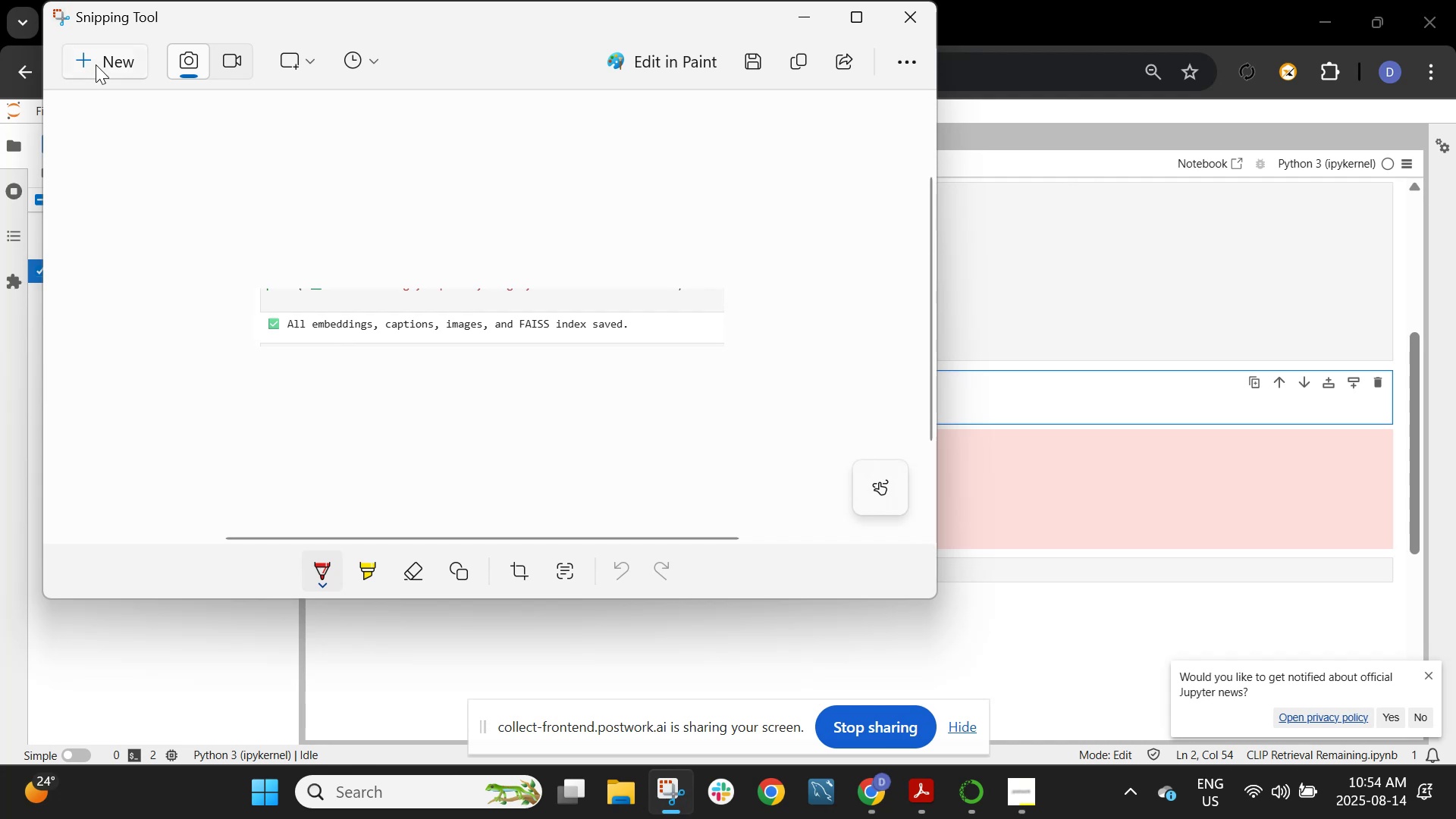 
left_click([99, 62])
 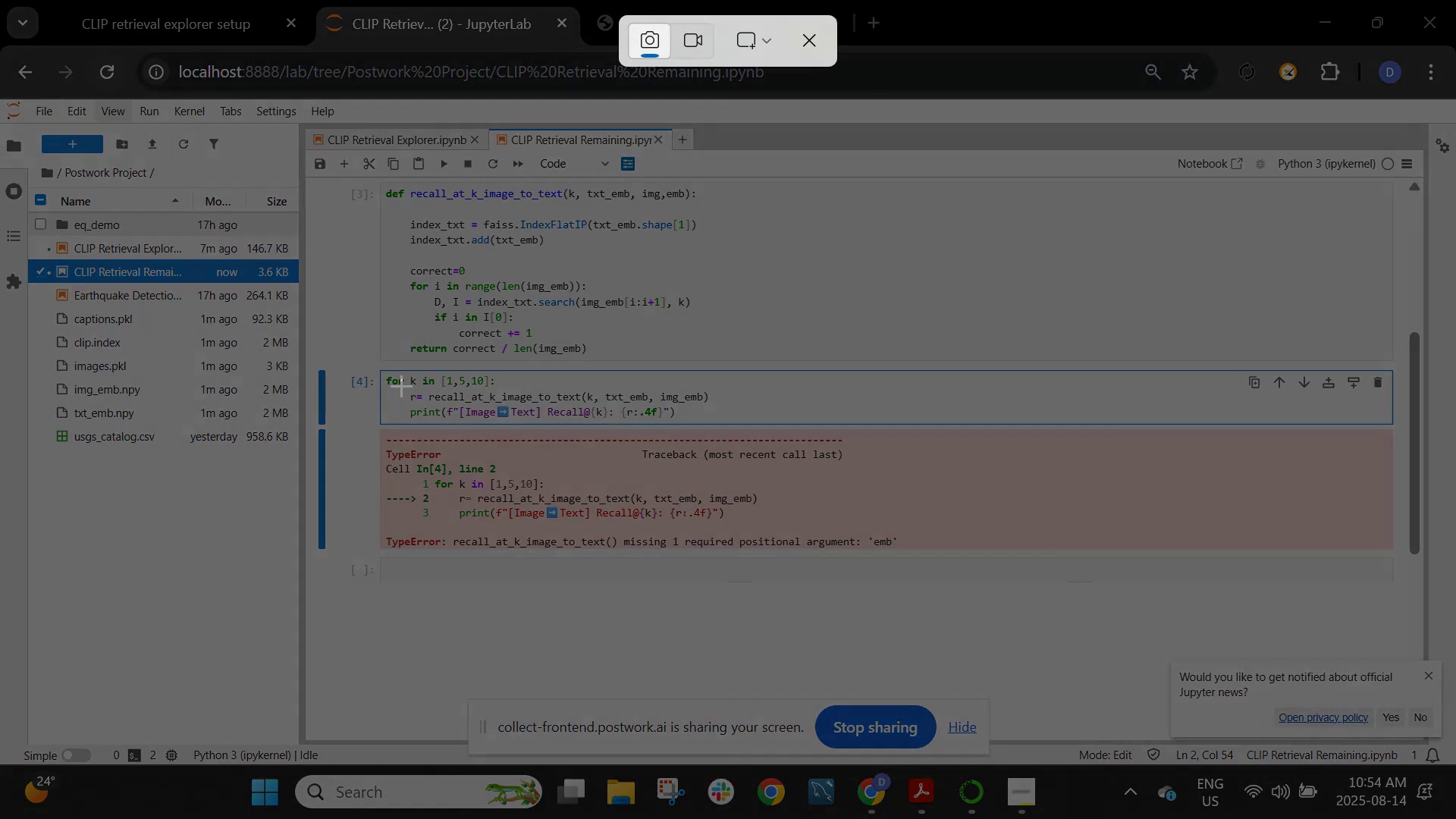 
left_click_drag(start_coordinate=[370, 370], to_coordinate=[996, 557])
 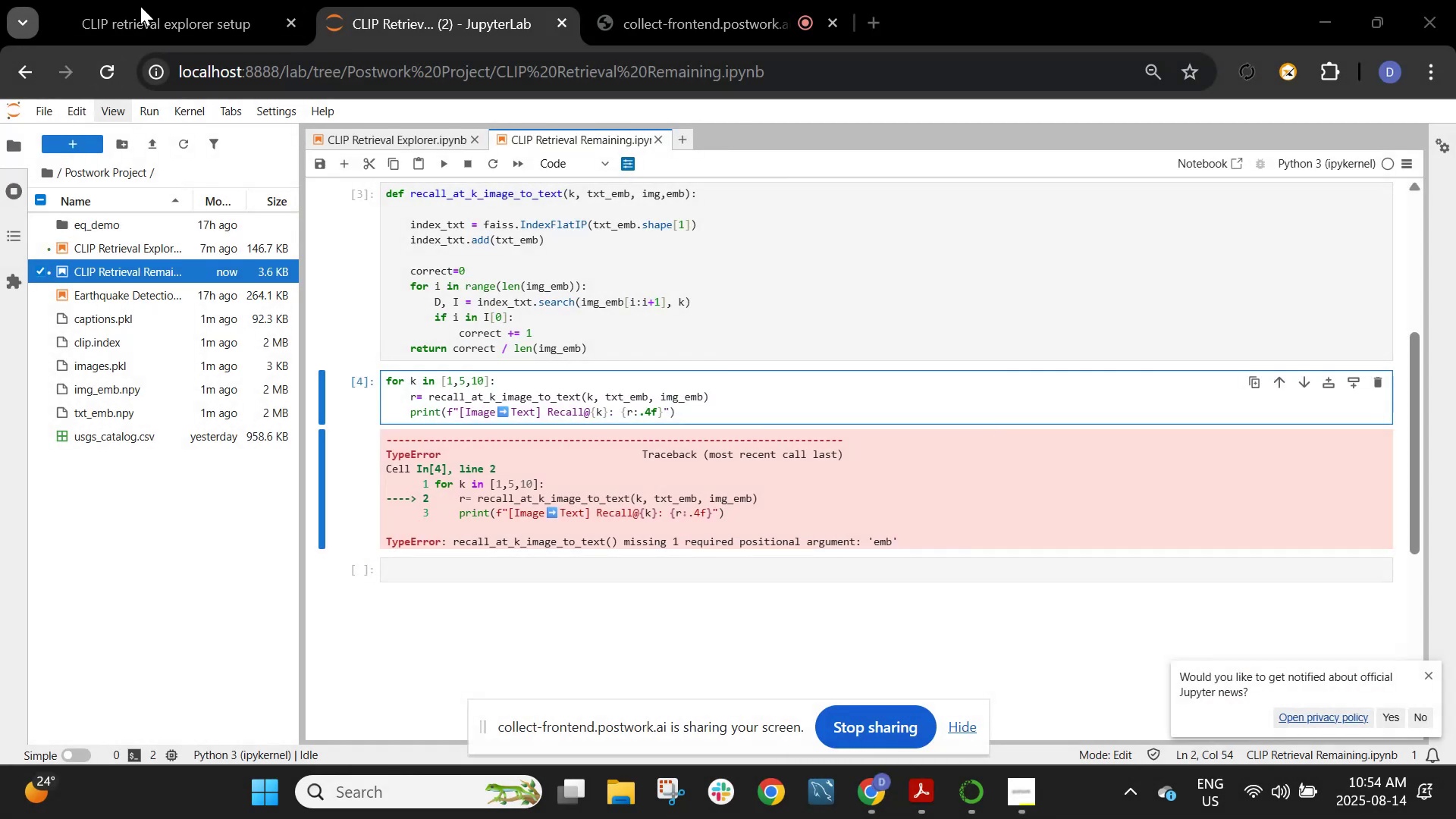 
left_click([186, 0])
 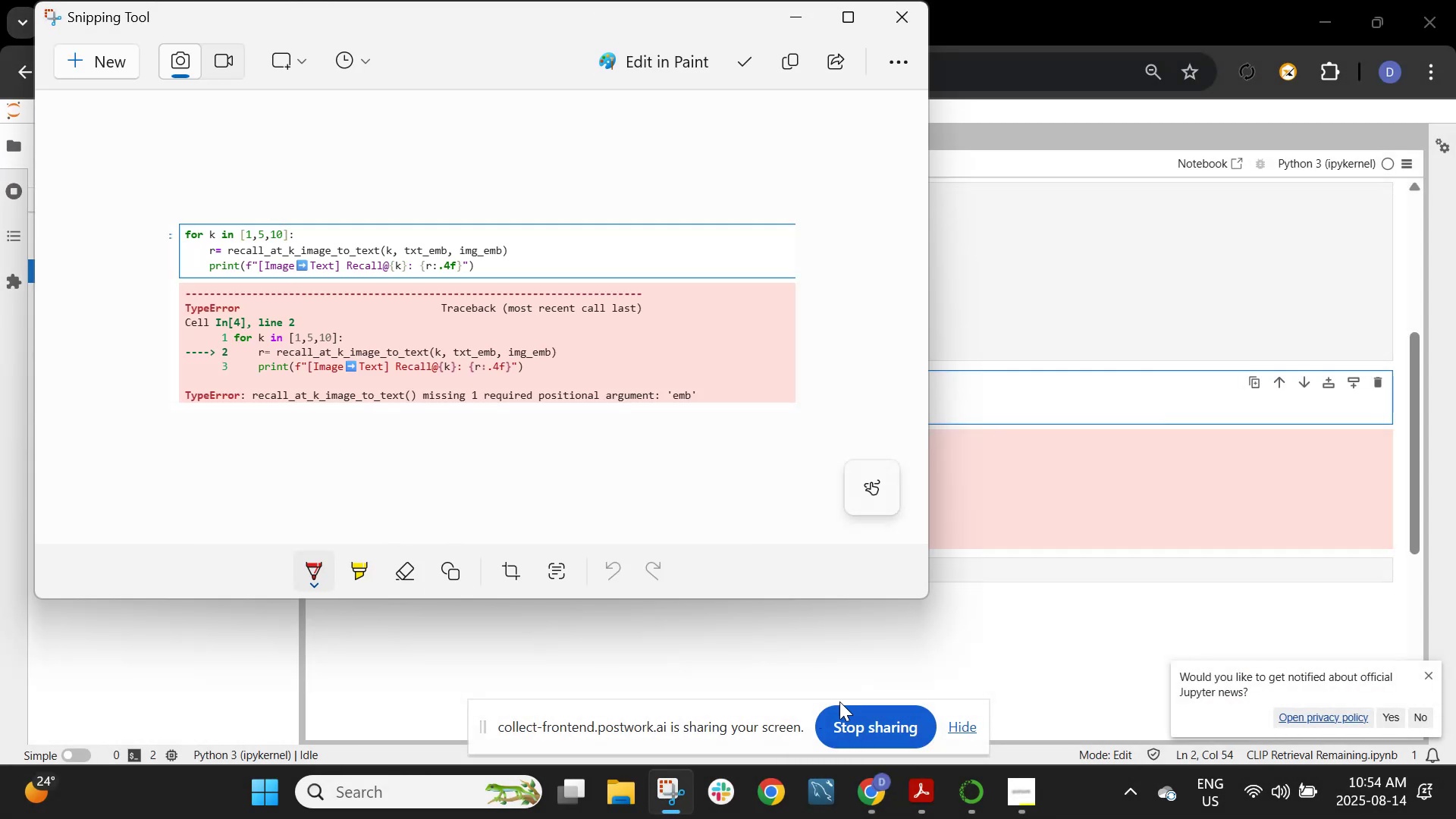 
left_click([852, 645])
 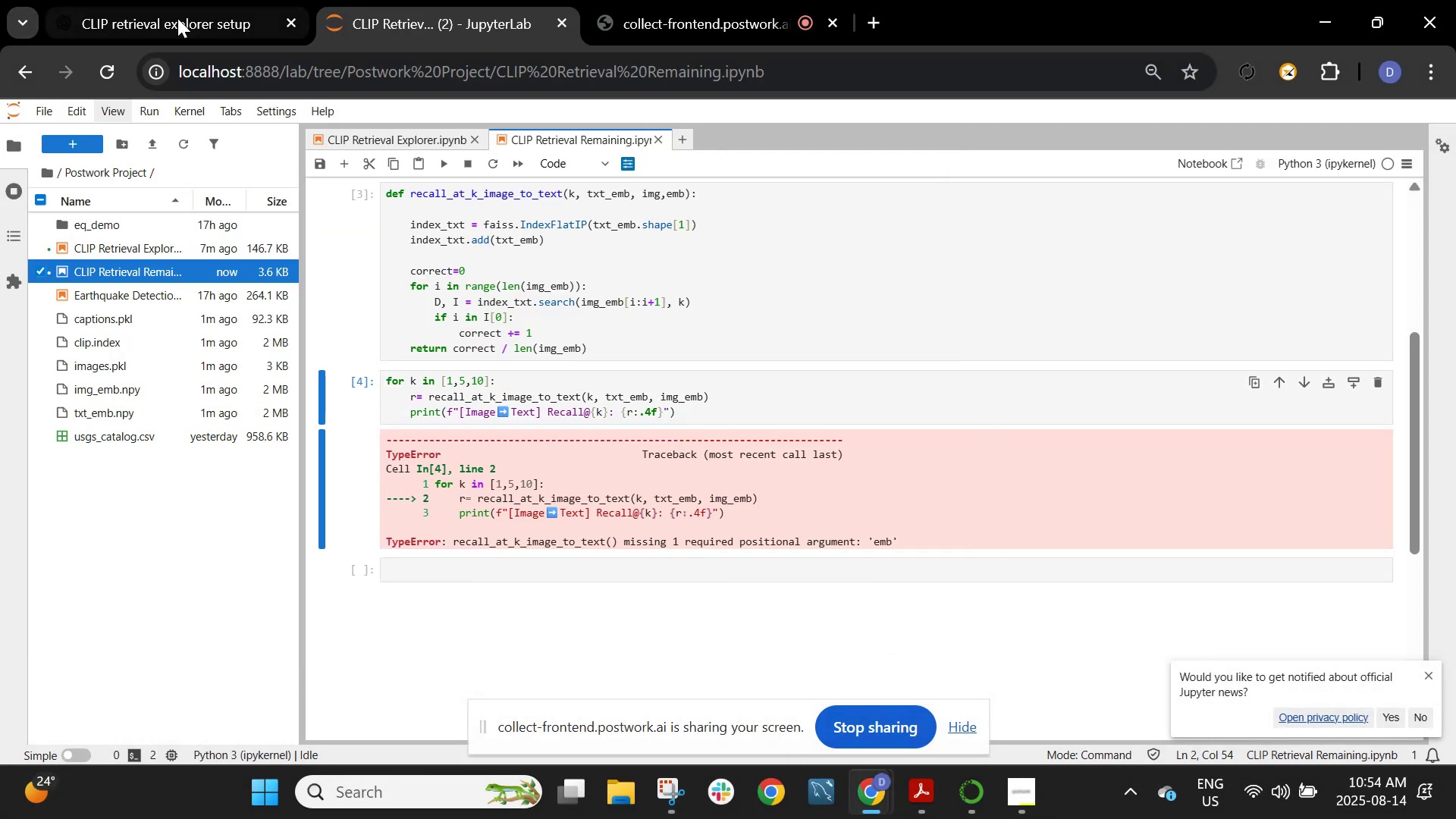 
left_click([187, 18])
 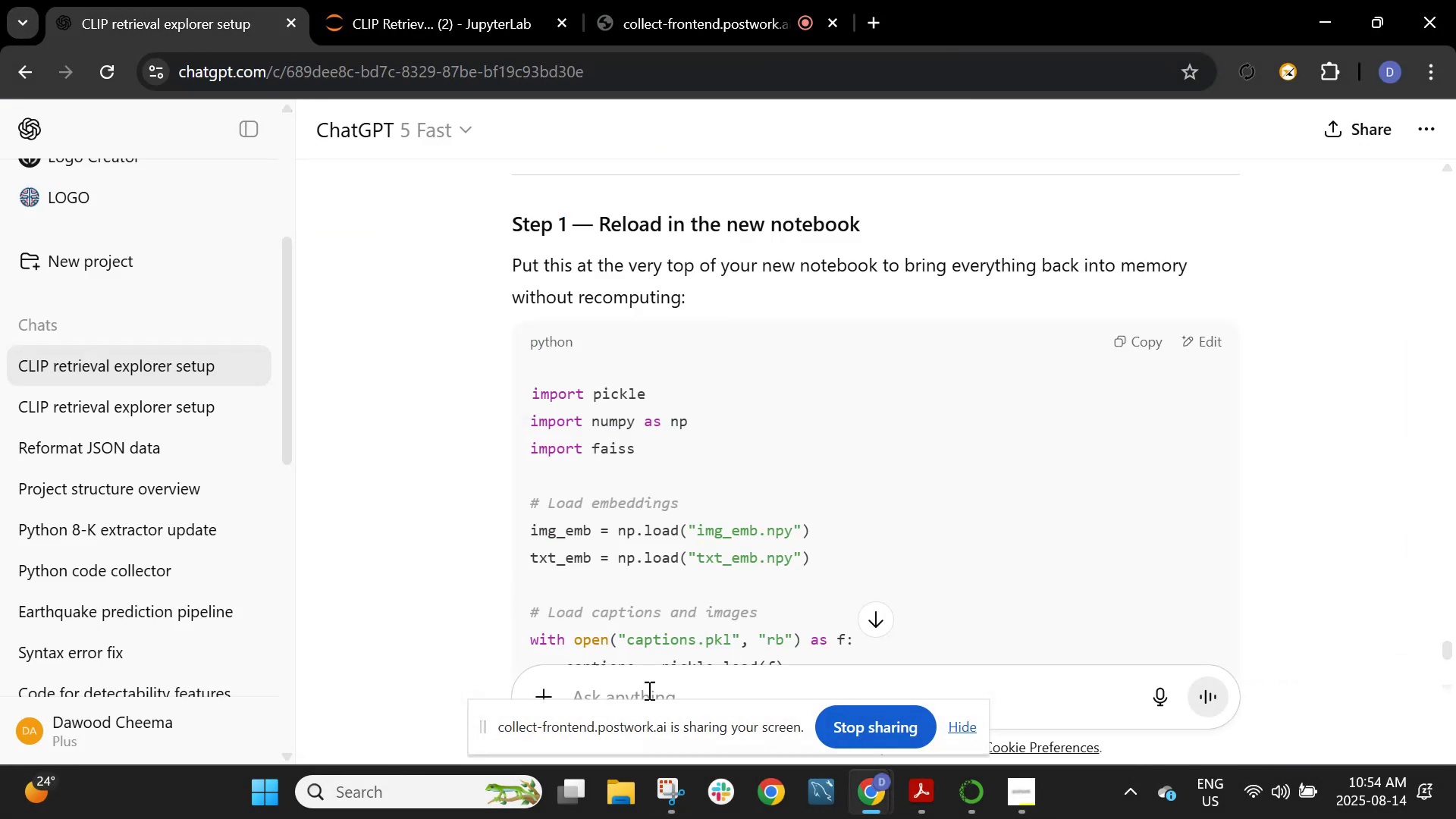 
left_click([650, 696])
 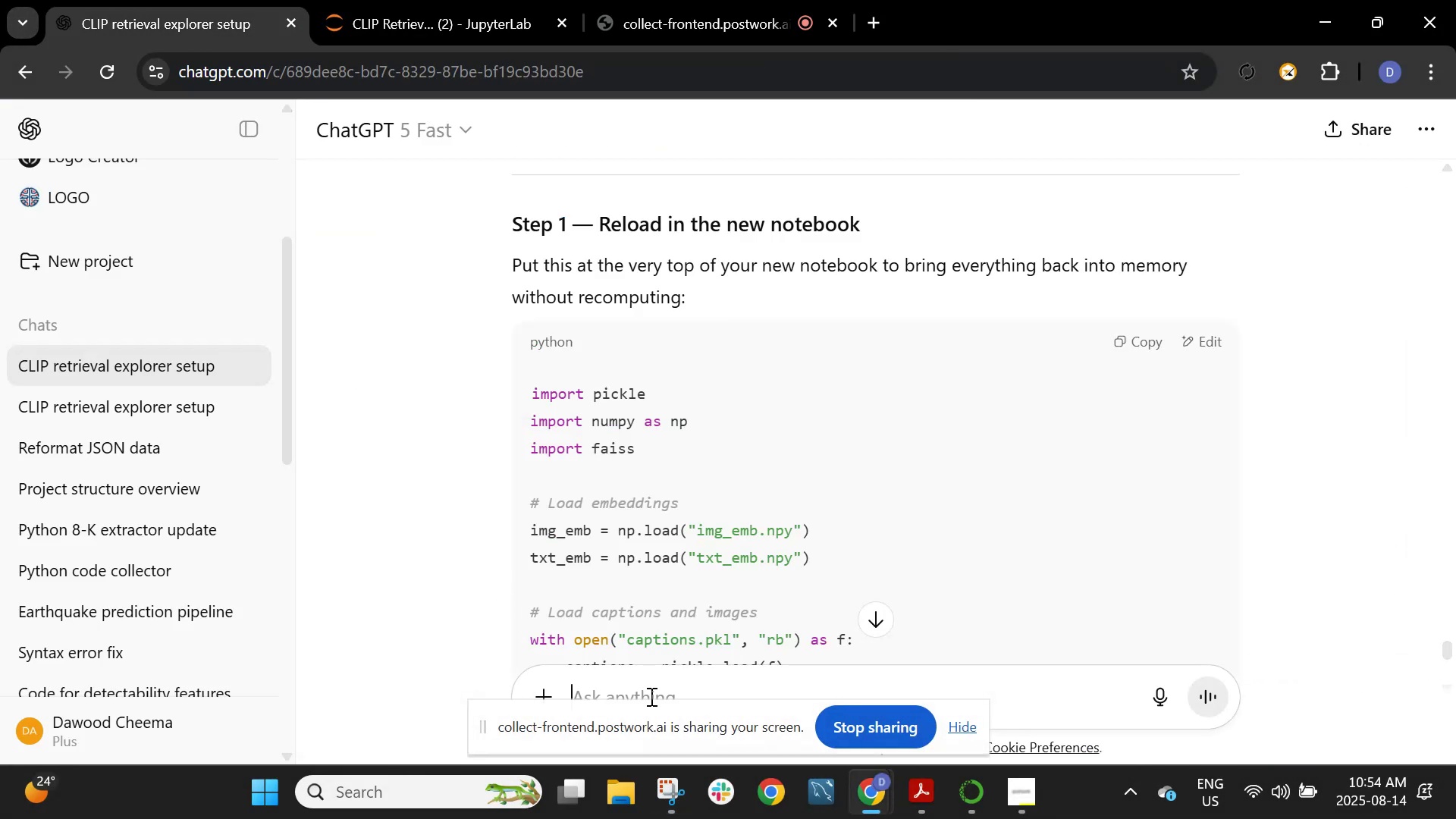 
key(Control+V)
 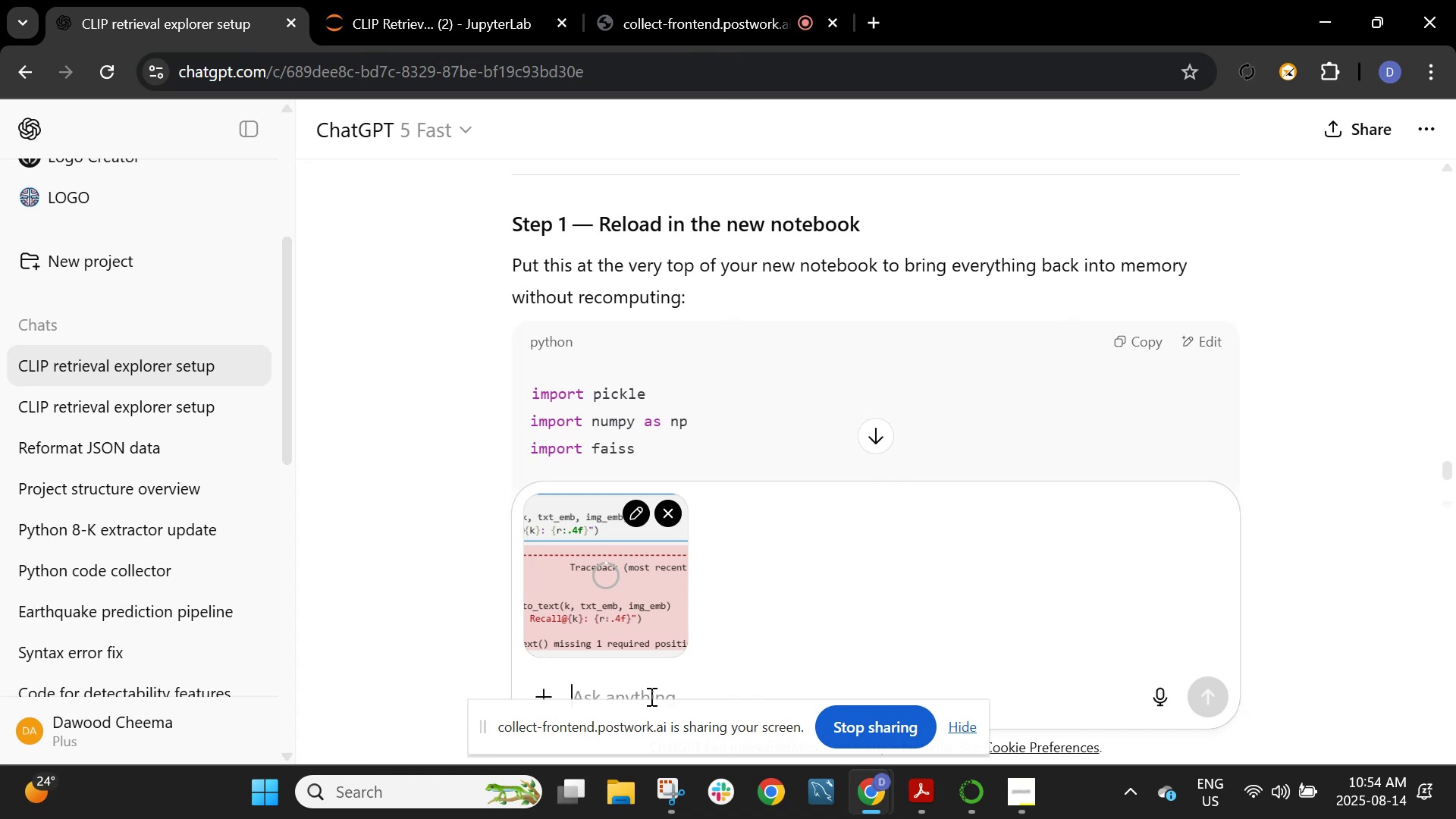 
key(Shift+Enter)
 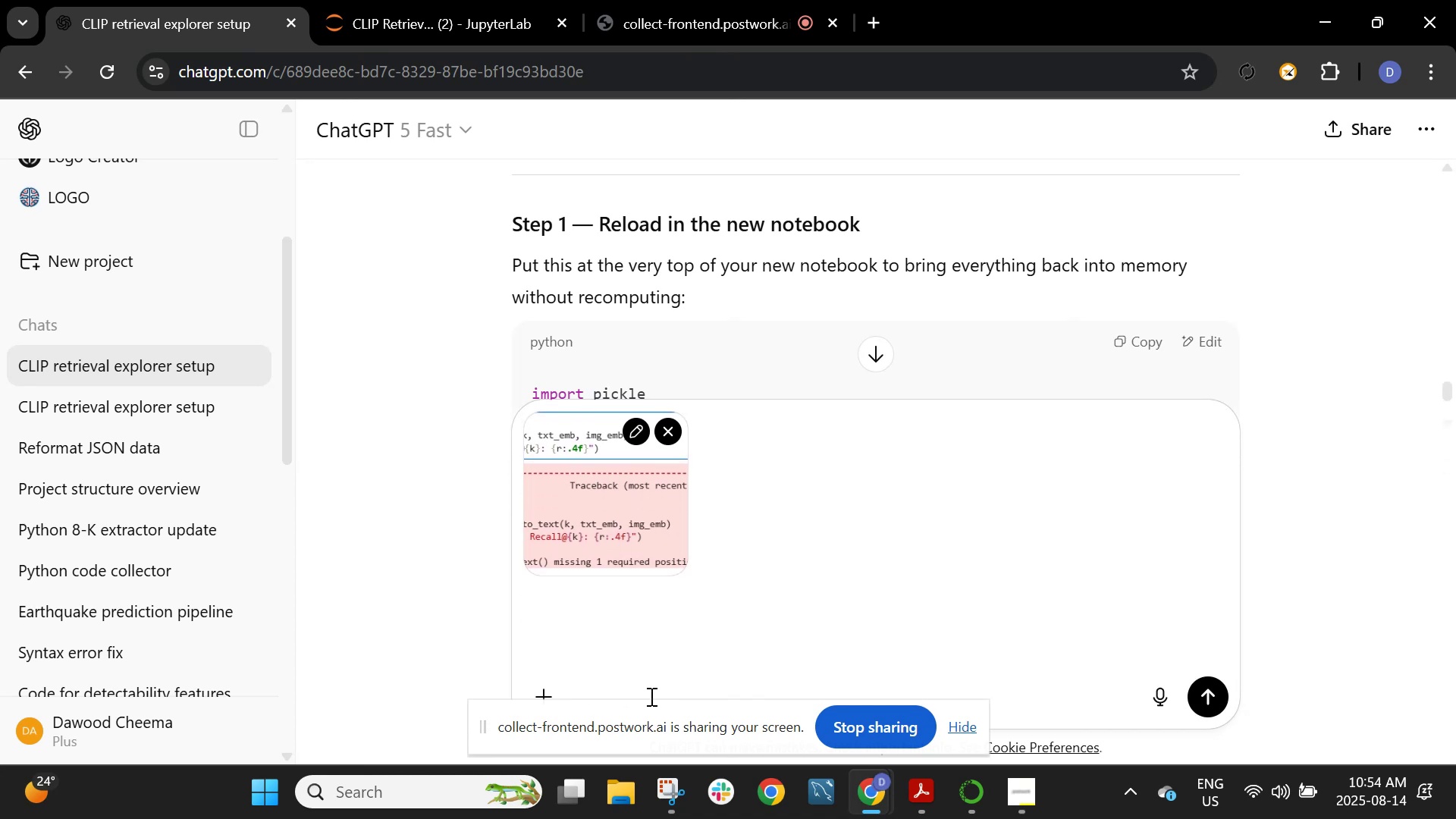 
key(Enter)
 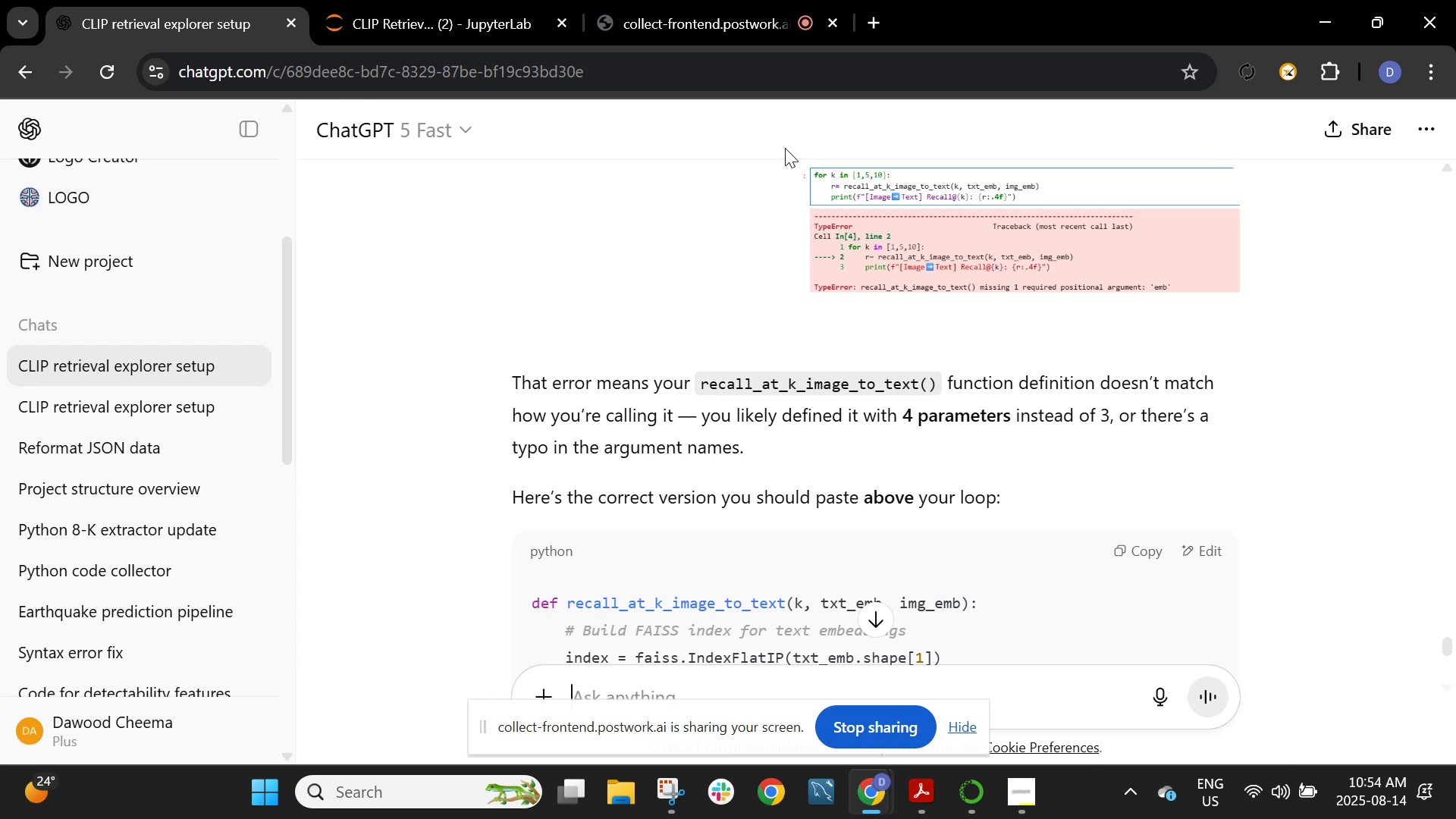 
wait(36.24)
 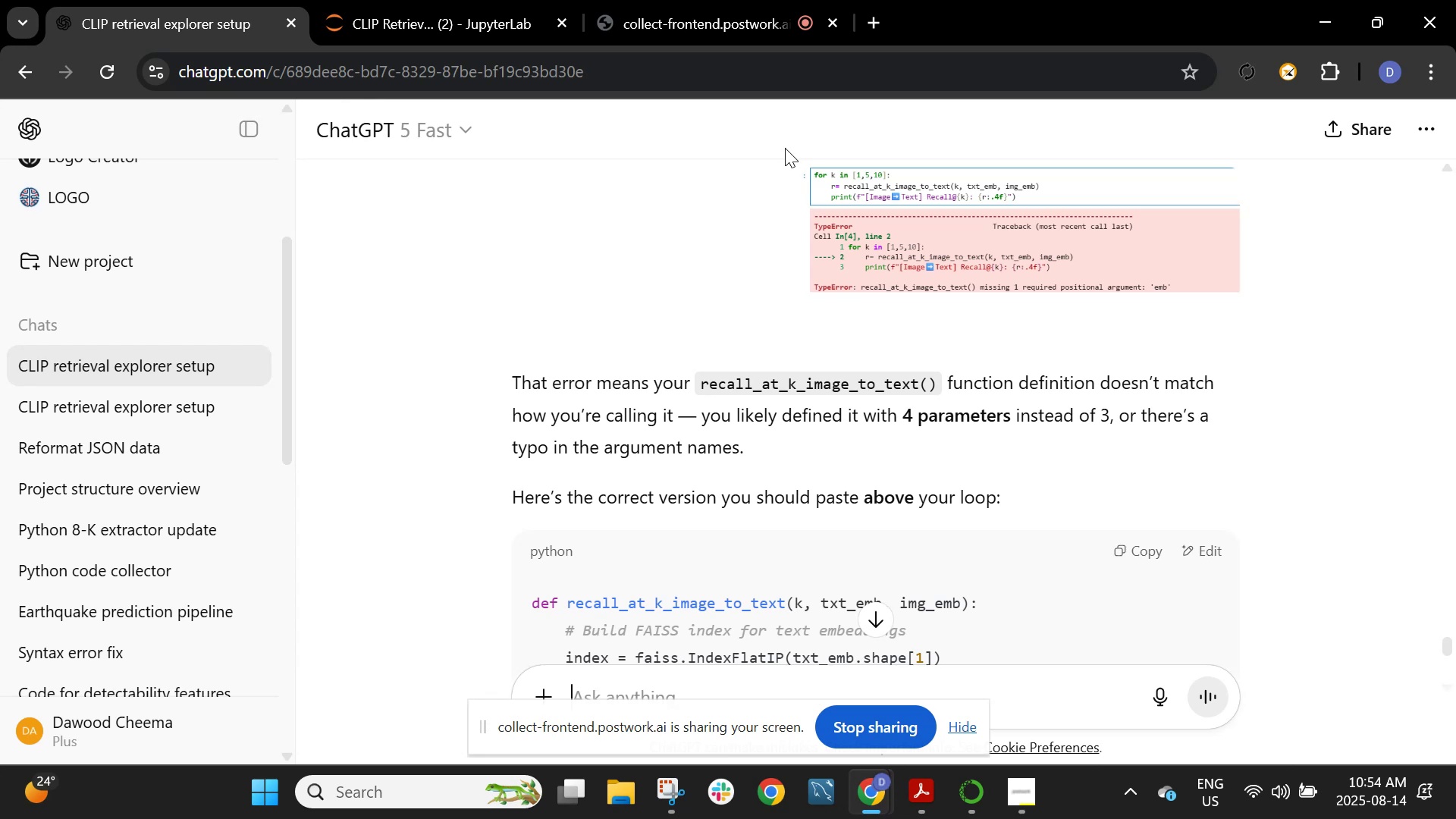 
scroll: coordinate [875, 439], scroll_direction: down, amount: 4.0
 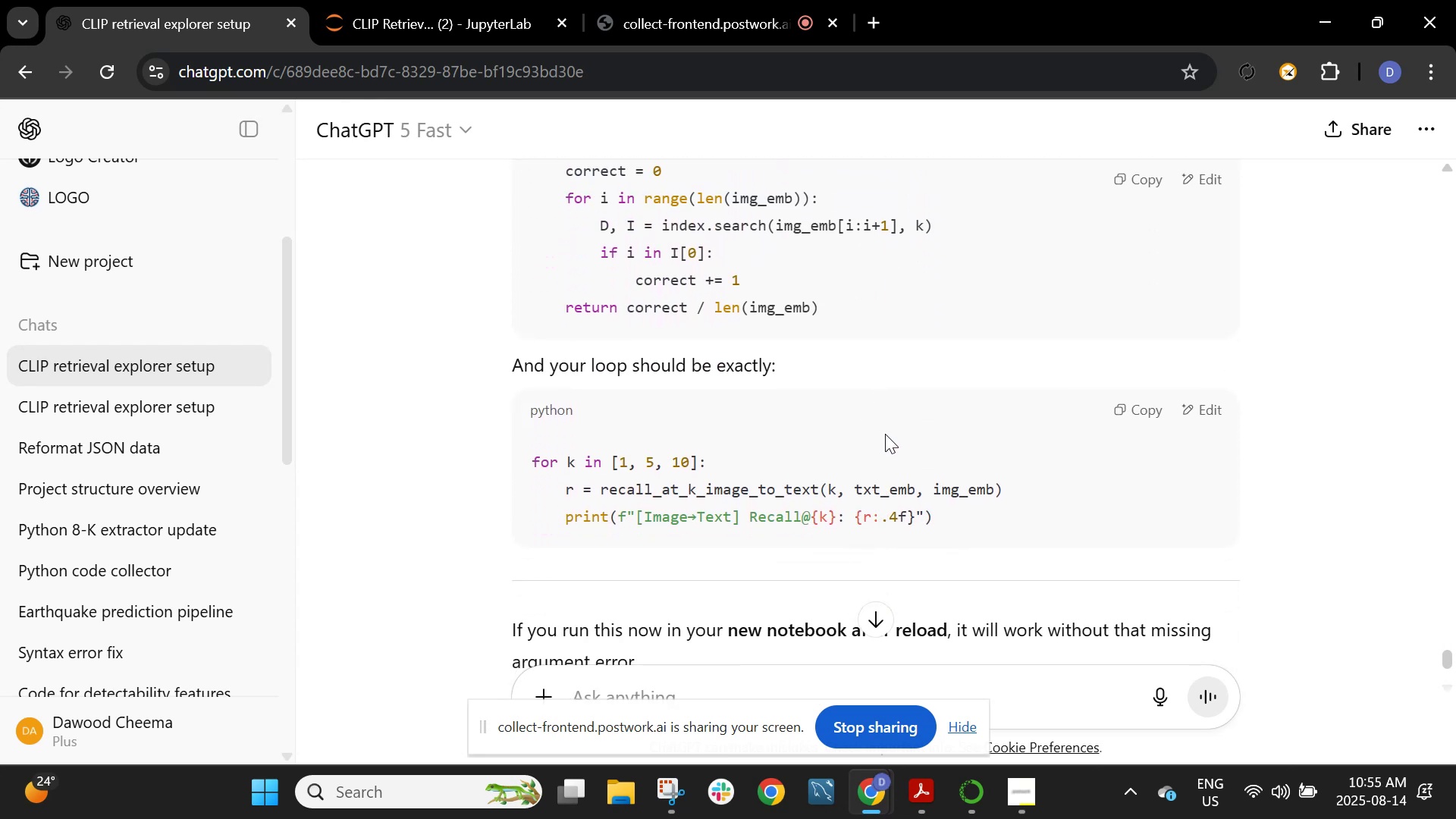 
scroll: coordinate [885, 434], scroll_direction: up, amount: 3.0
 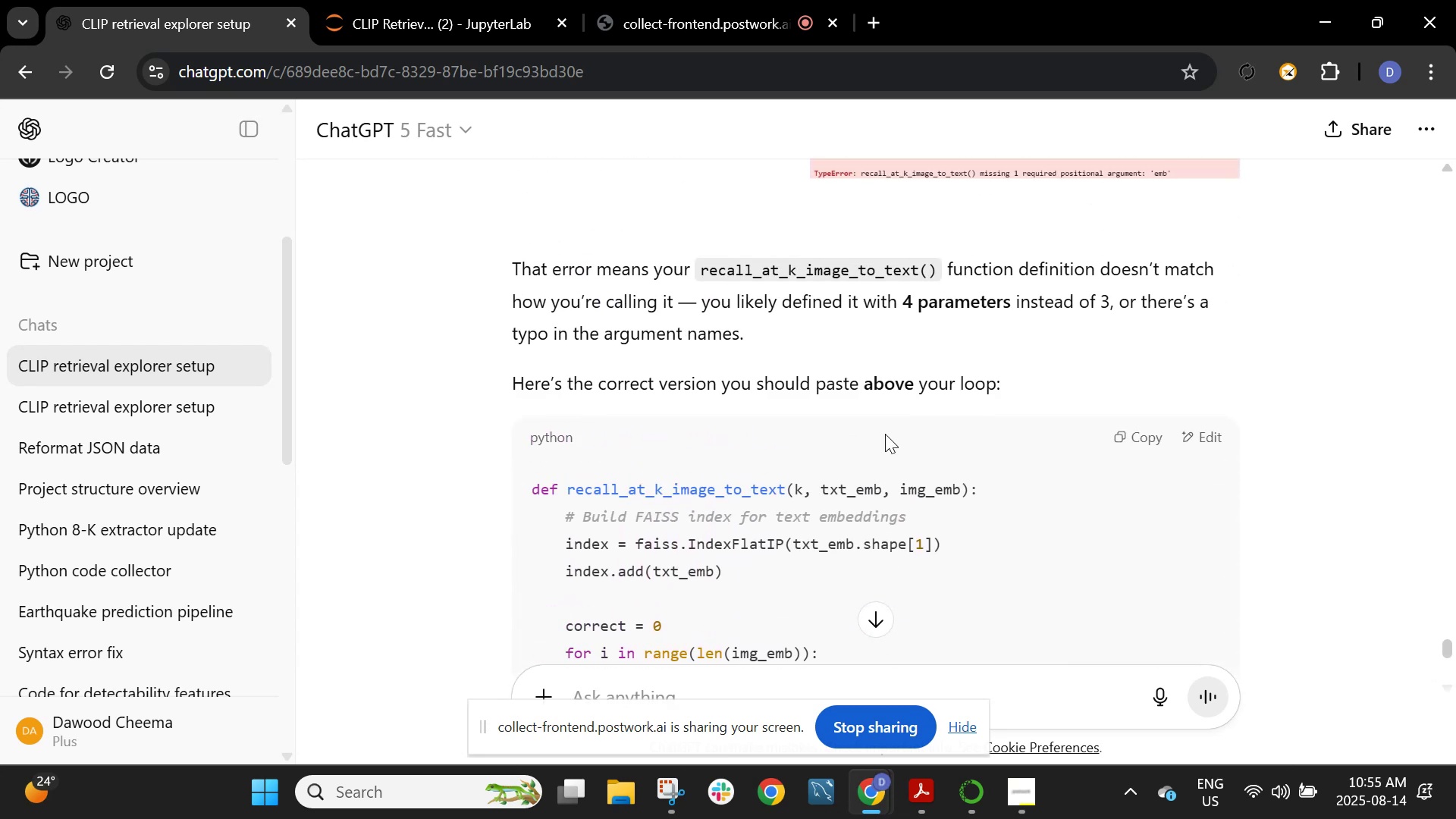 
scroll: coordinate [885, 434], scroll_direction: down, amount: 1.0
 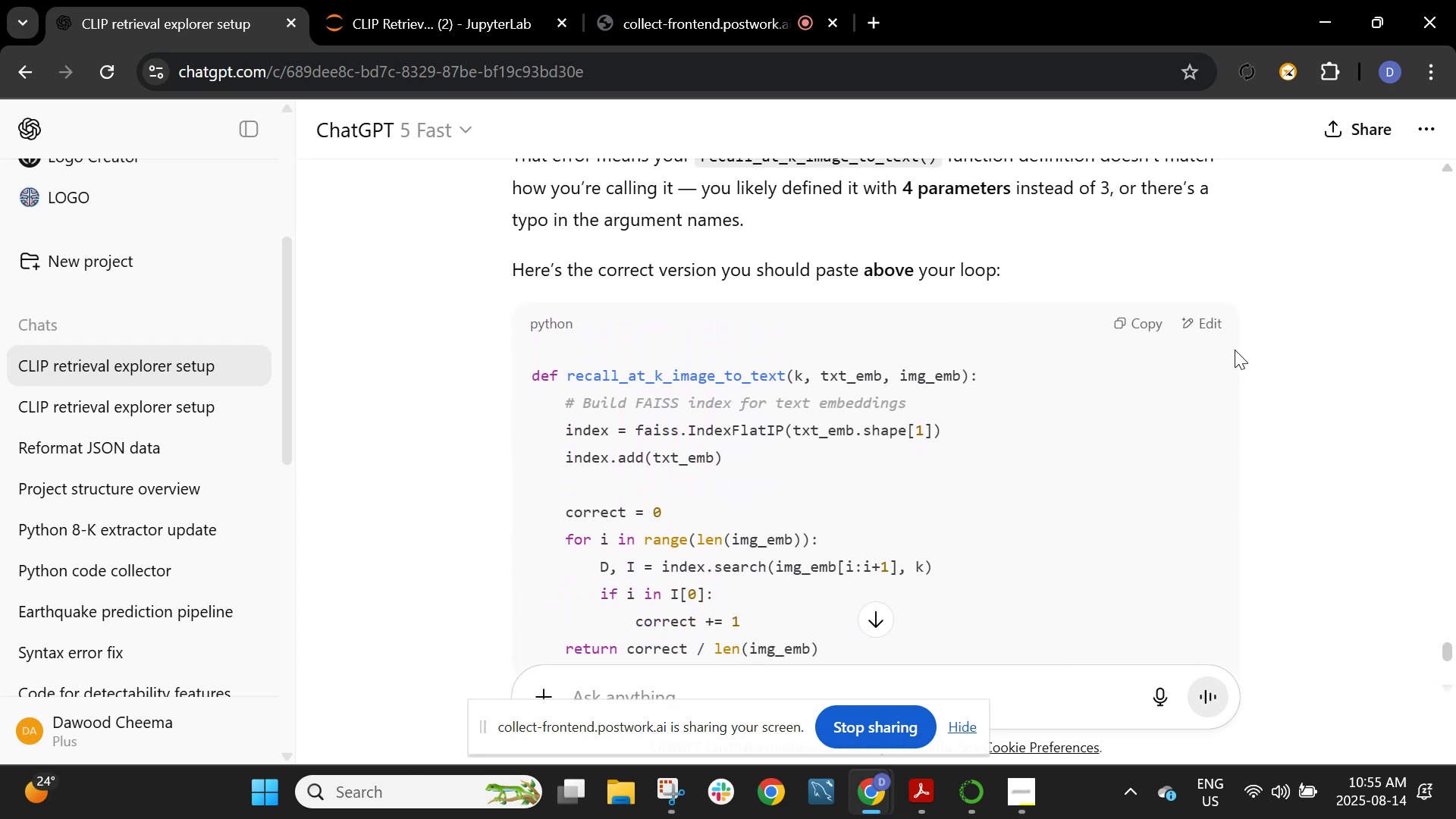 
left_click([1152, 325])
 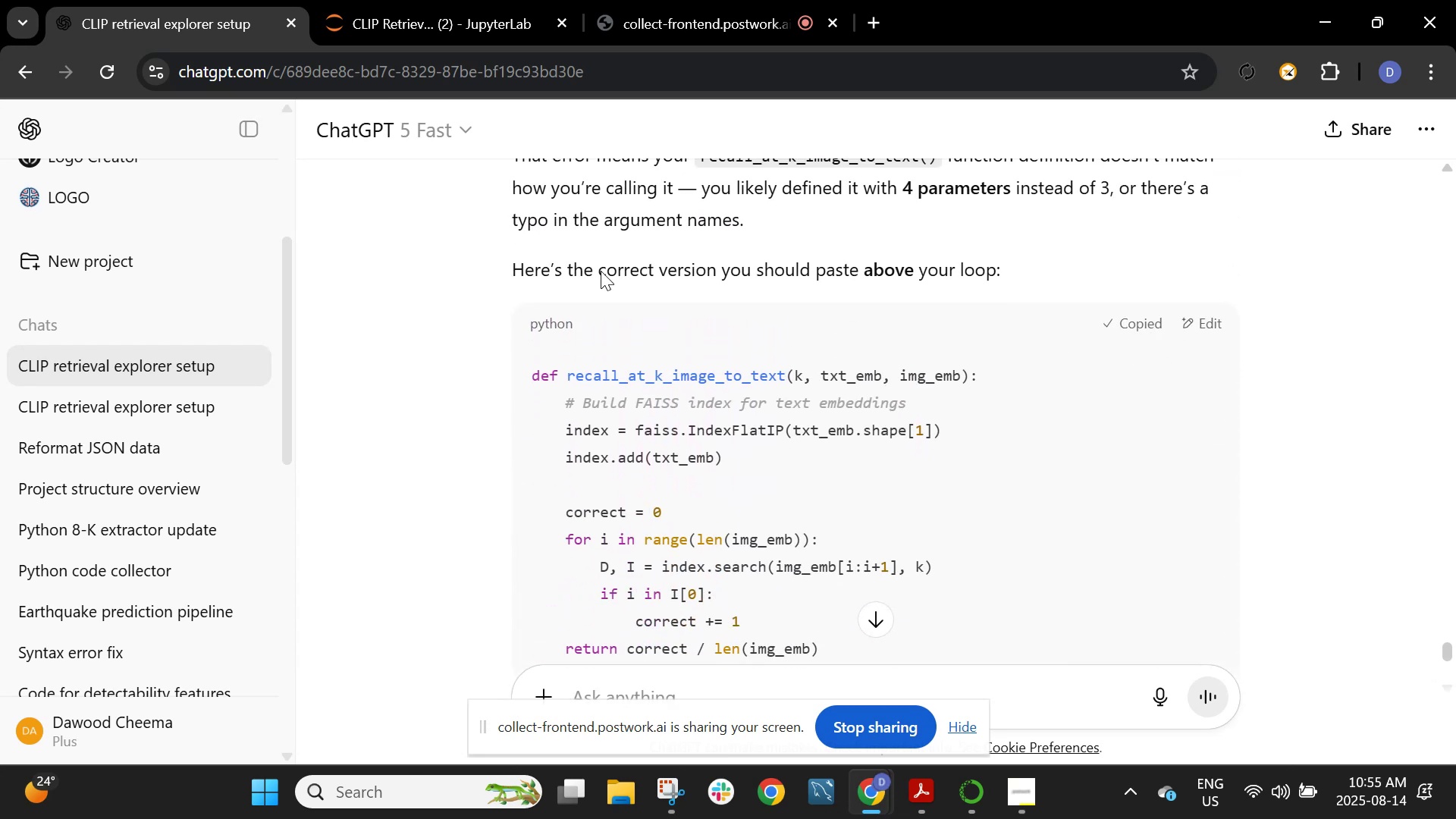 
left_click([361, 0])
 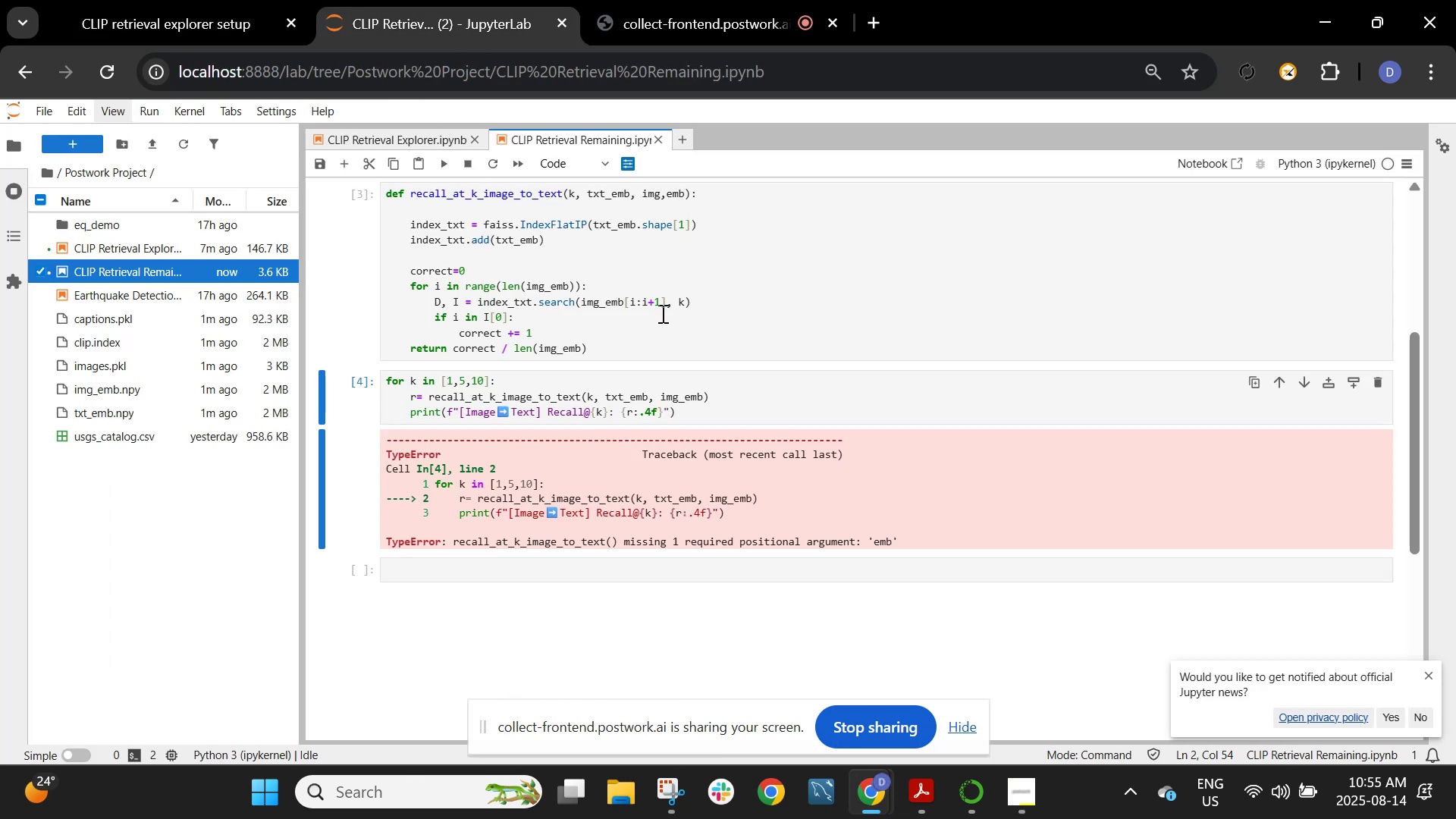 
left_click_drag(start_coordinate=[654, 335], to_coordinate=[434, 193])
 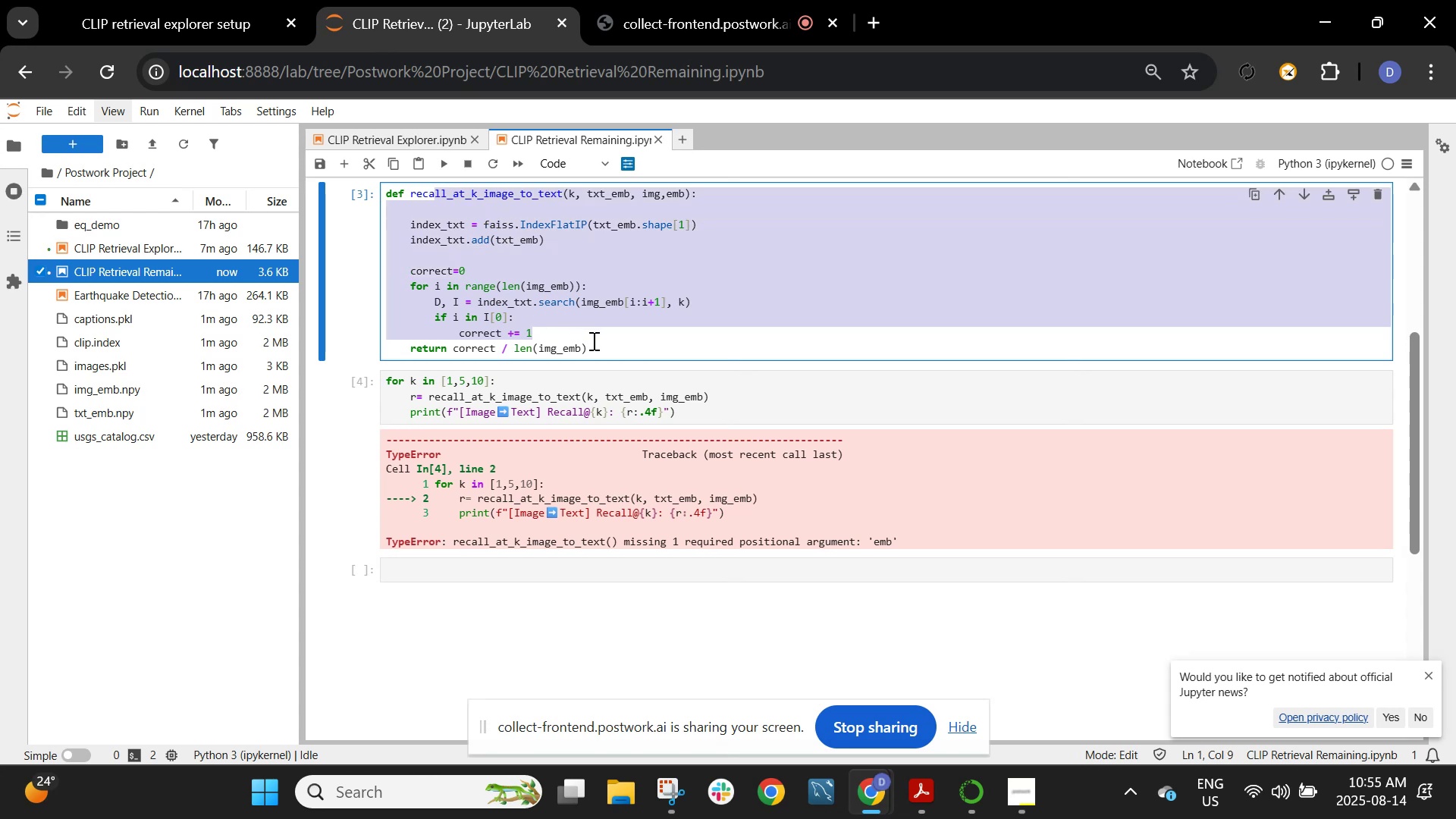 
left_click_drag(start_coordinate=[597, 345], to_coordinate=[362, 164])
 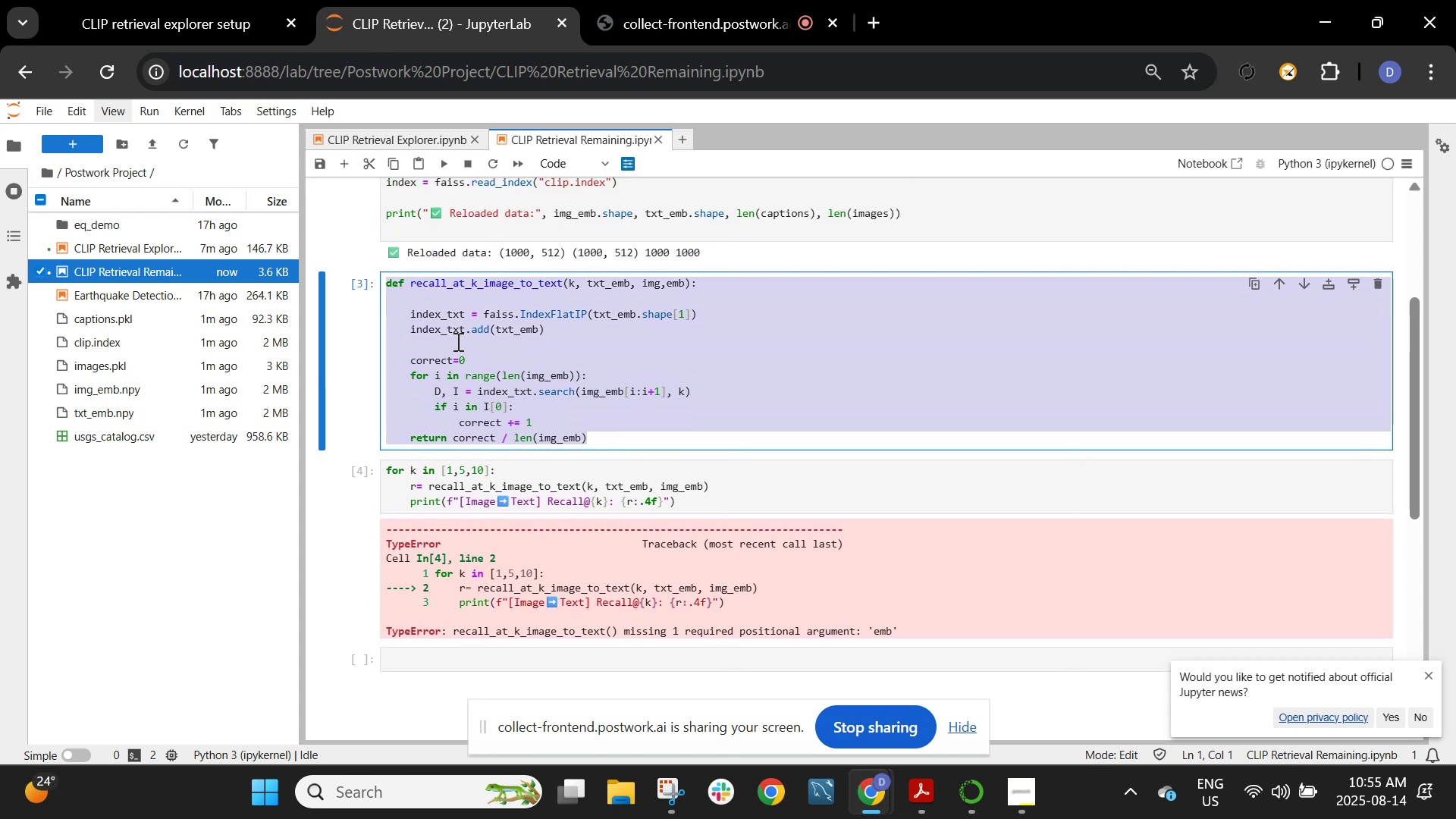 
key(Control+V)
 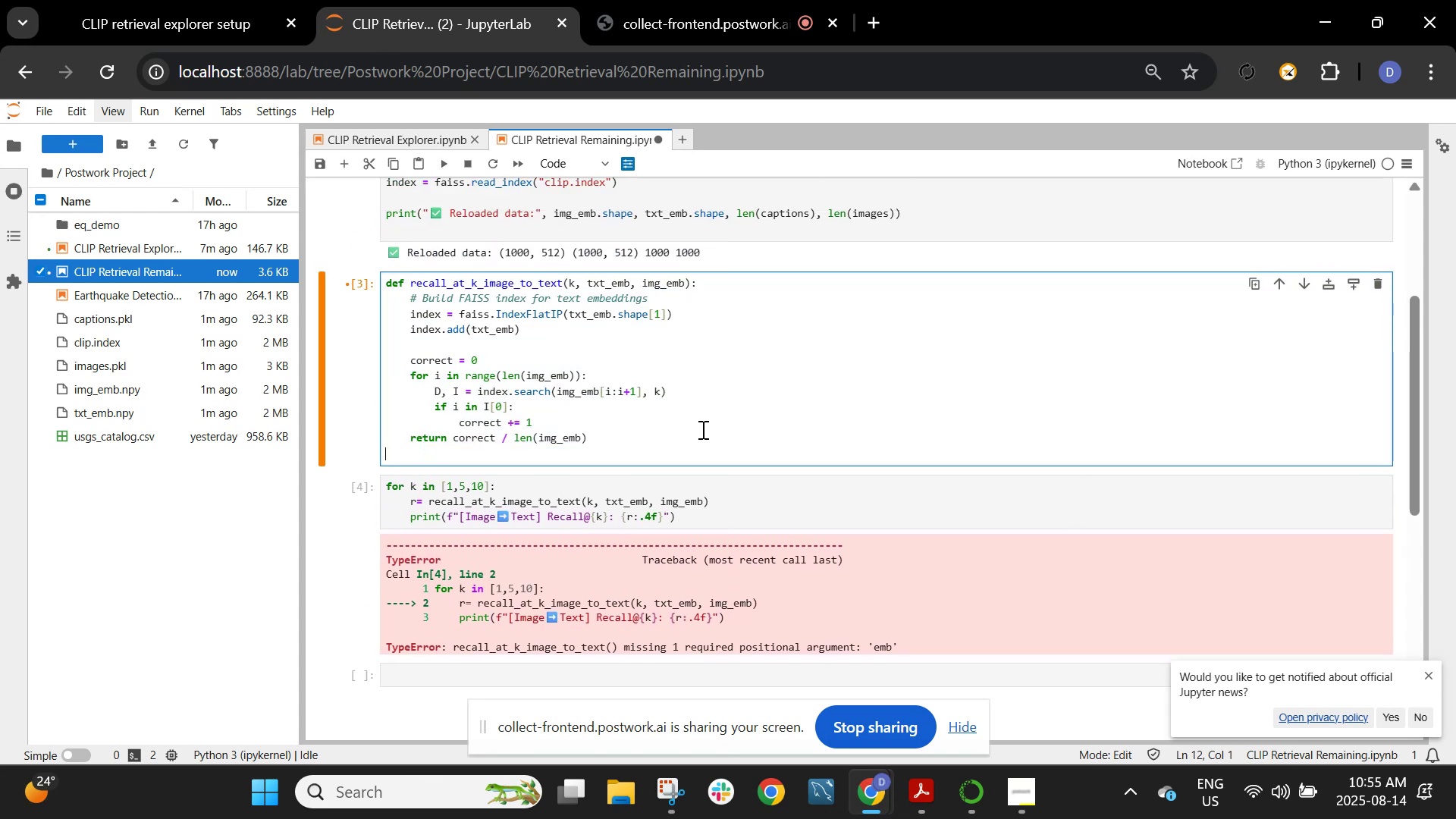 
key(Shift+ShiftRight)
 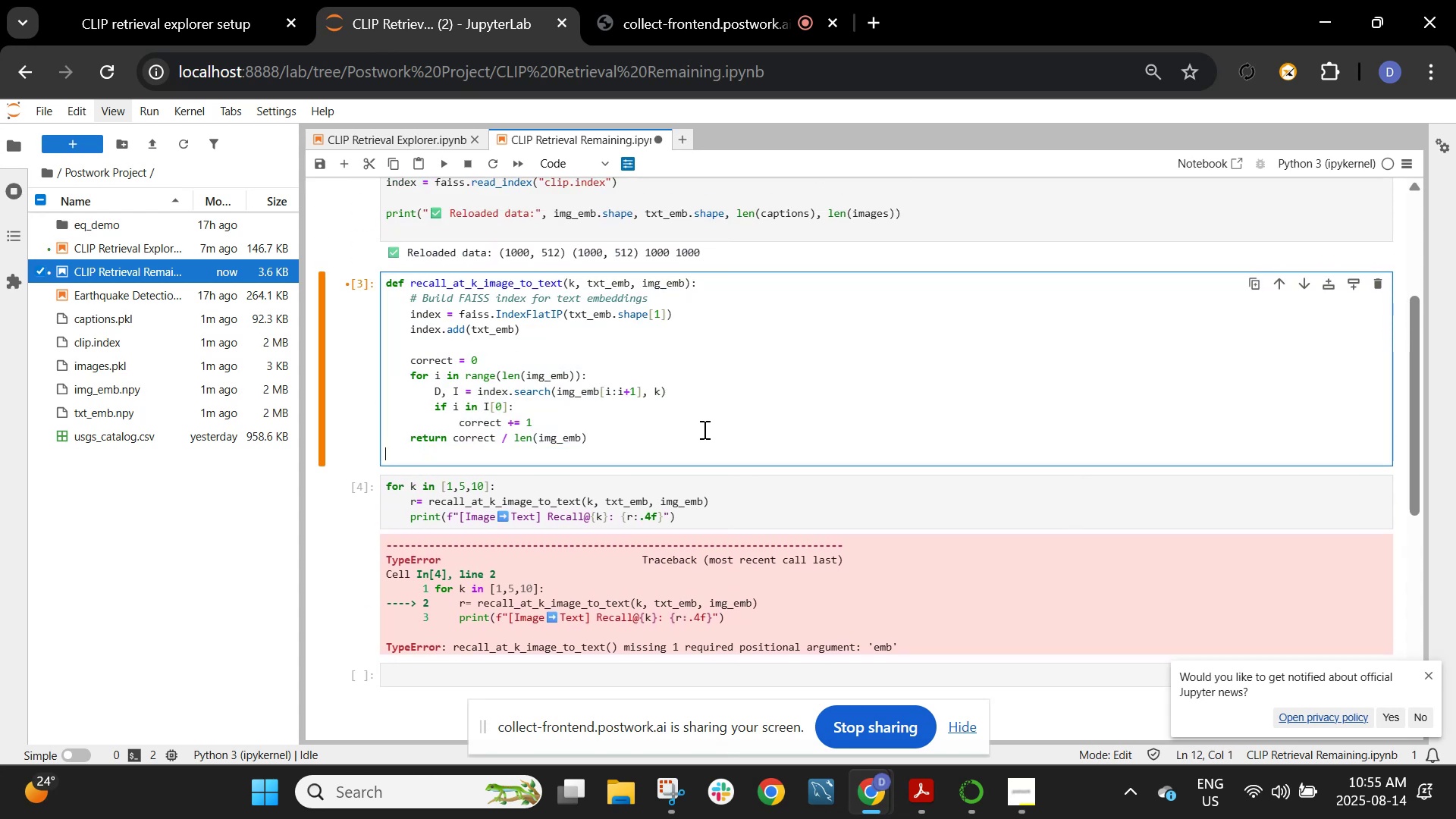 
key(Shift+Enter)
 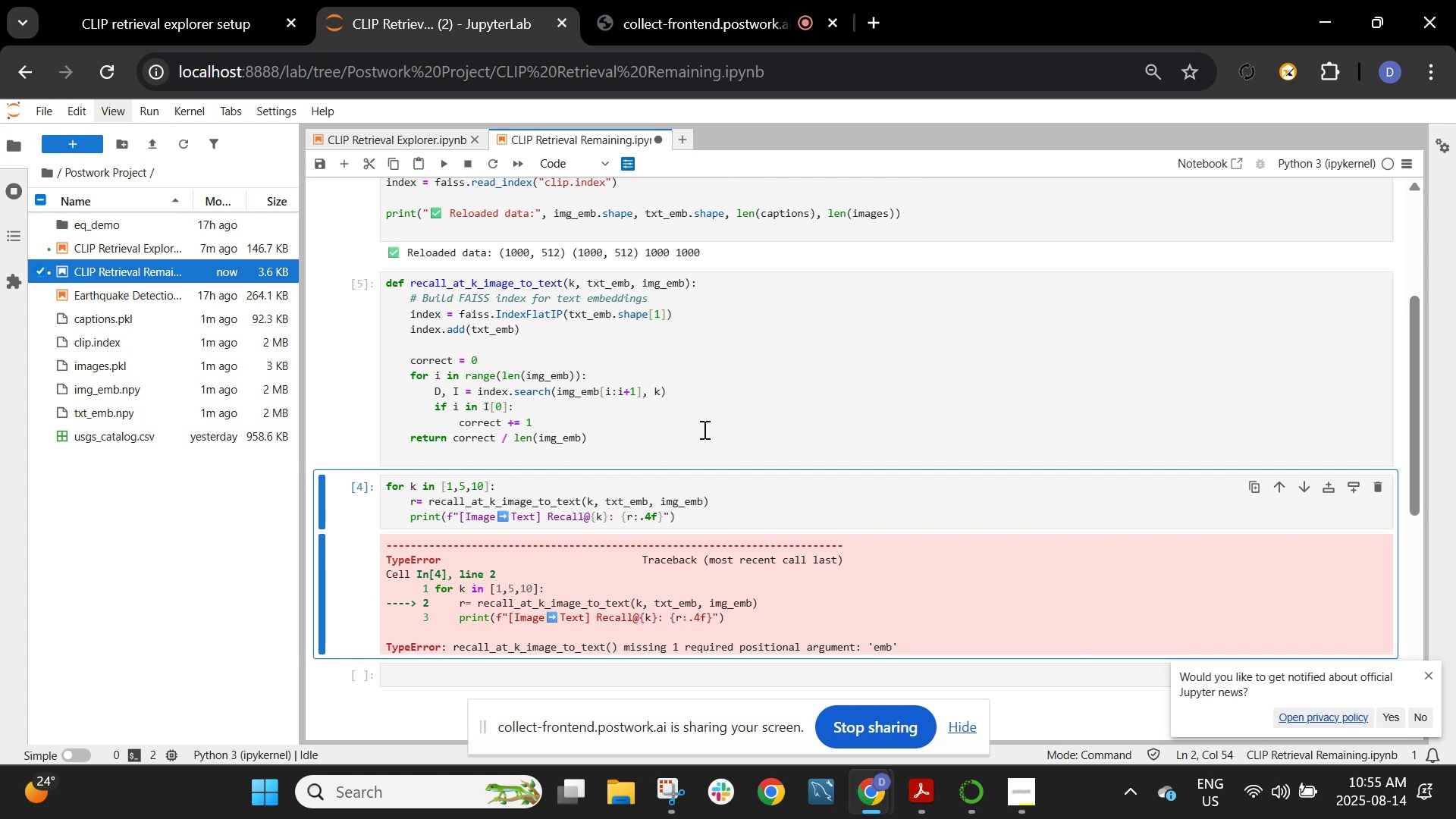 
wait(6.54)
 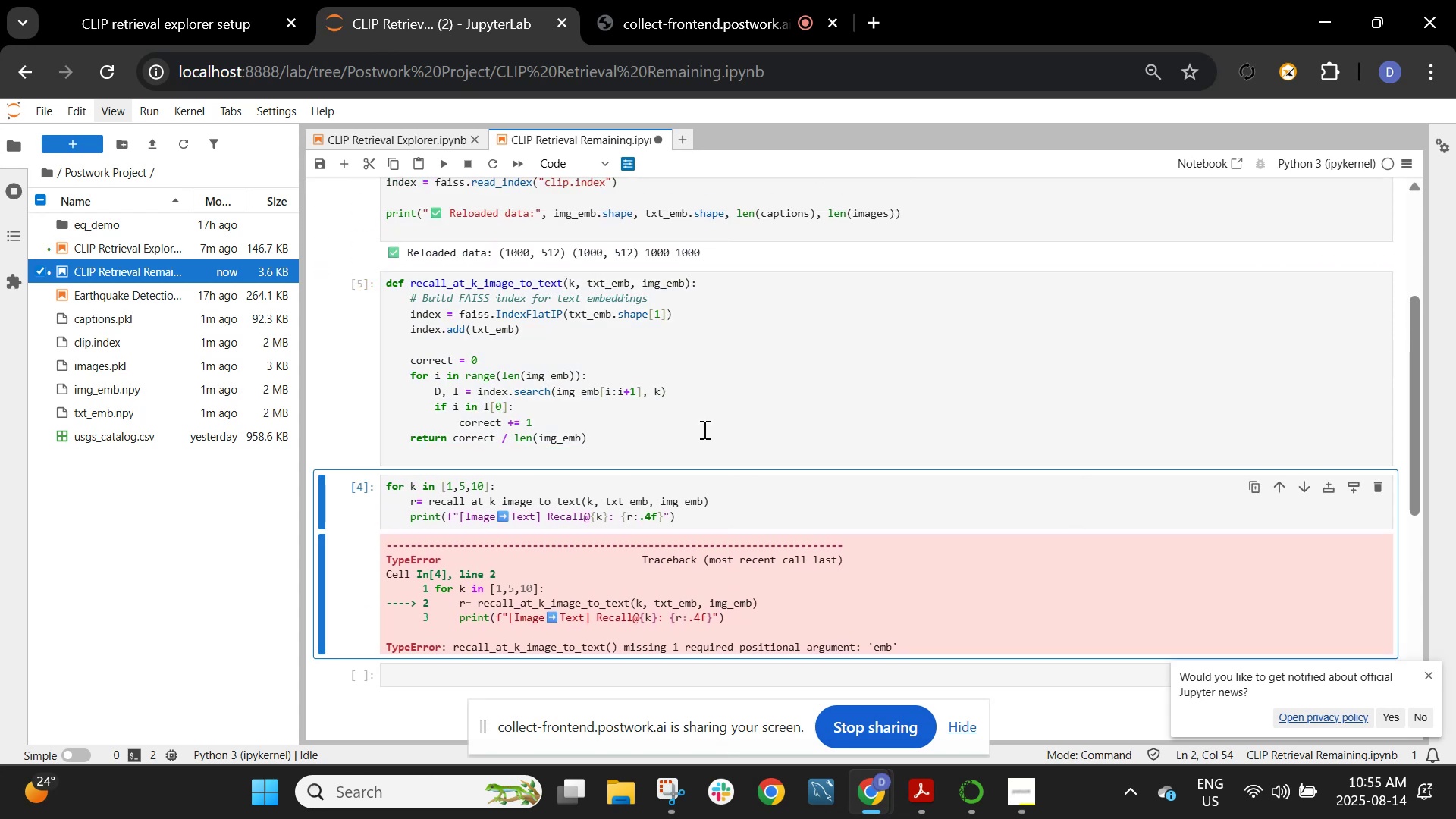 
key(Shift+ShiftRight)
 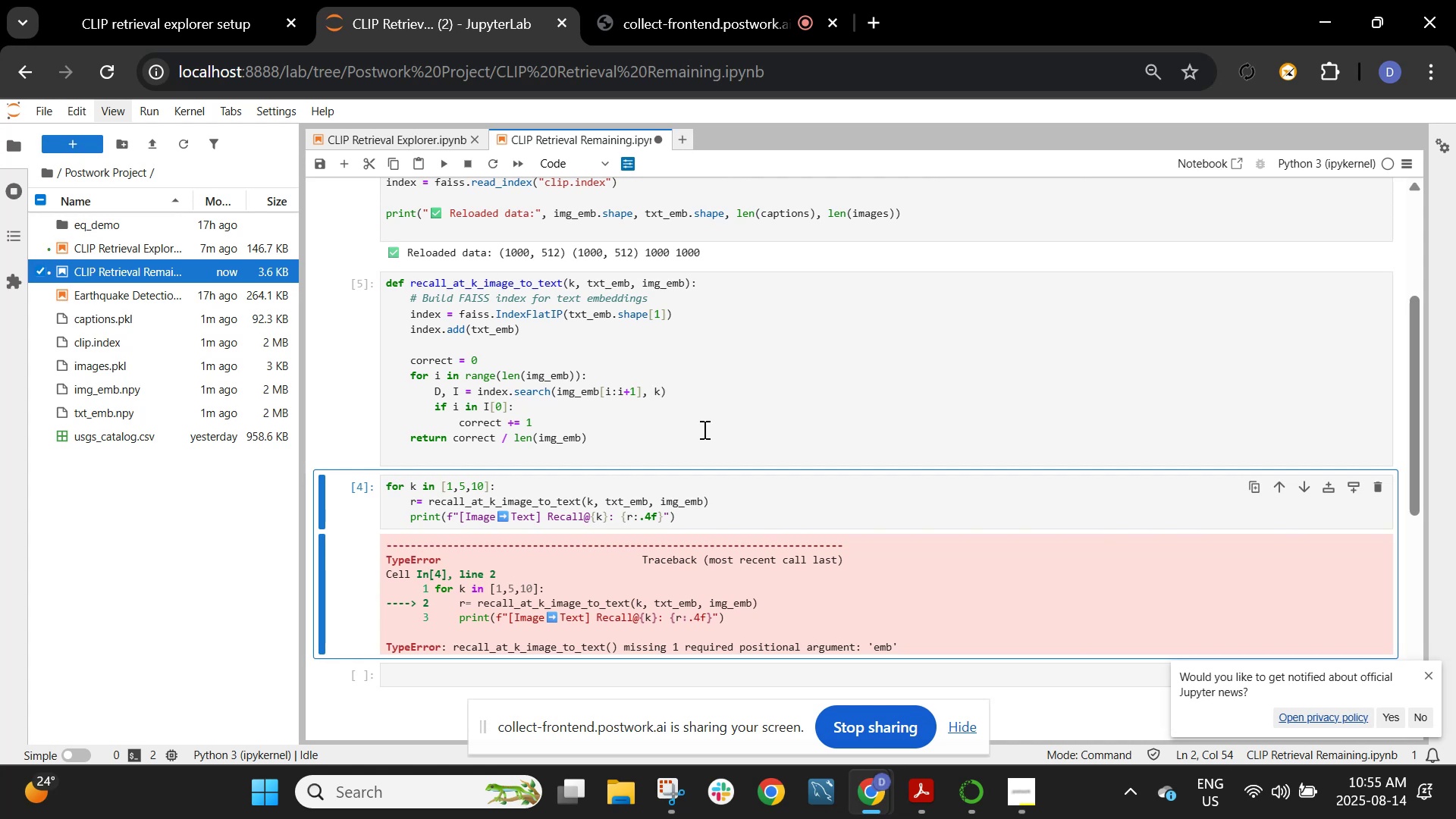 
key(Shift+Enter)
 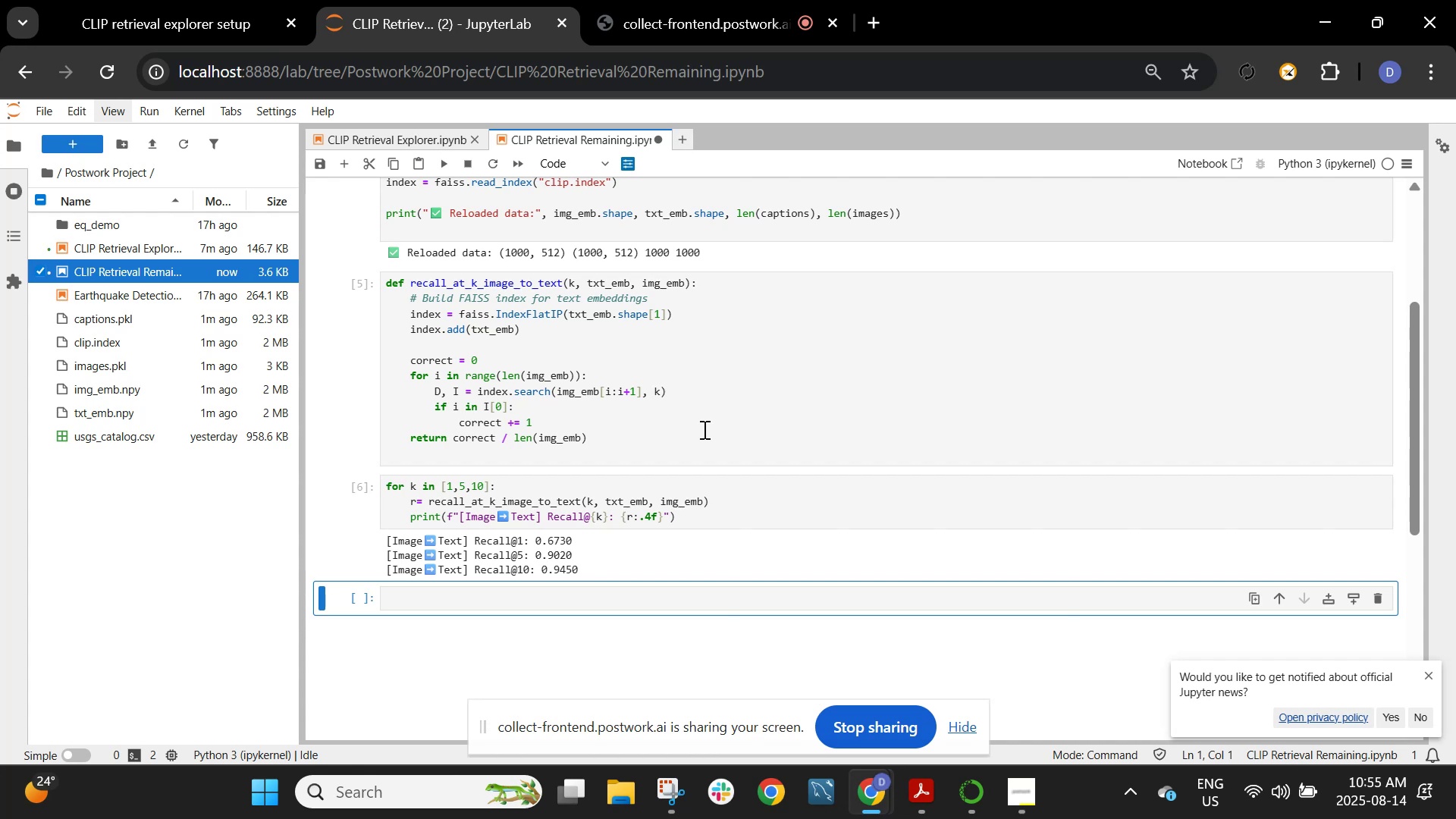 
wait(21.92)
 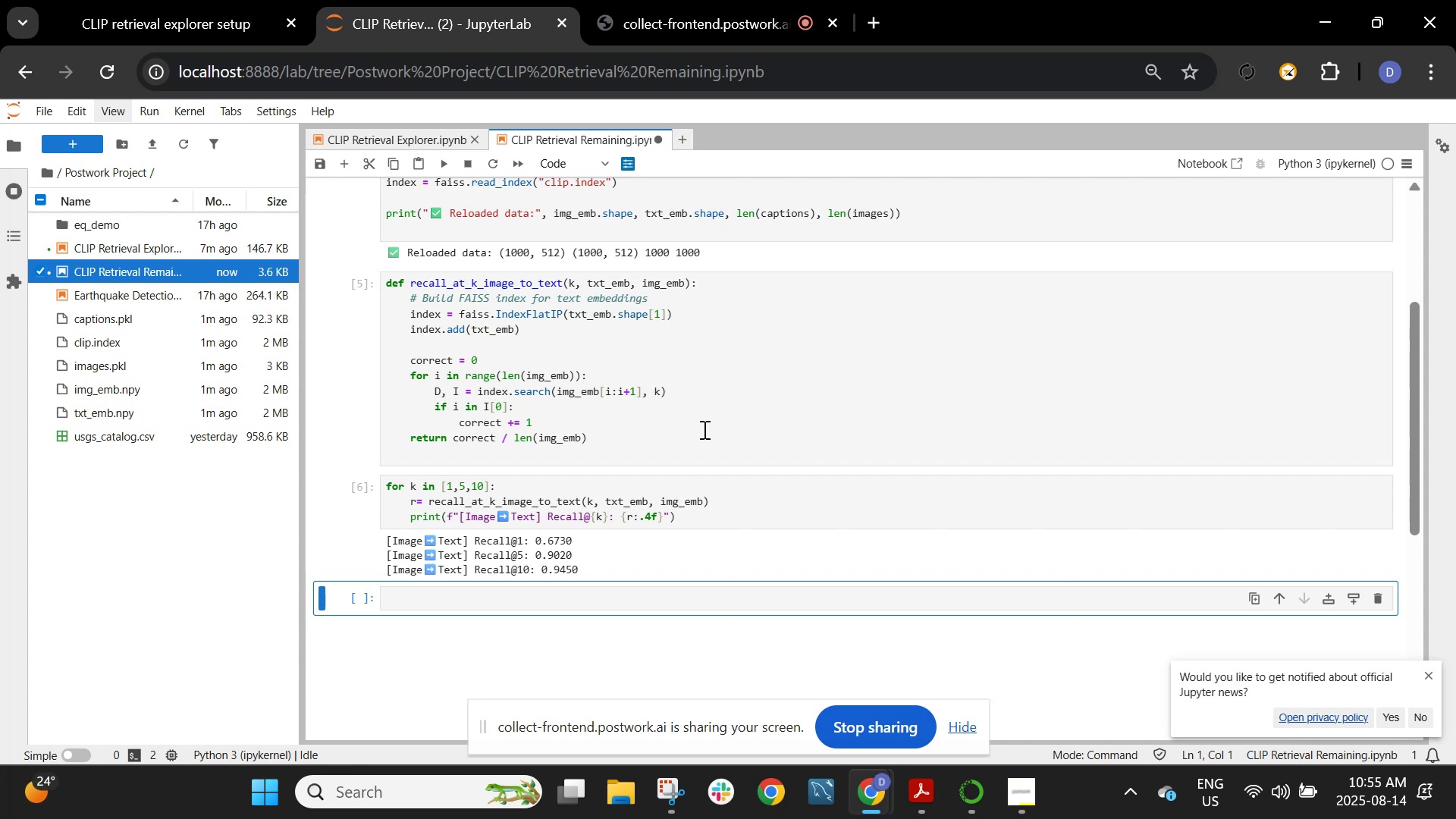 
type(qy)
key(Backspace)
 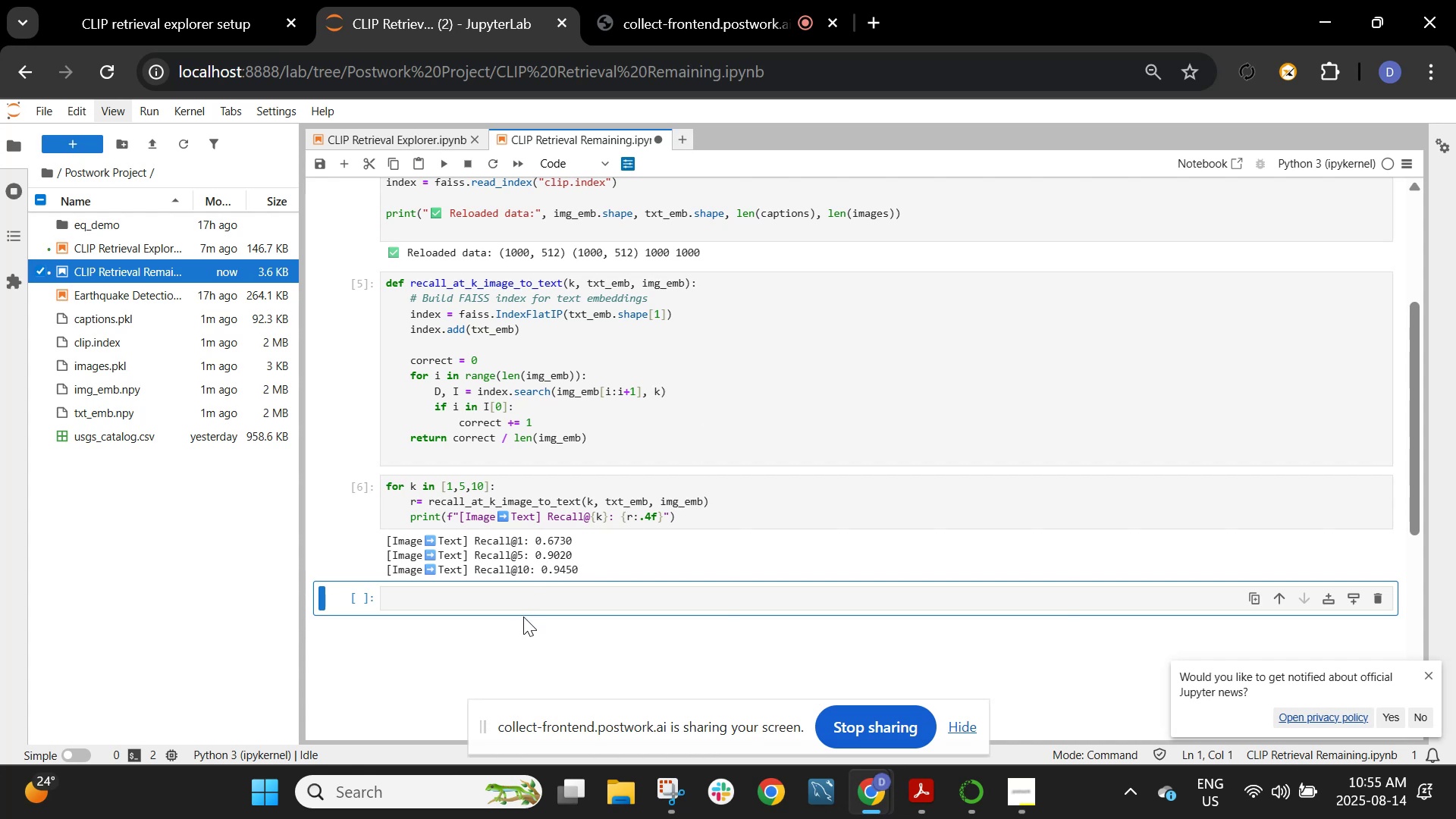 
left_click([532, 595])
 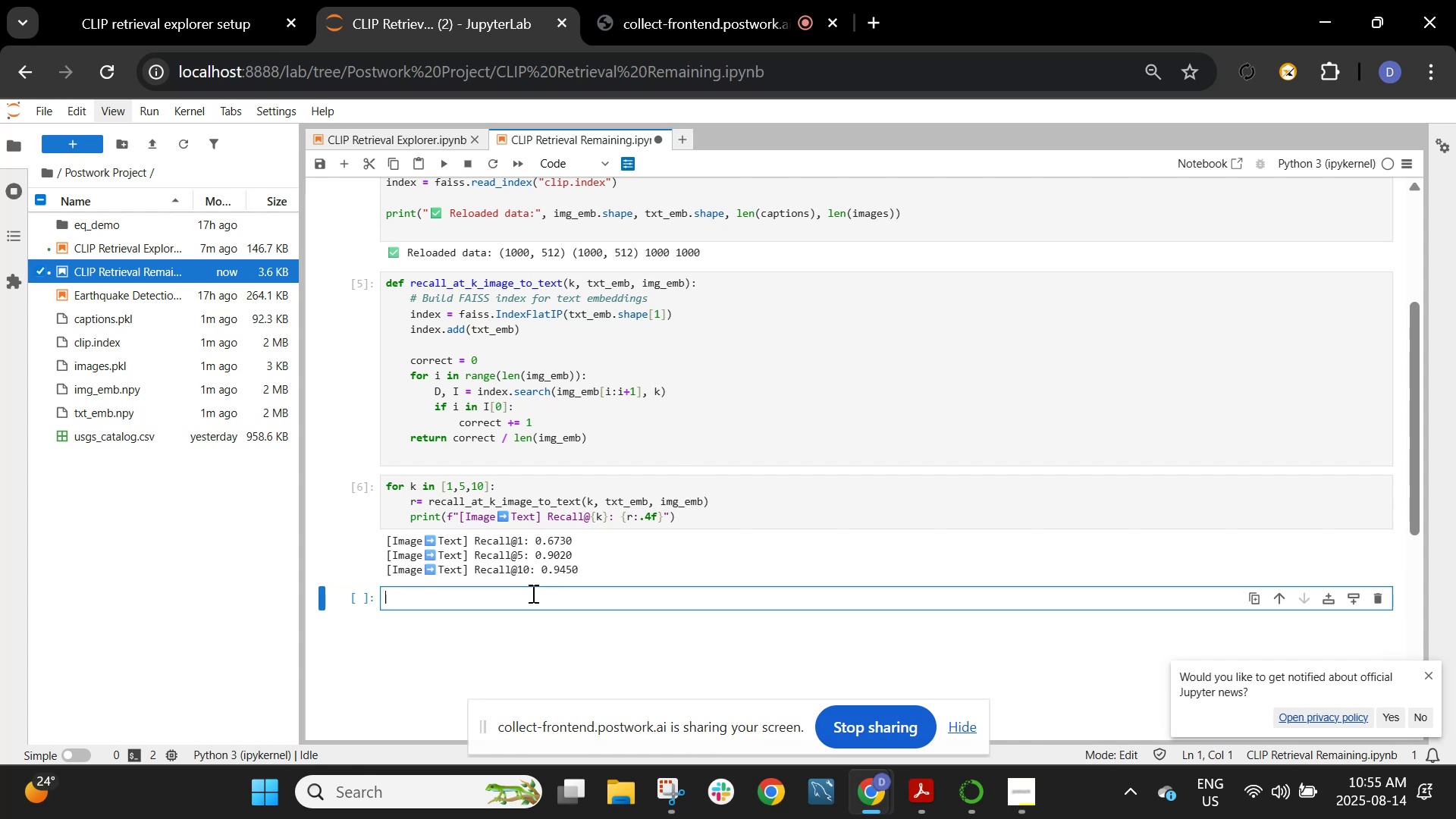 
type(query_idx = 42)
 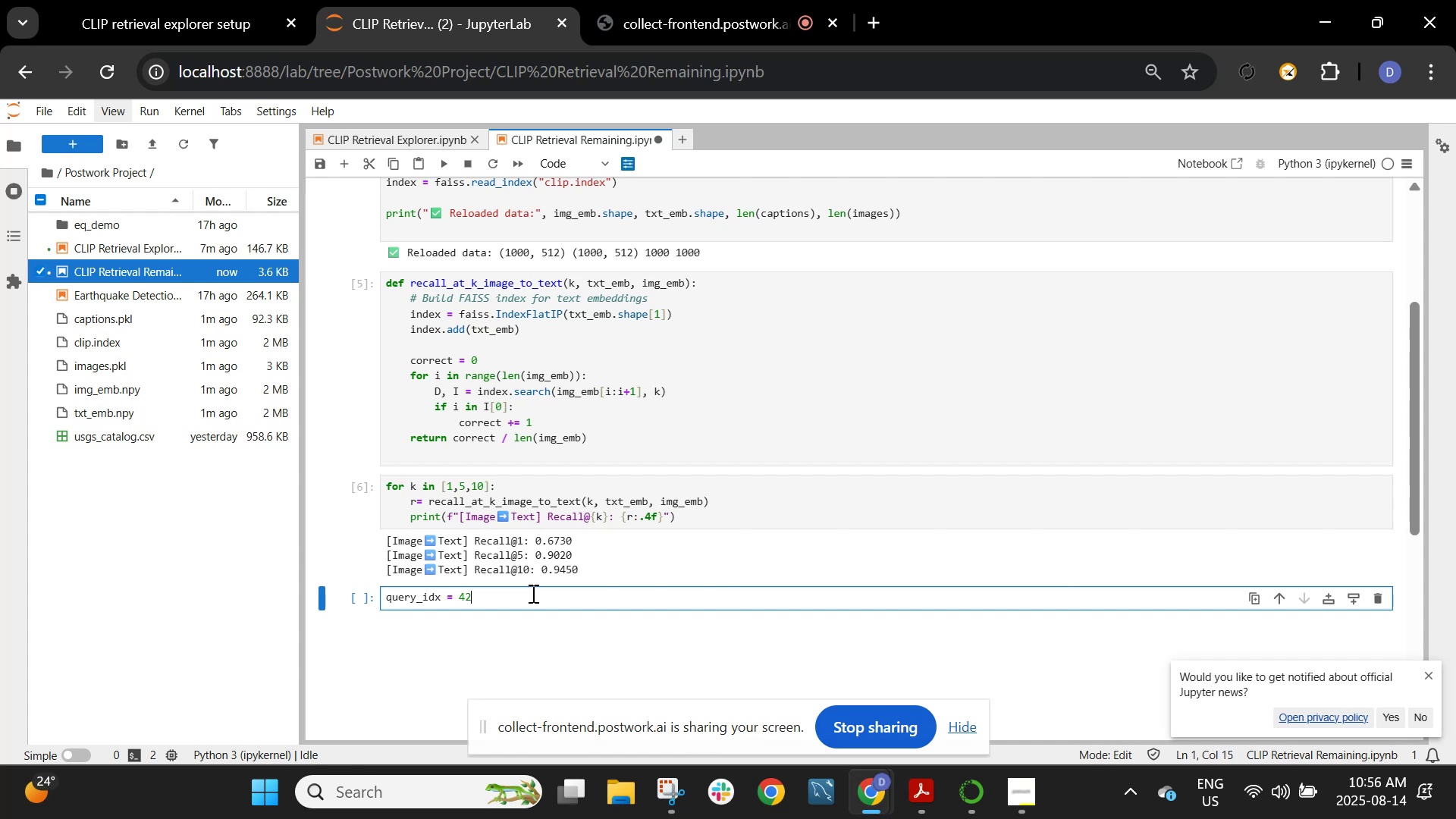 
key(Enter)
 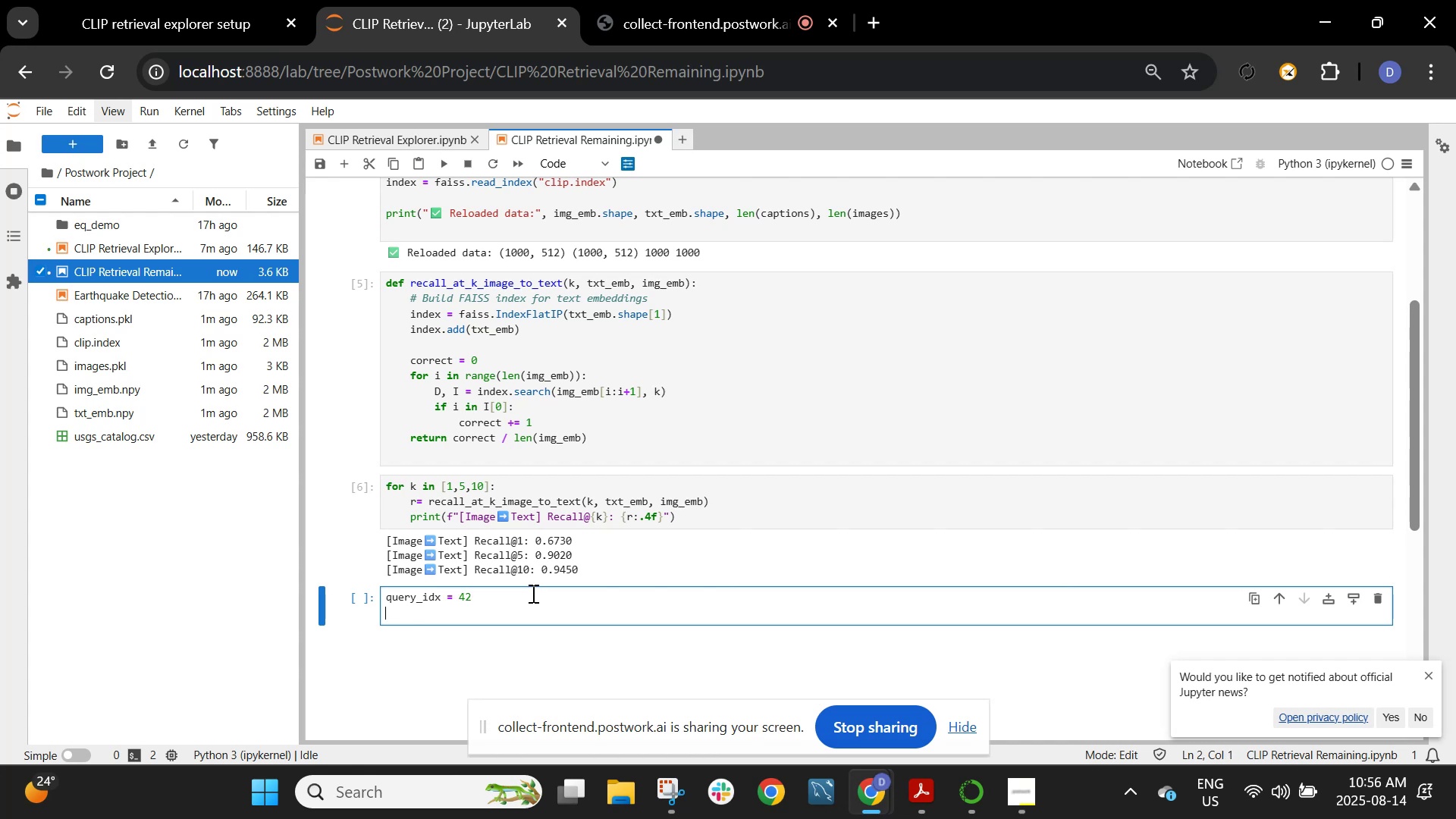 
type(query_img = images[query_idx])
 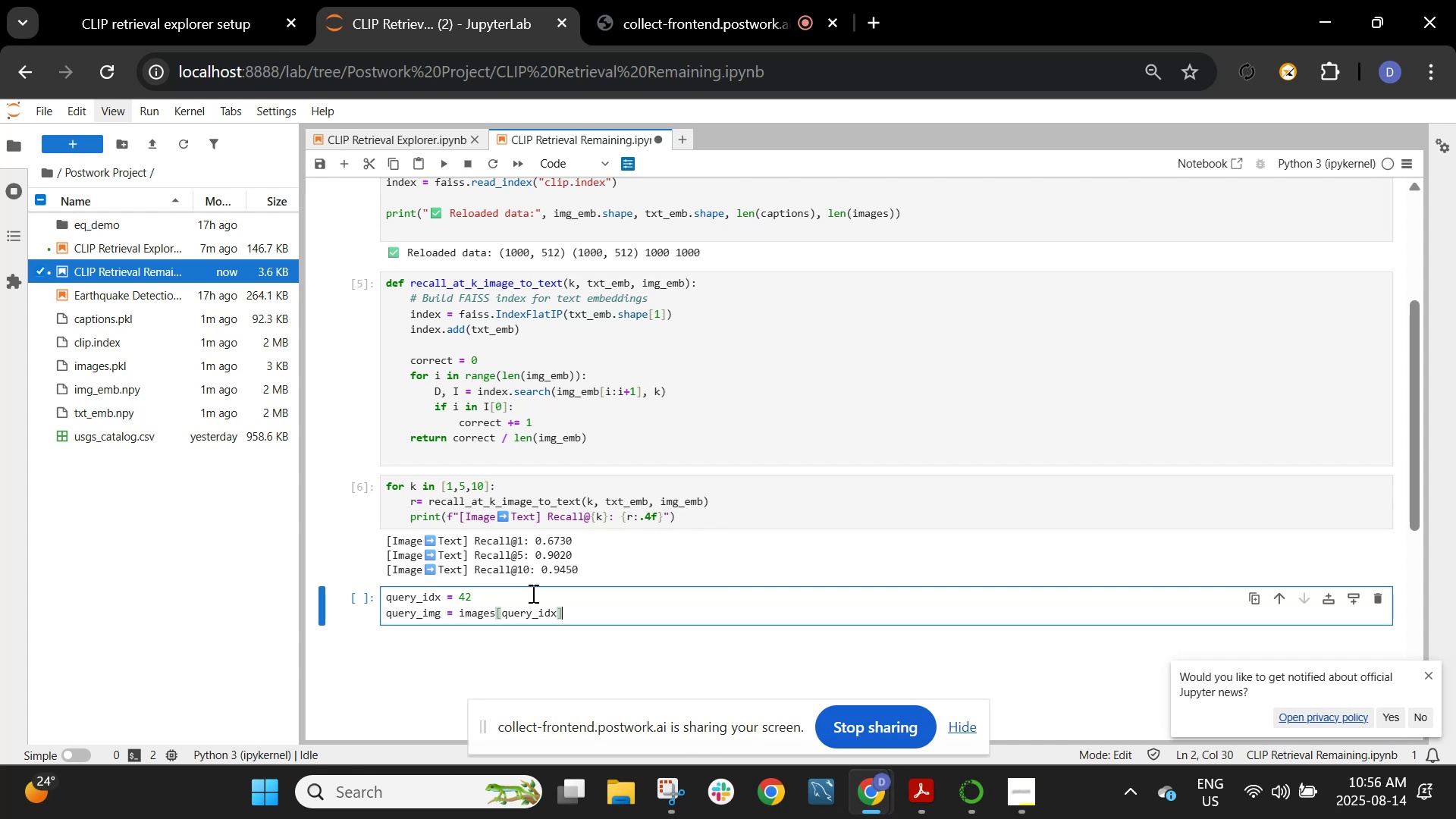 
 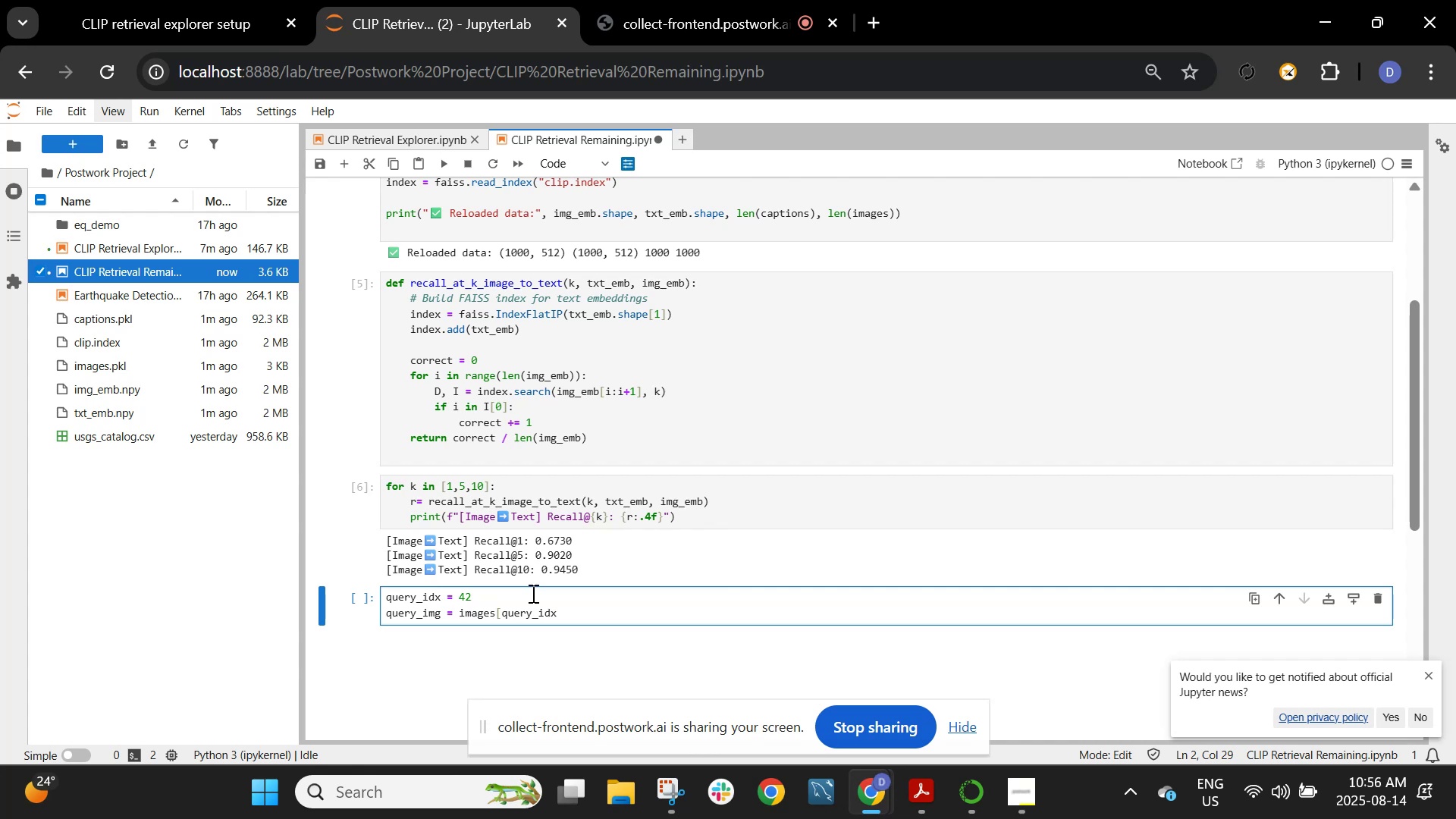 
key(Enter)
 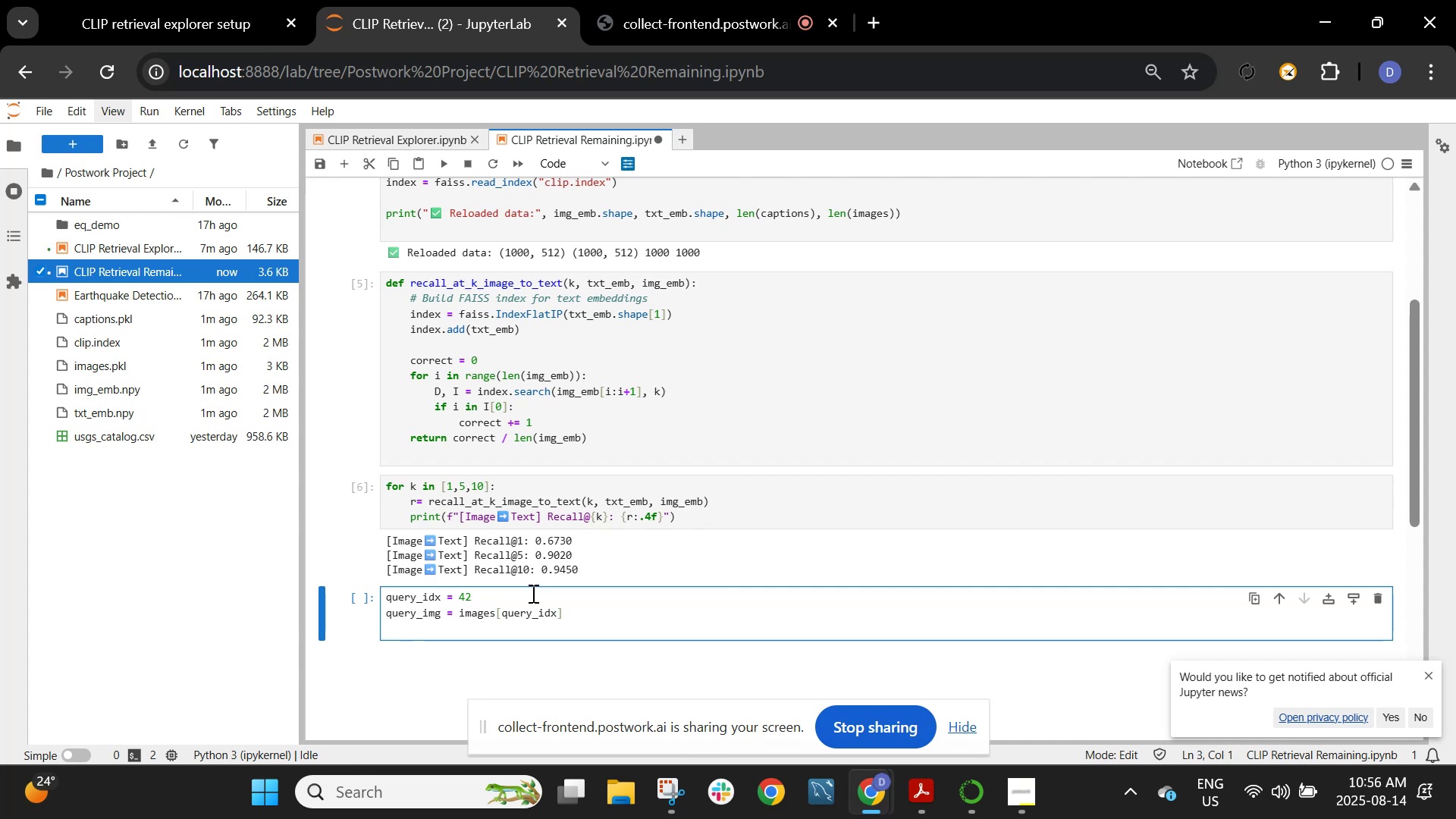 
type(query_img.show())
 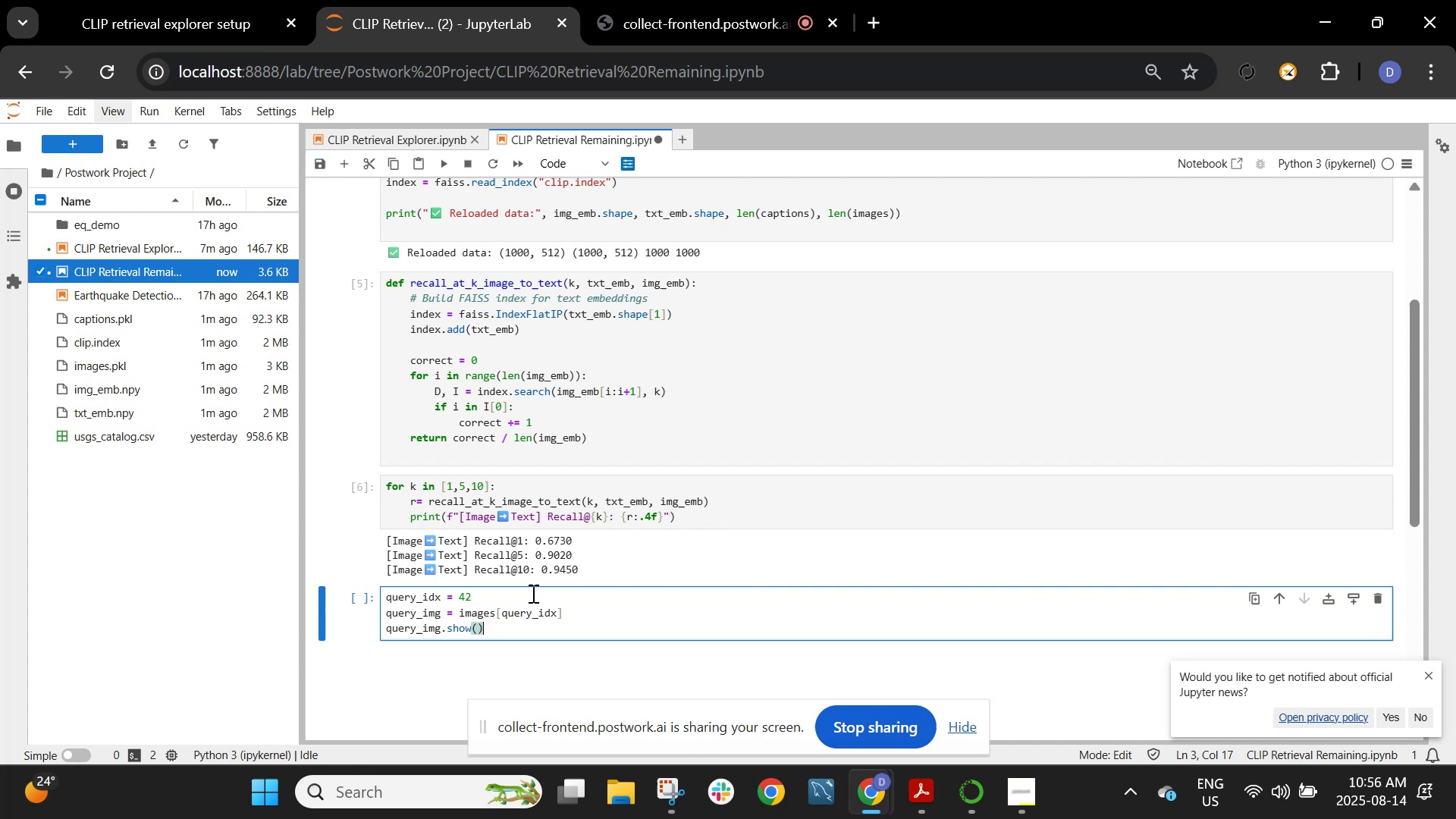 
key(Enter)
 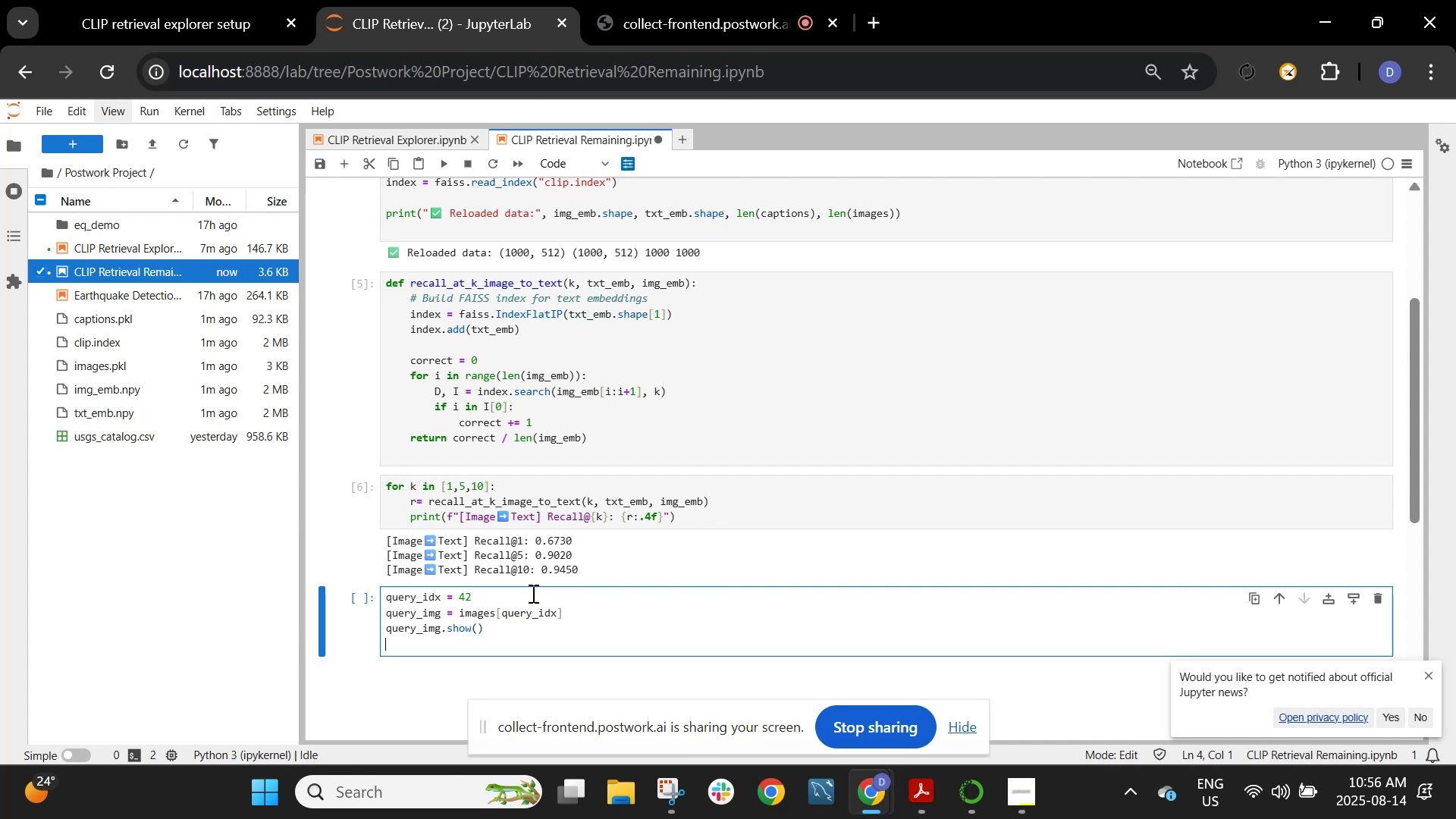 
key(Enter)
 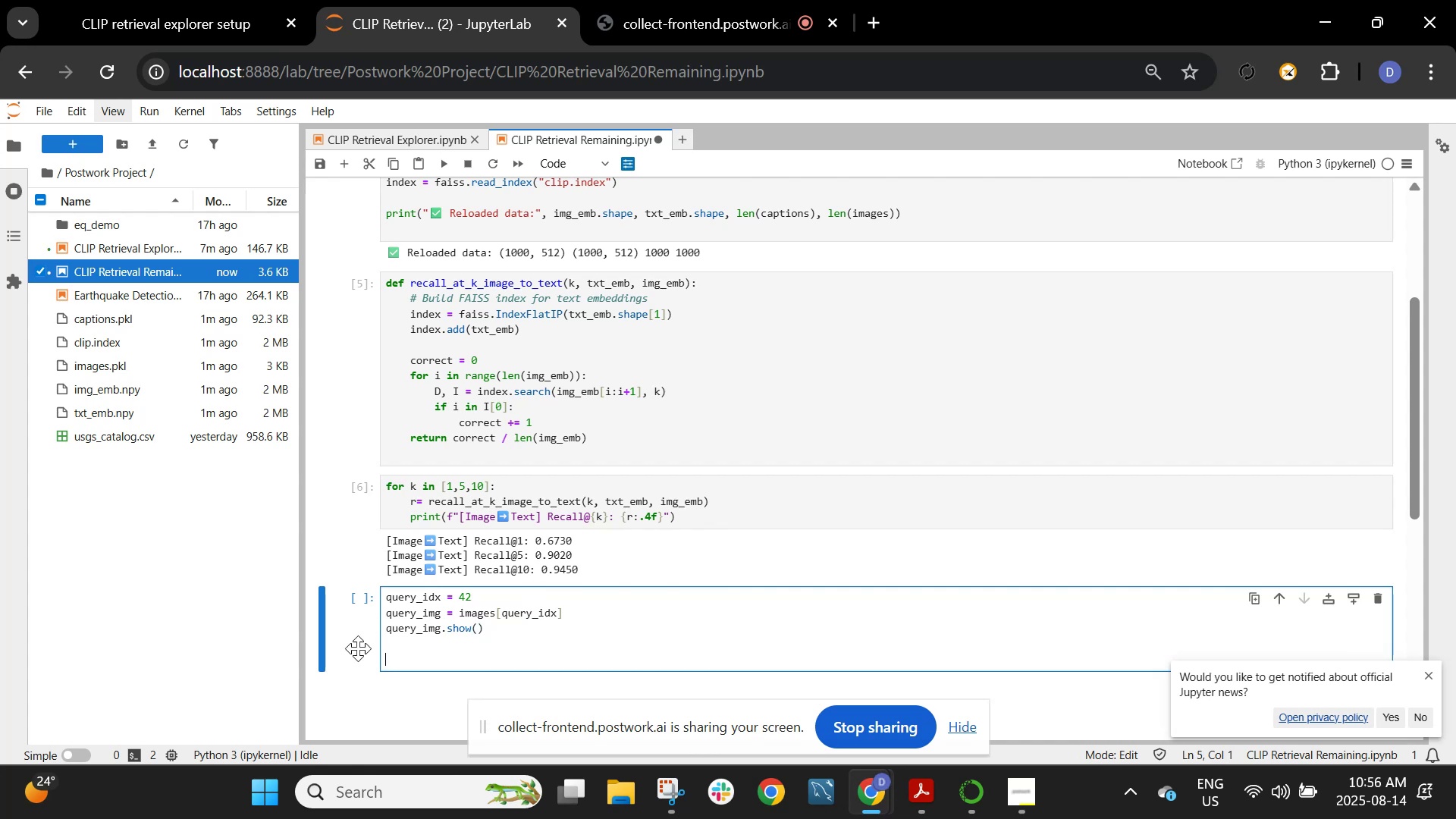 
scroll: coordinate [422, 522], scroll_direction: down, amount: 1.0
 